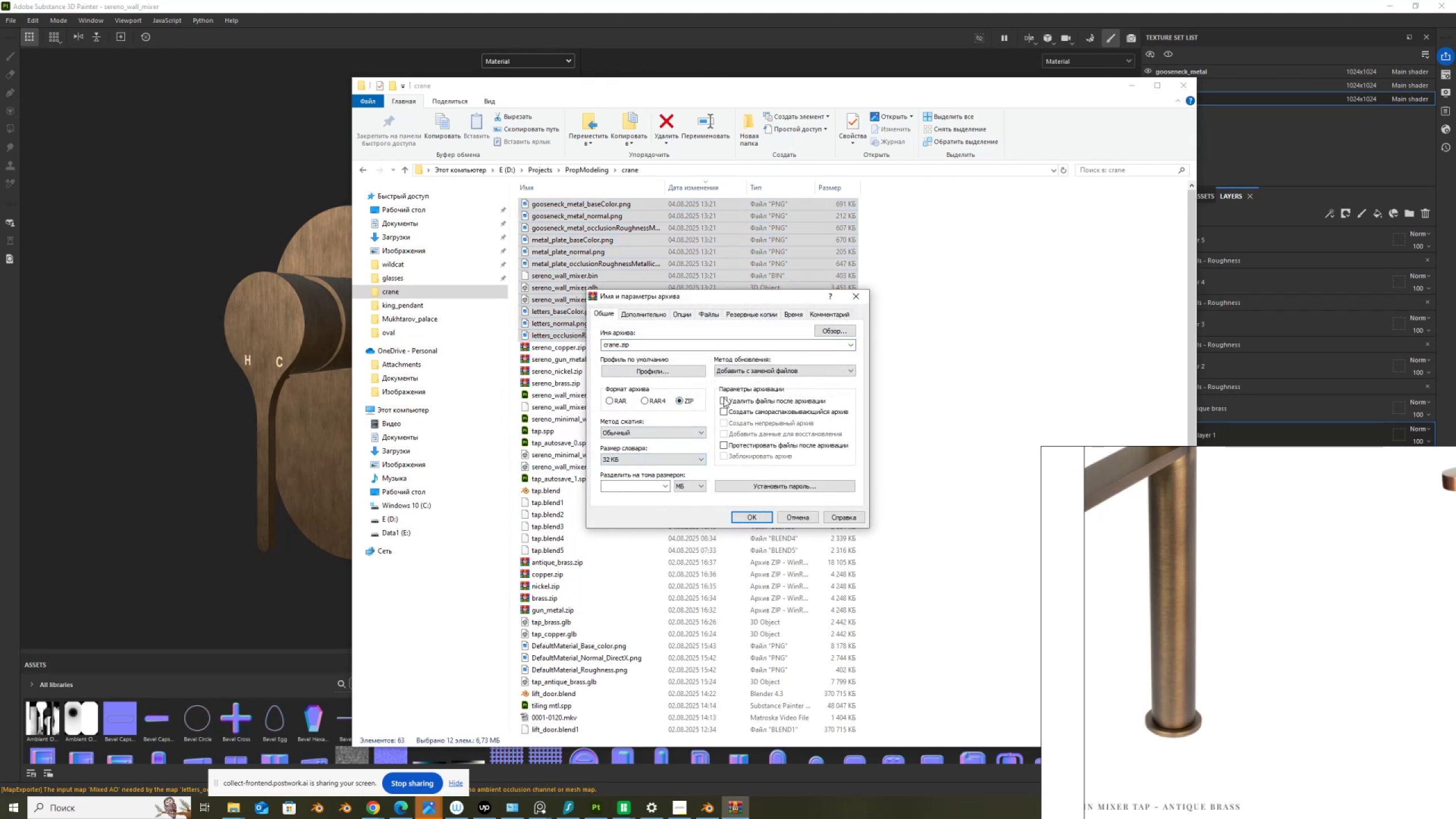 
left_click([723, 398])
 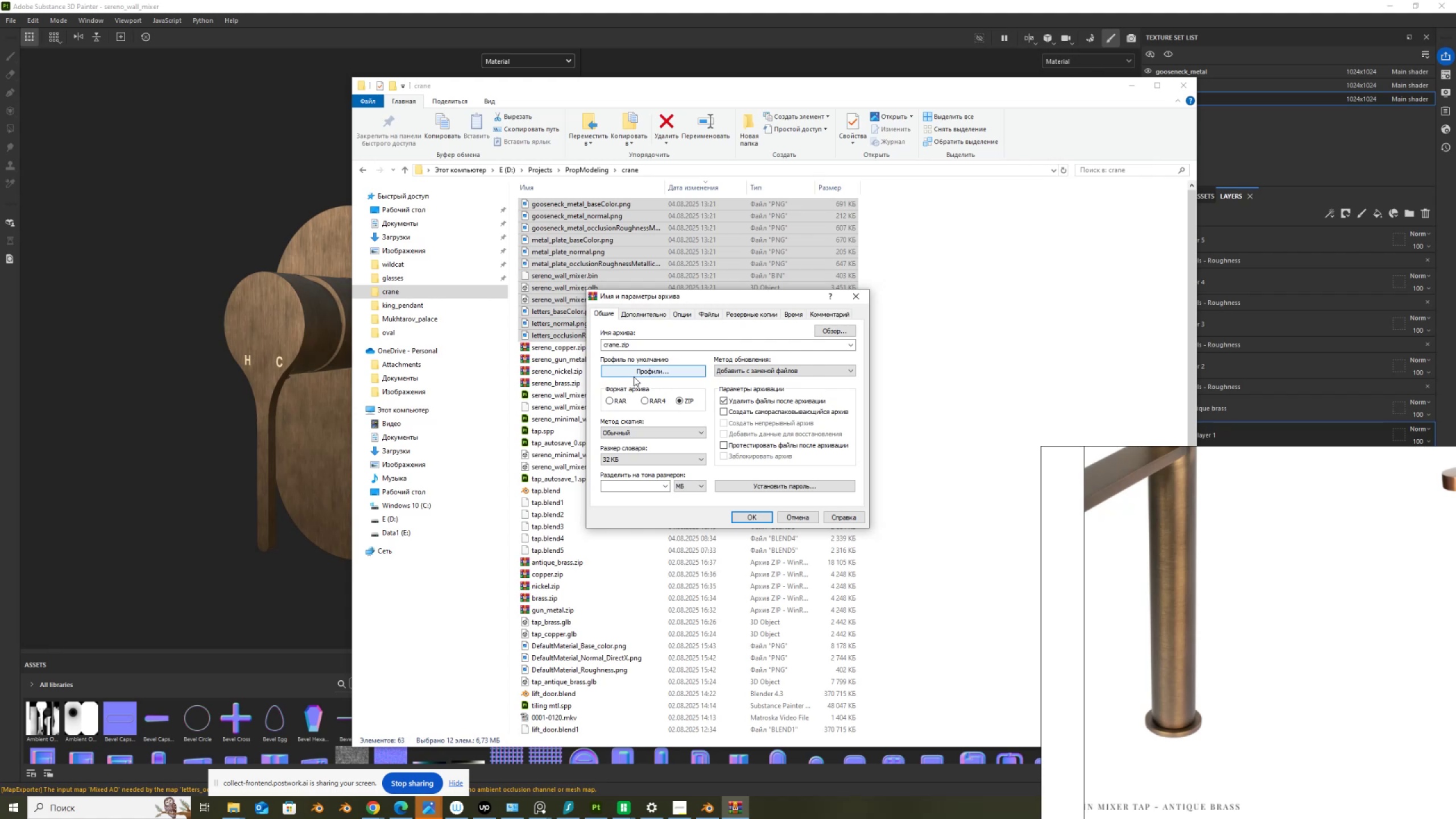 
wait(19.11)
 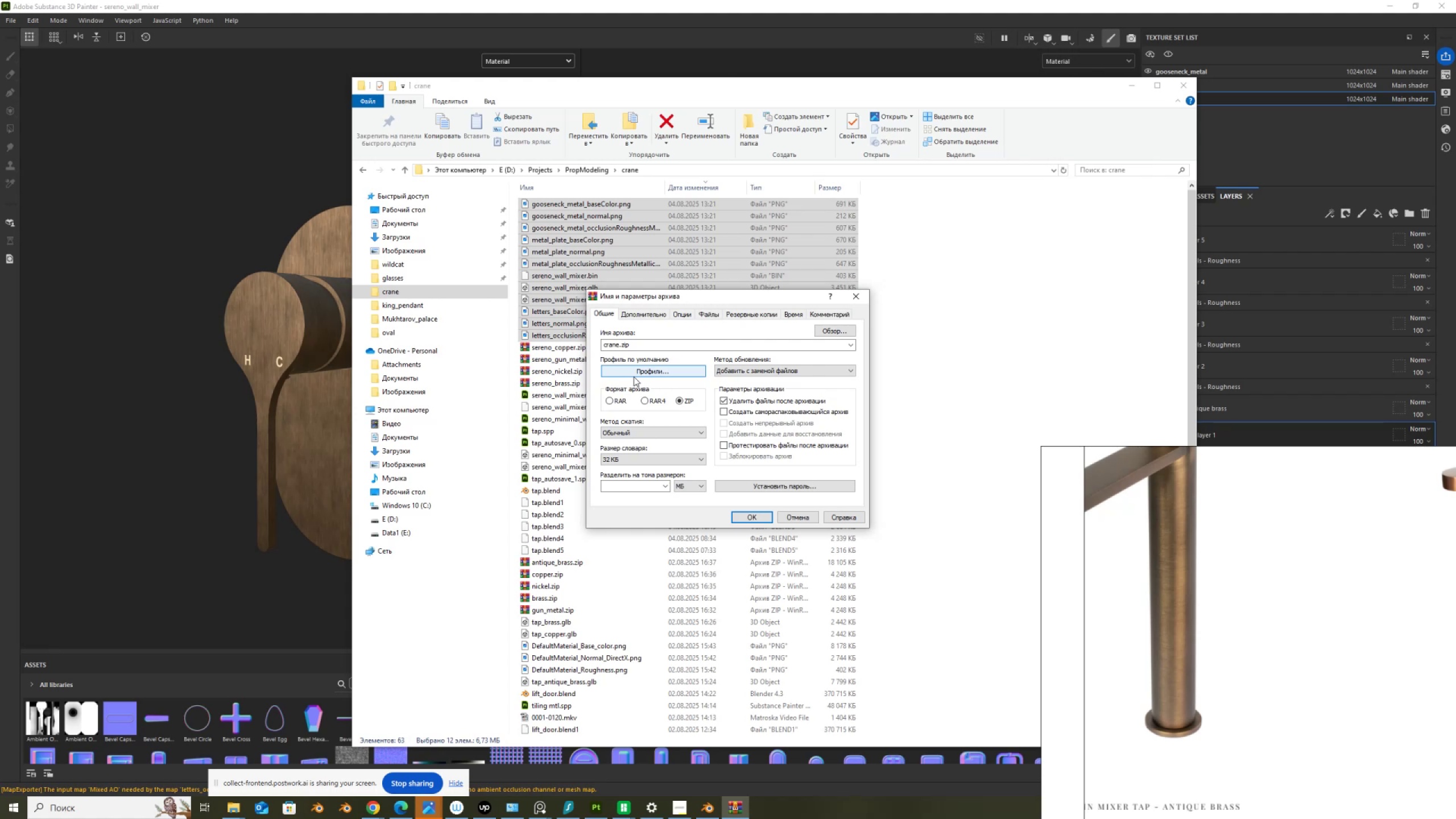 
left_click_drag(start_coordinate=[652, 344], to_coordinate=[618, 348])
 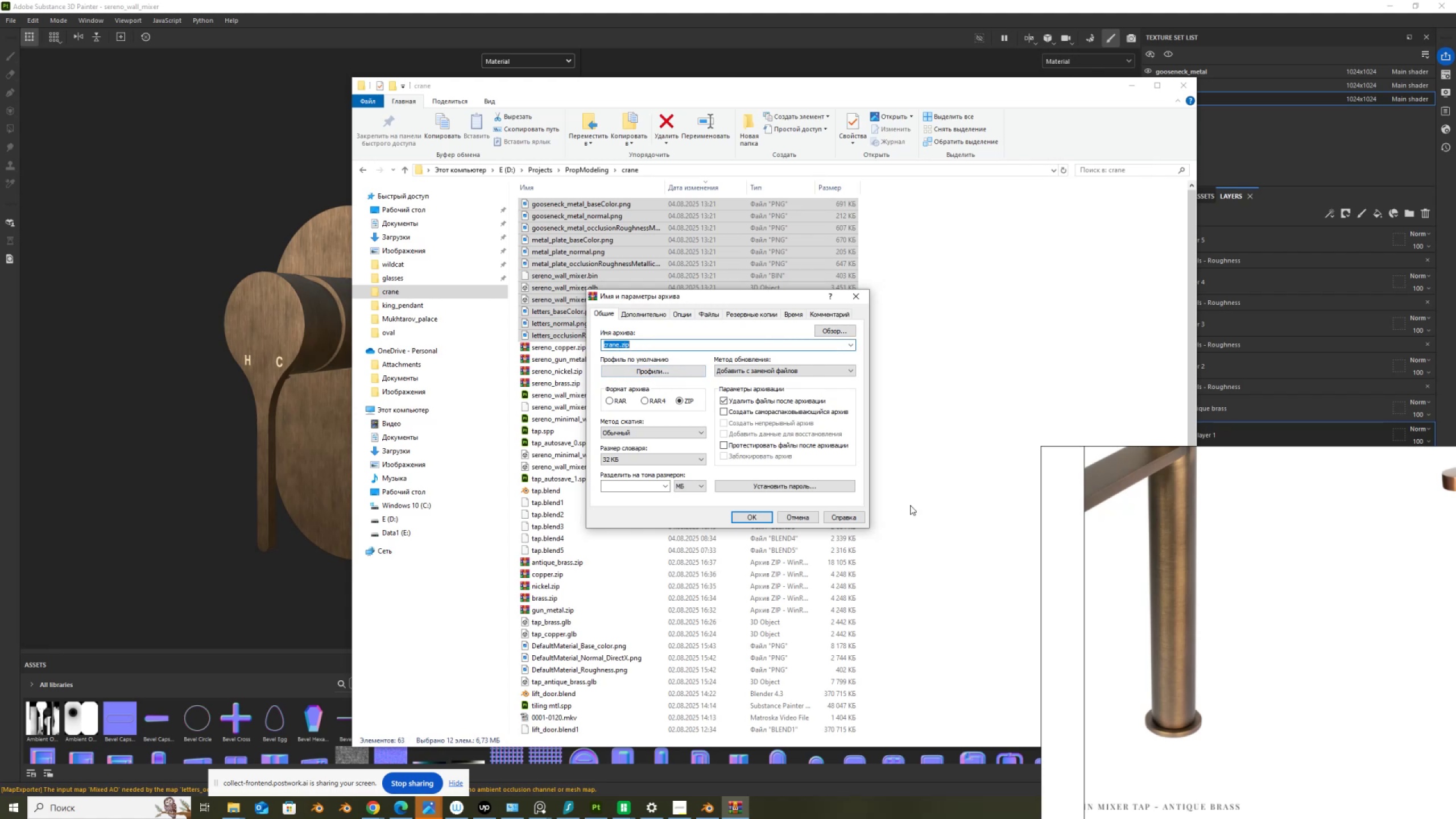 
type(sereno_anitique_brass)
 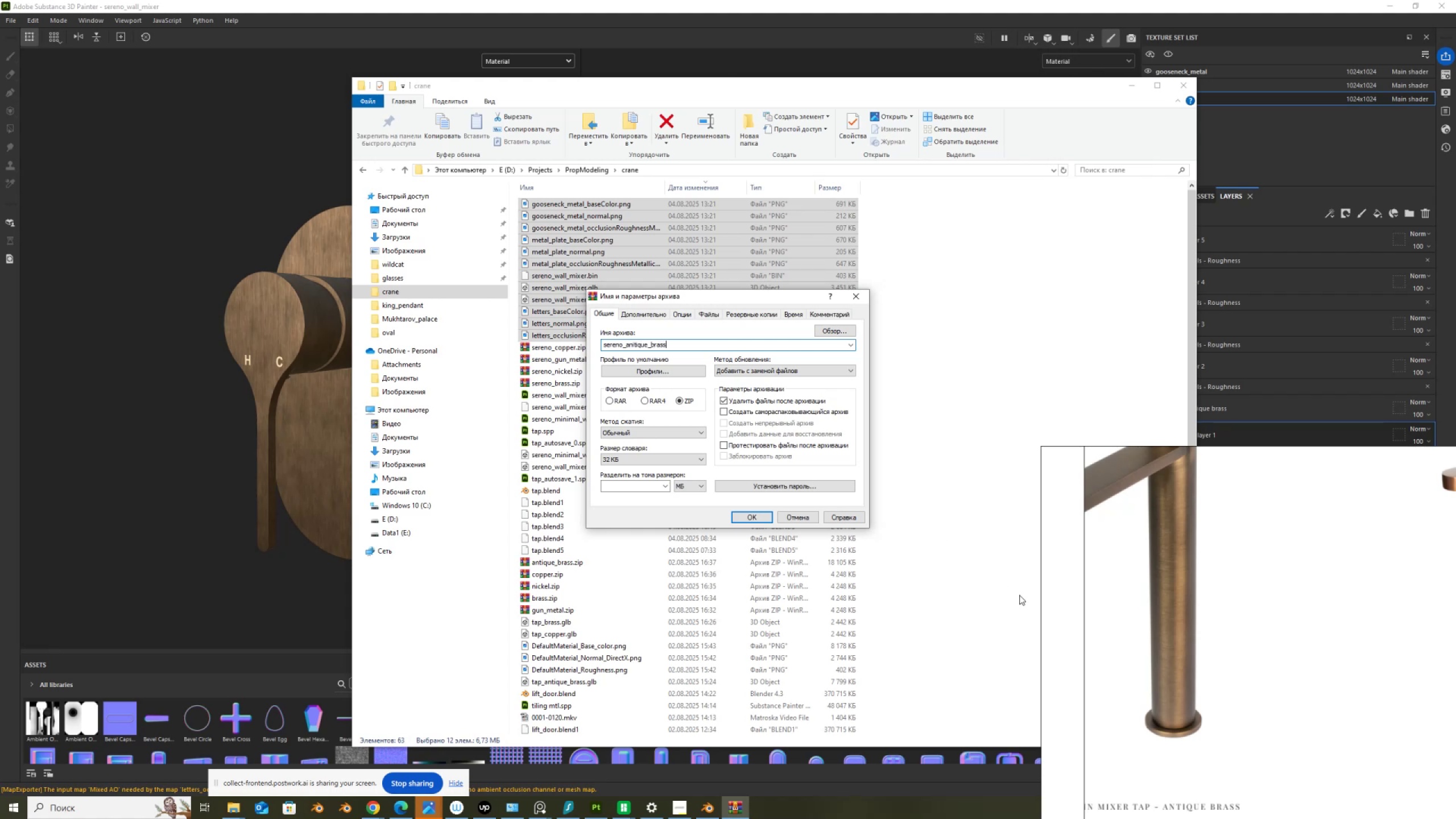 
left_click([756, 515])
 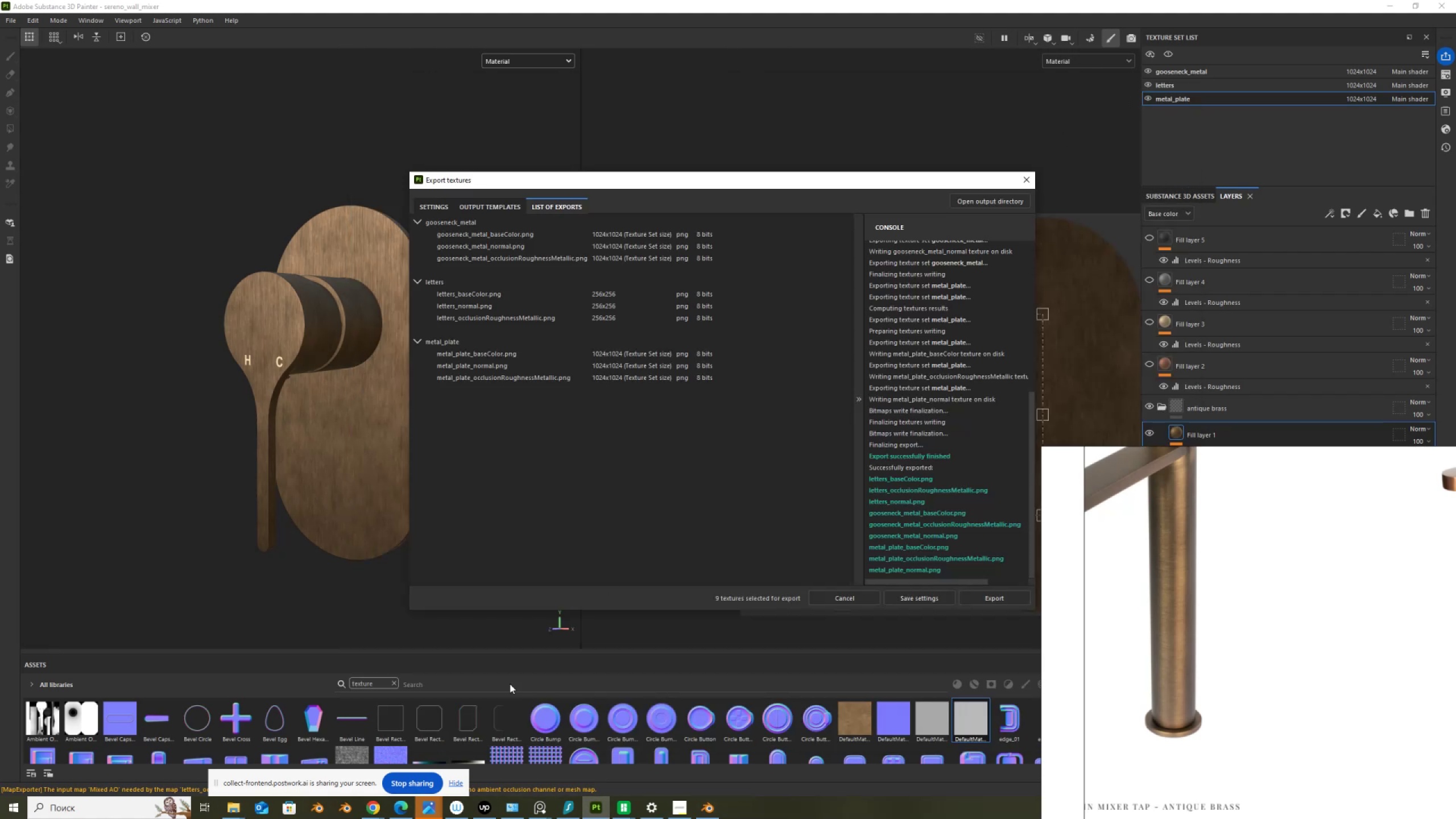 
wait(5.41)
 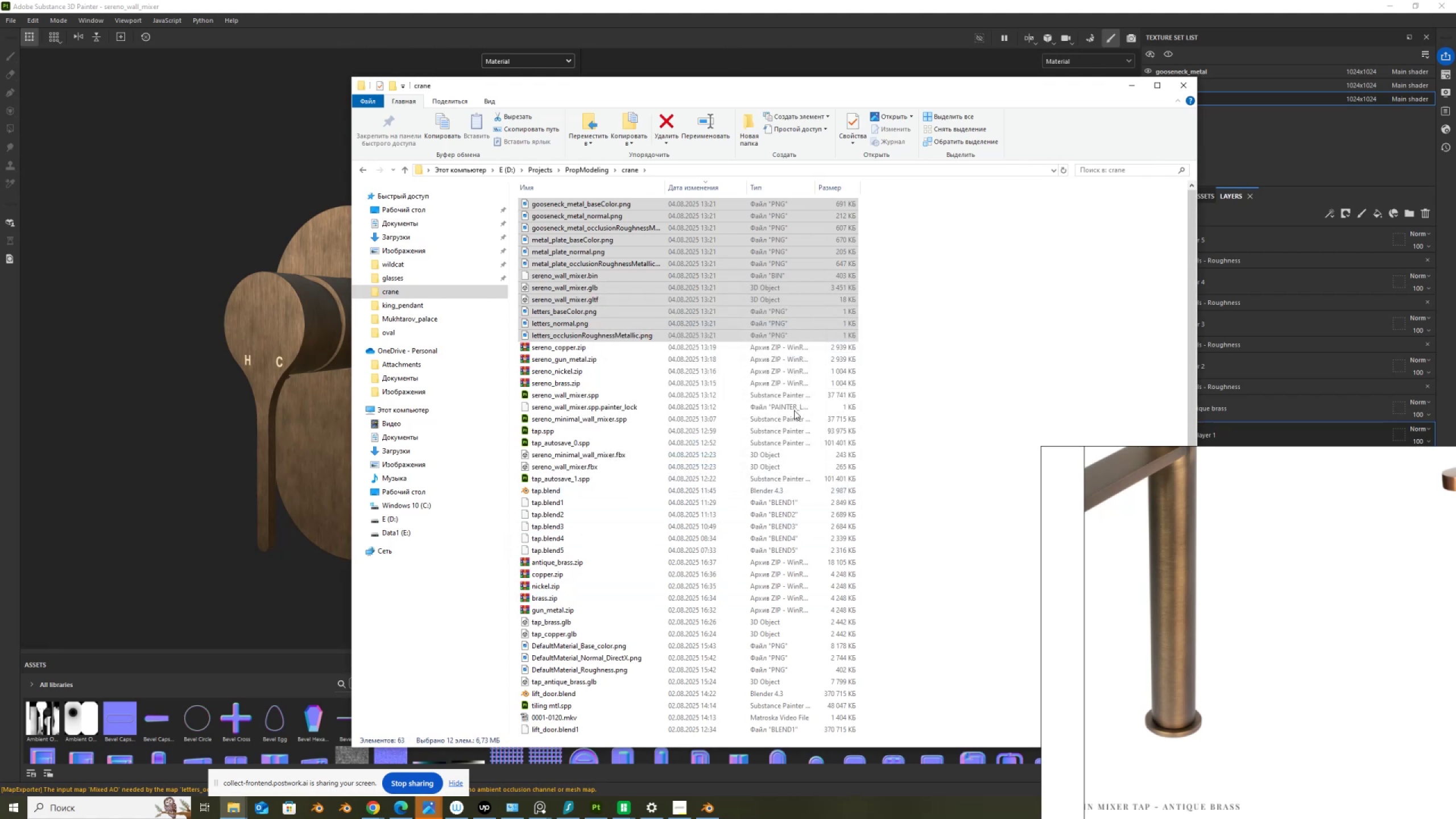 
mouse_move([248, 796])
 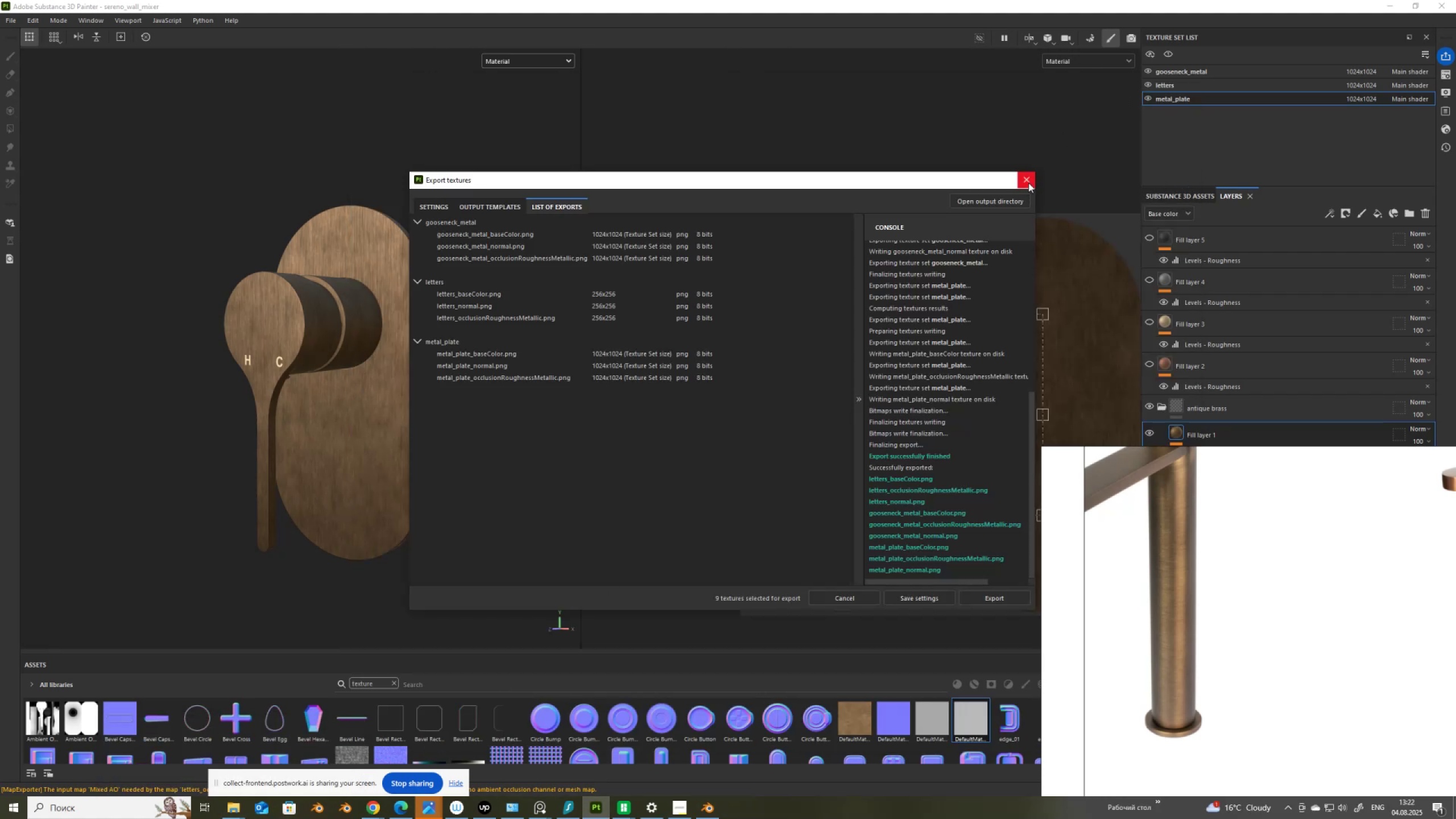 
left_click([1028, 181])
 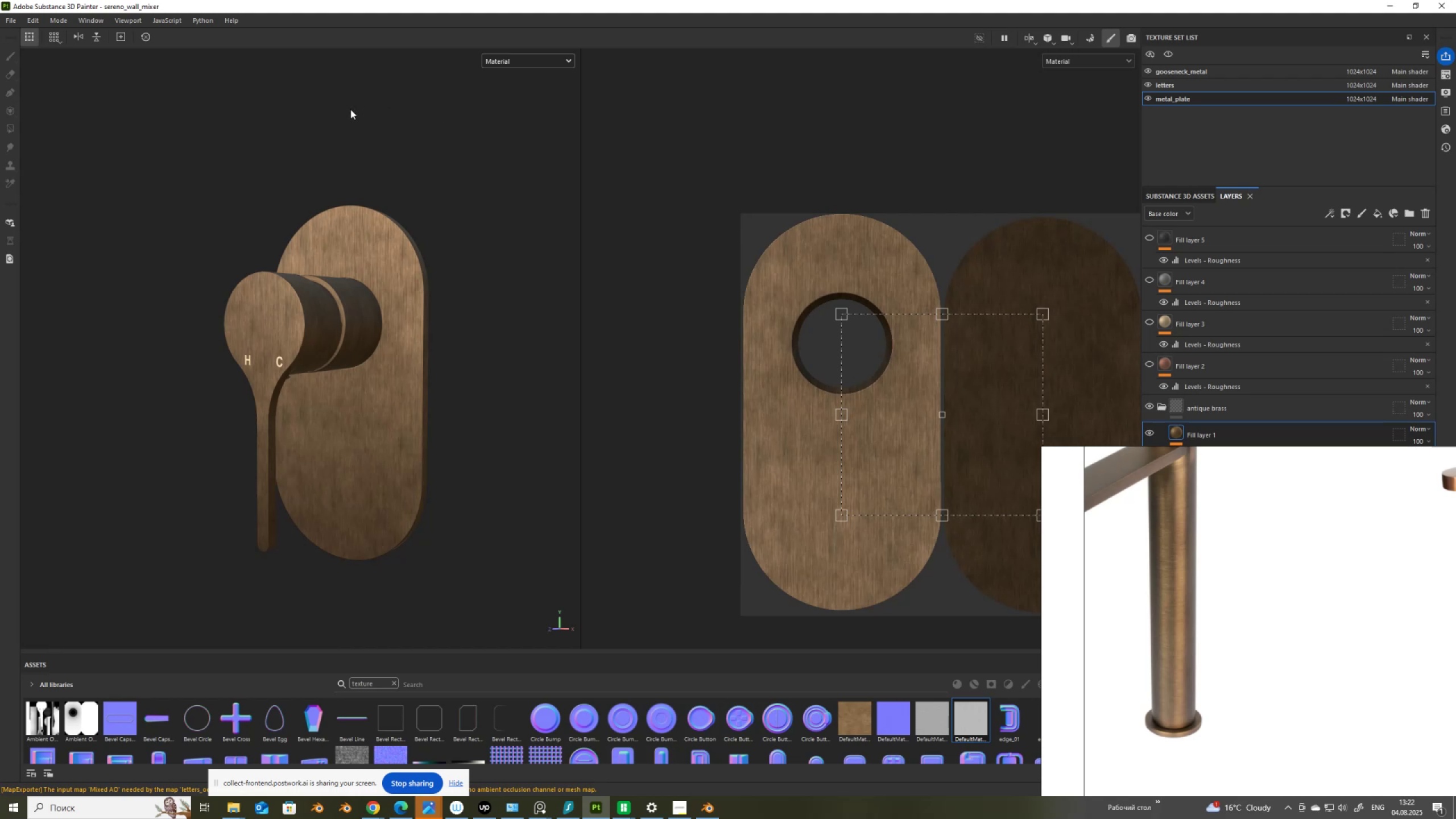 
key(Control+ControlLeft)
 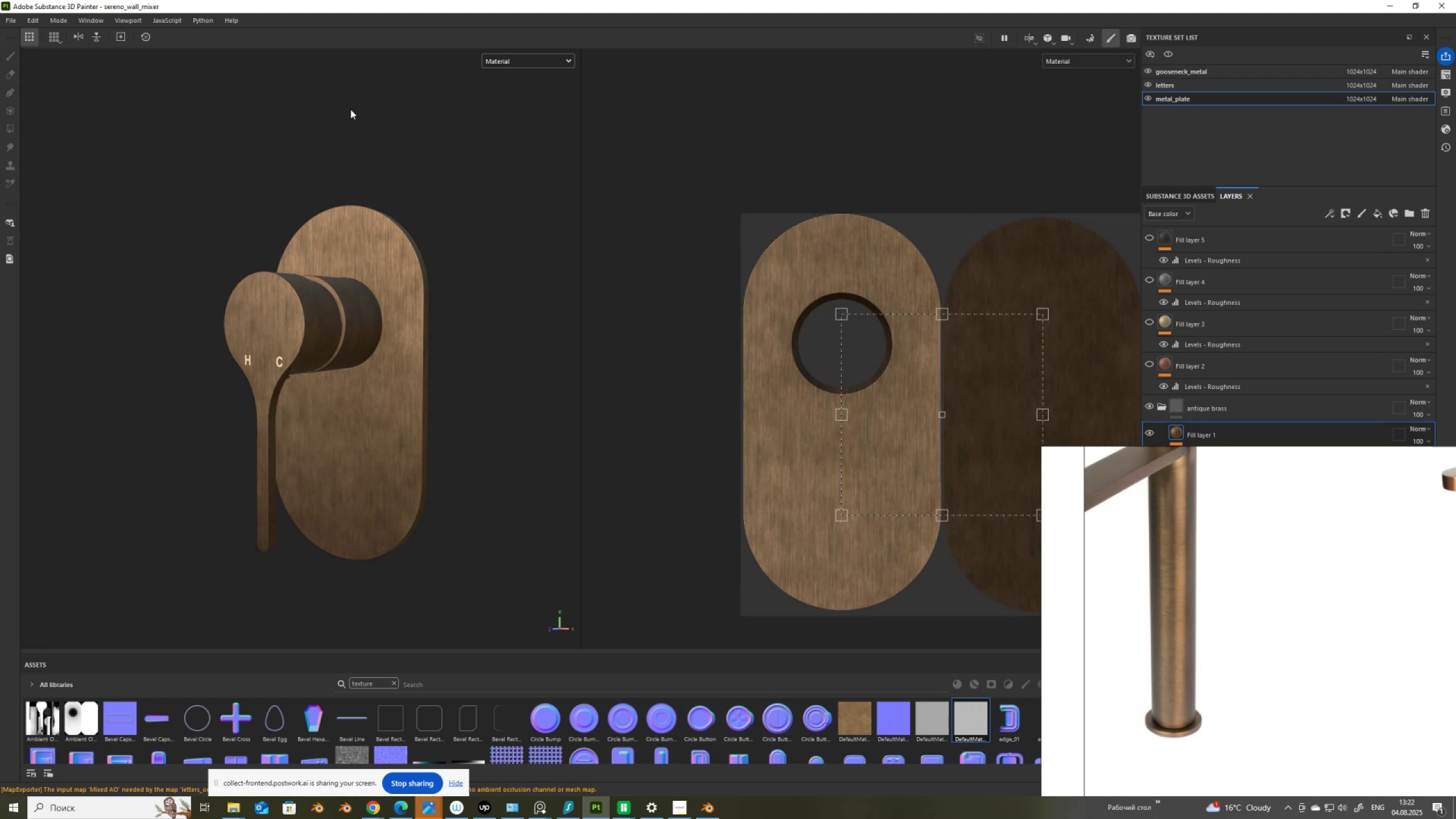 
key(Control+S)
 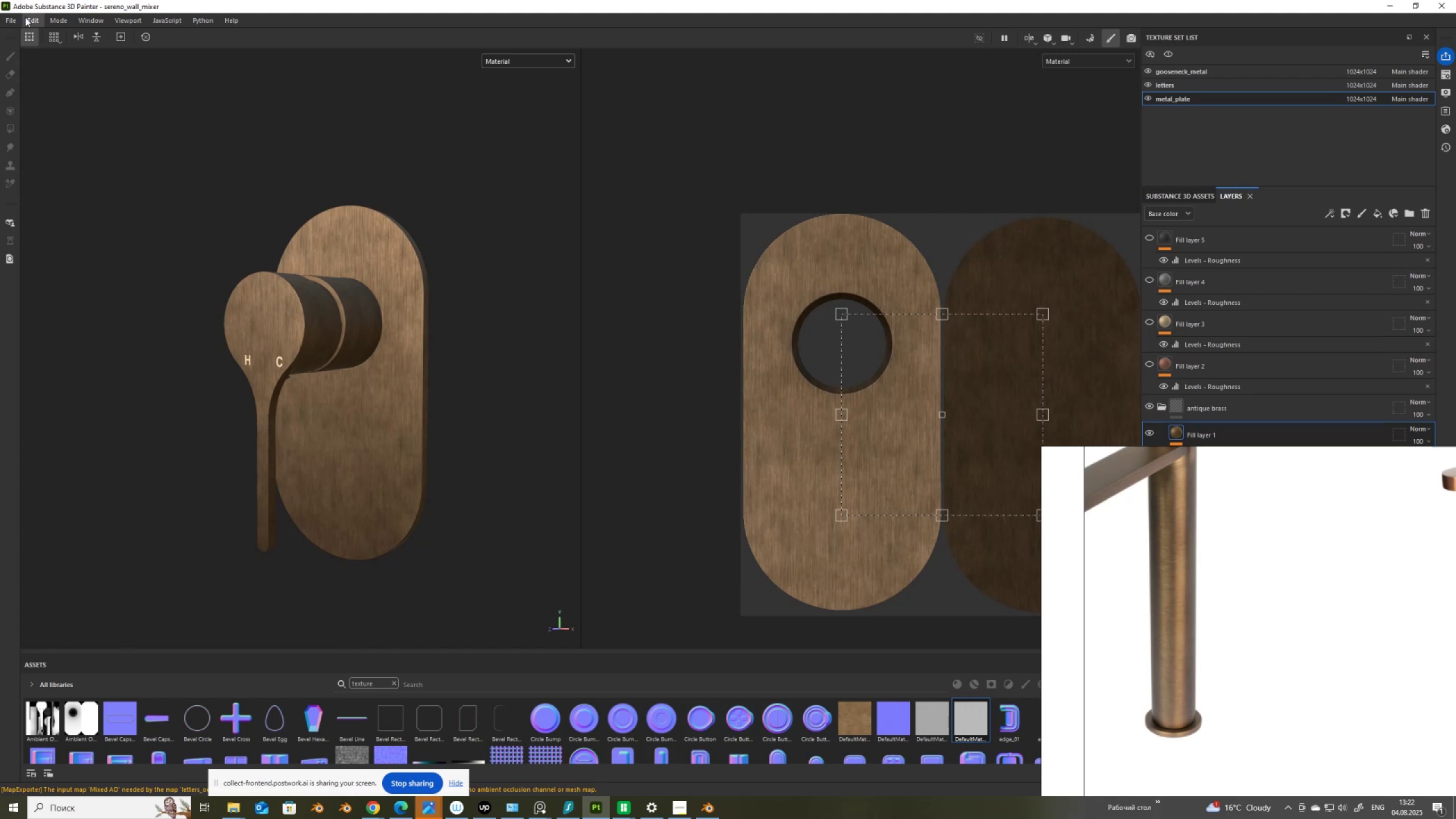 
left_click([31, 20])
 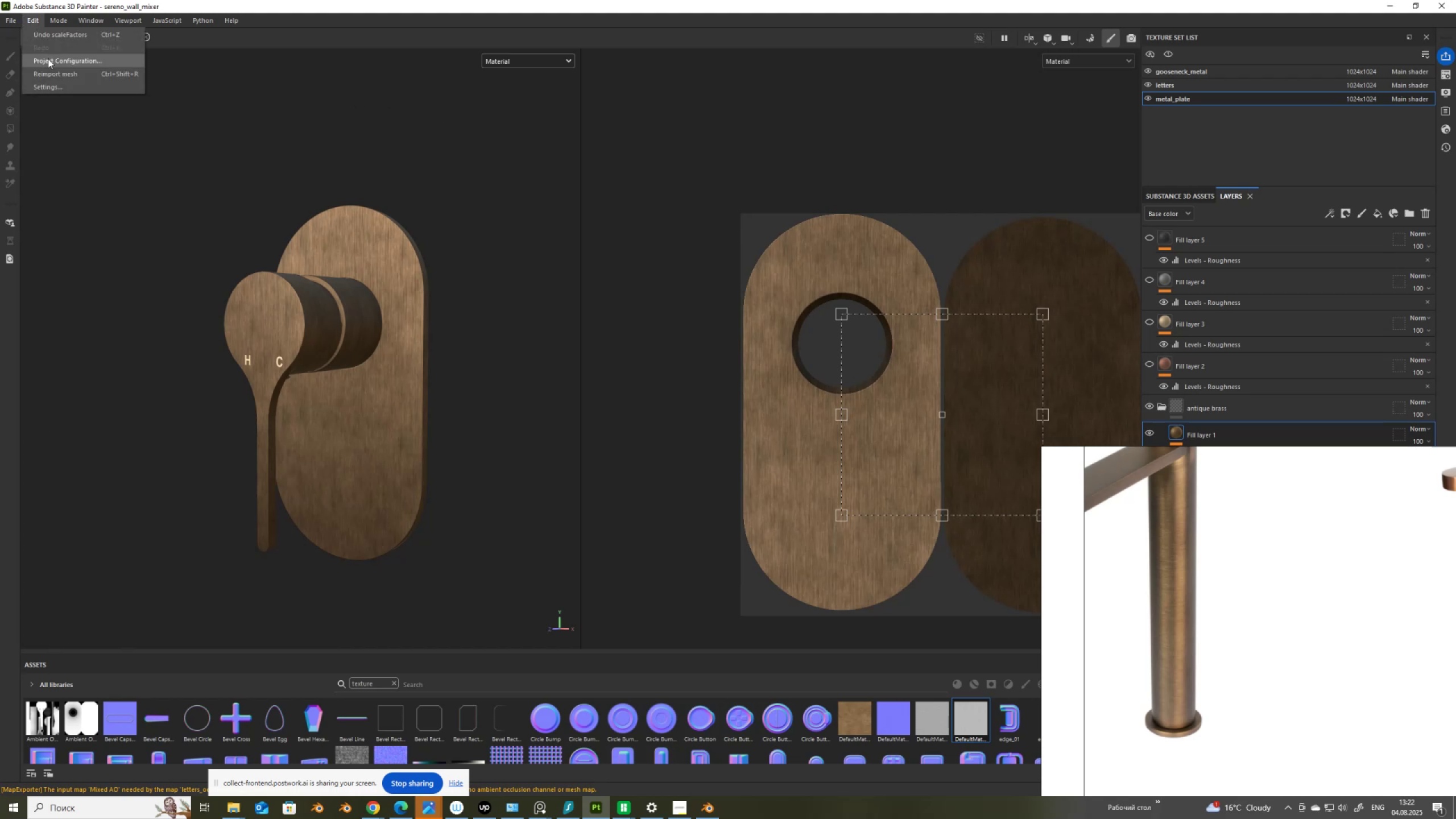 
left_click([48, 59])
 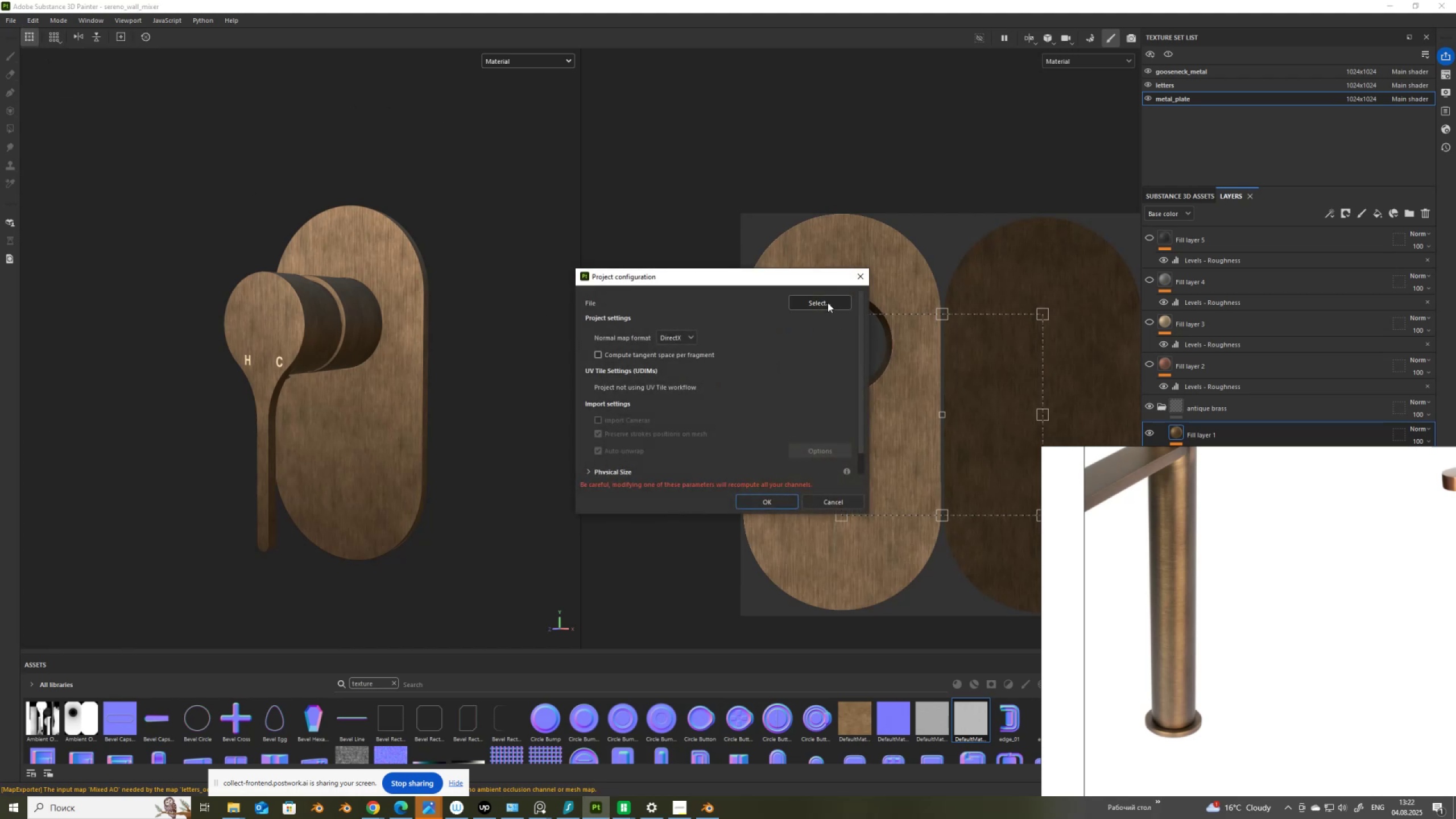 
left_click([828, 303])
 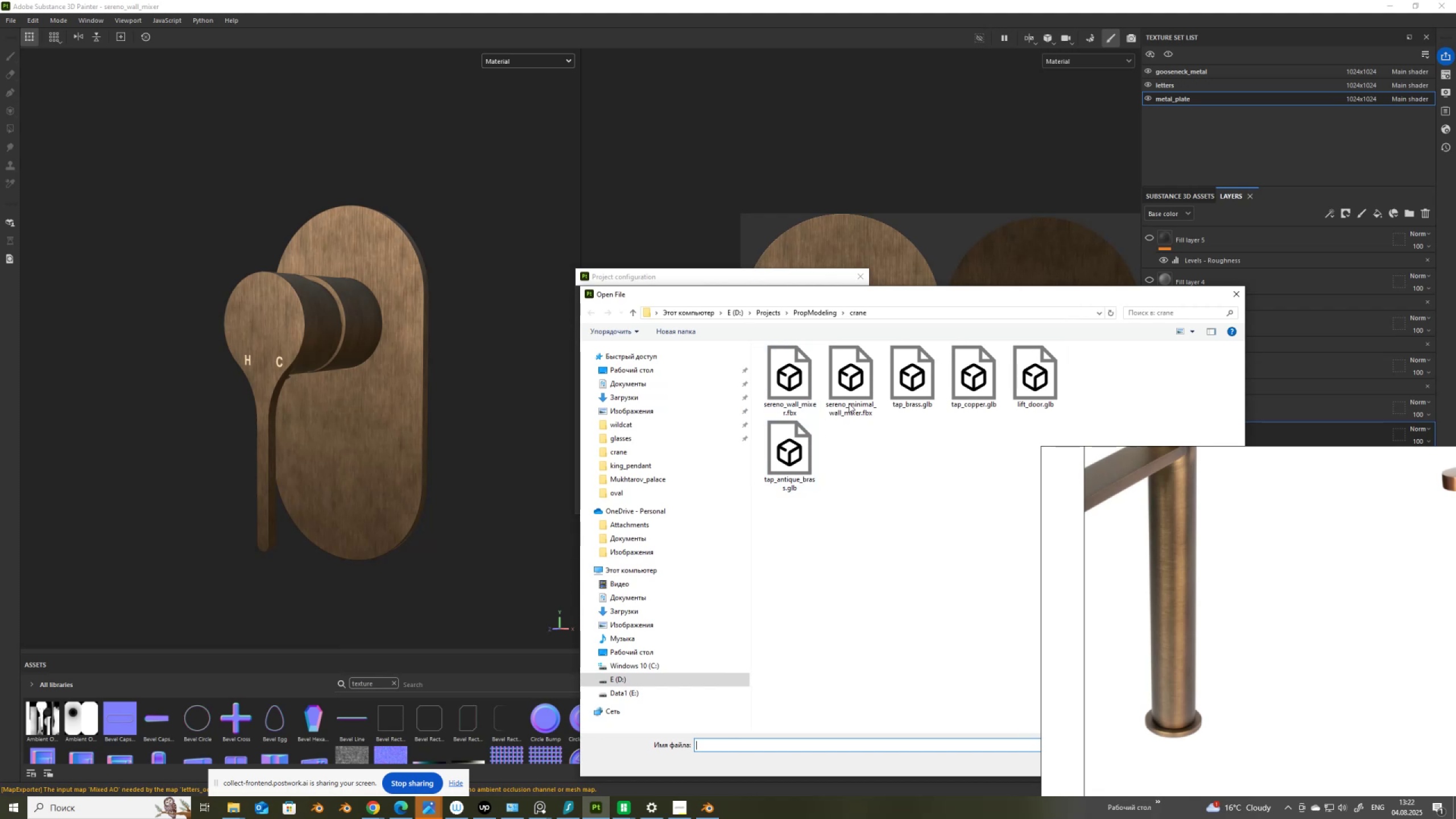 
double_click([857, 380])
 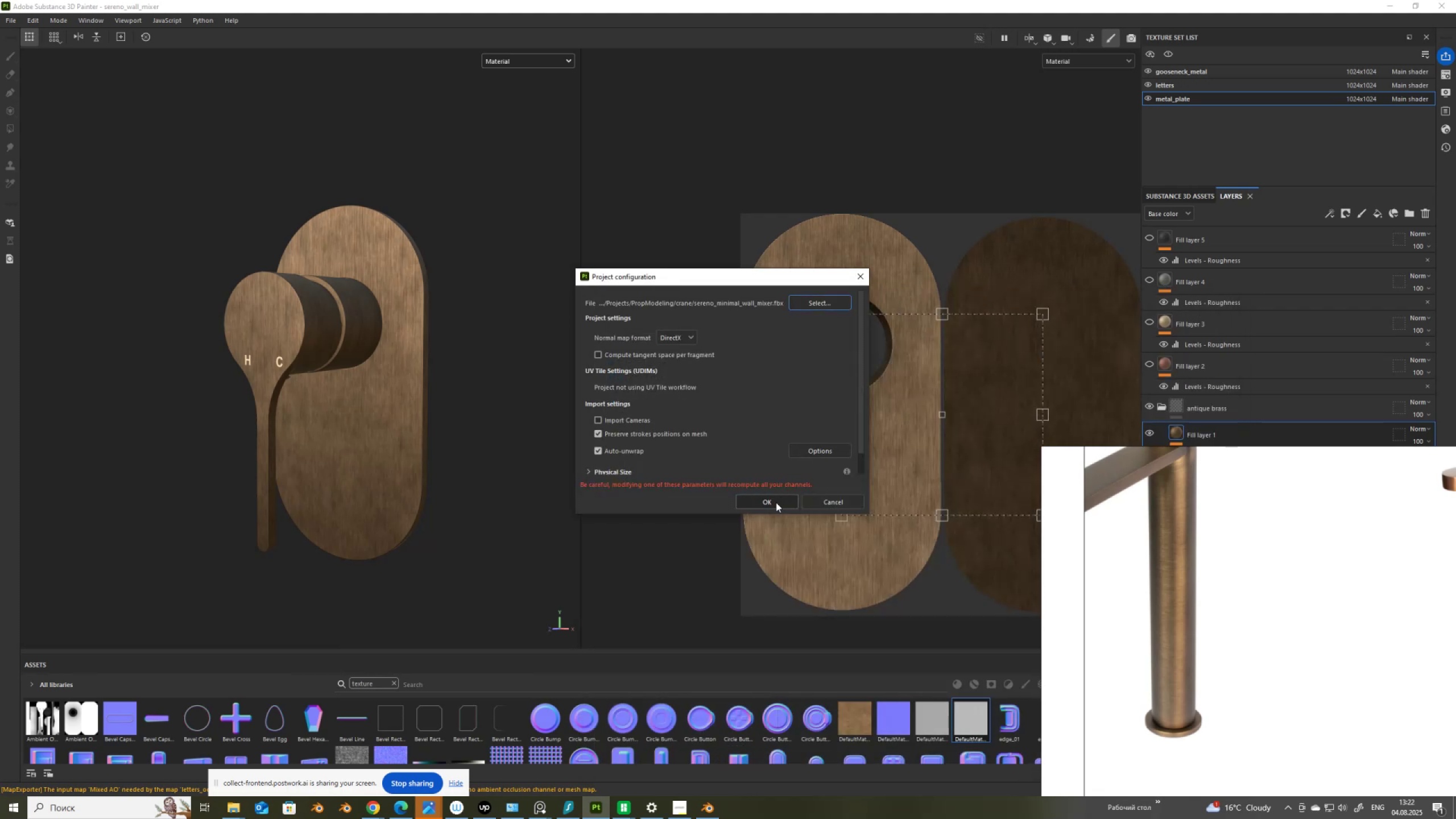 
left_click([773, 501])
 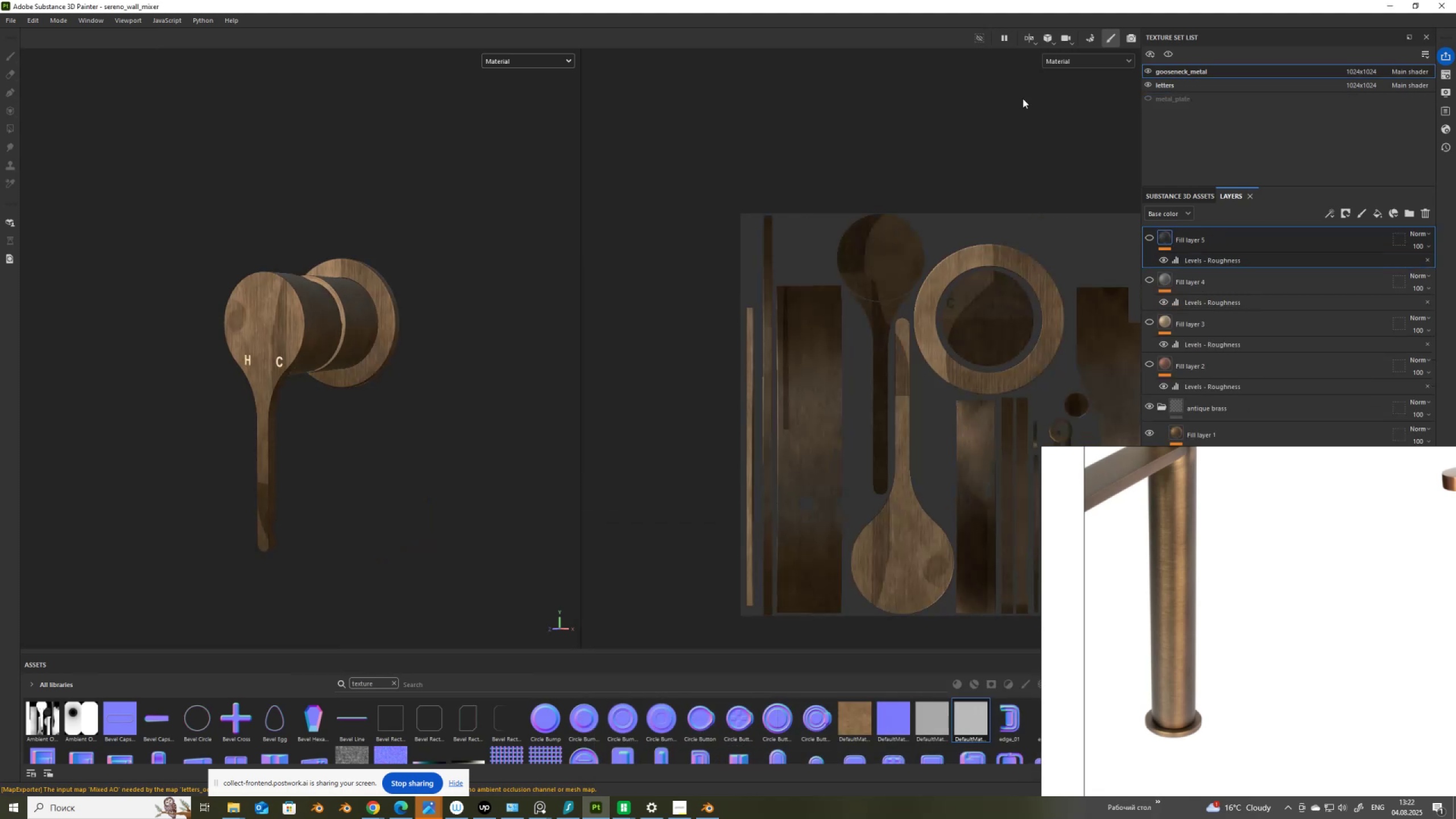 
left_click([1089, 37])
 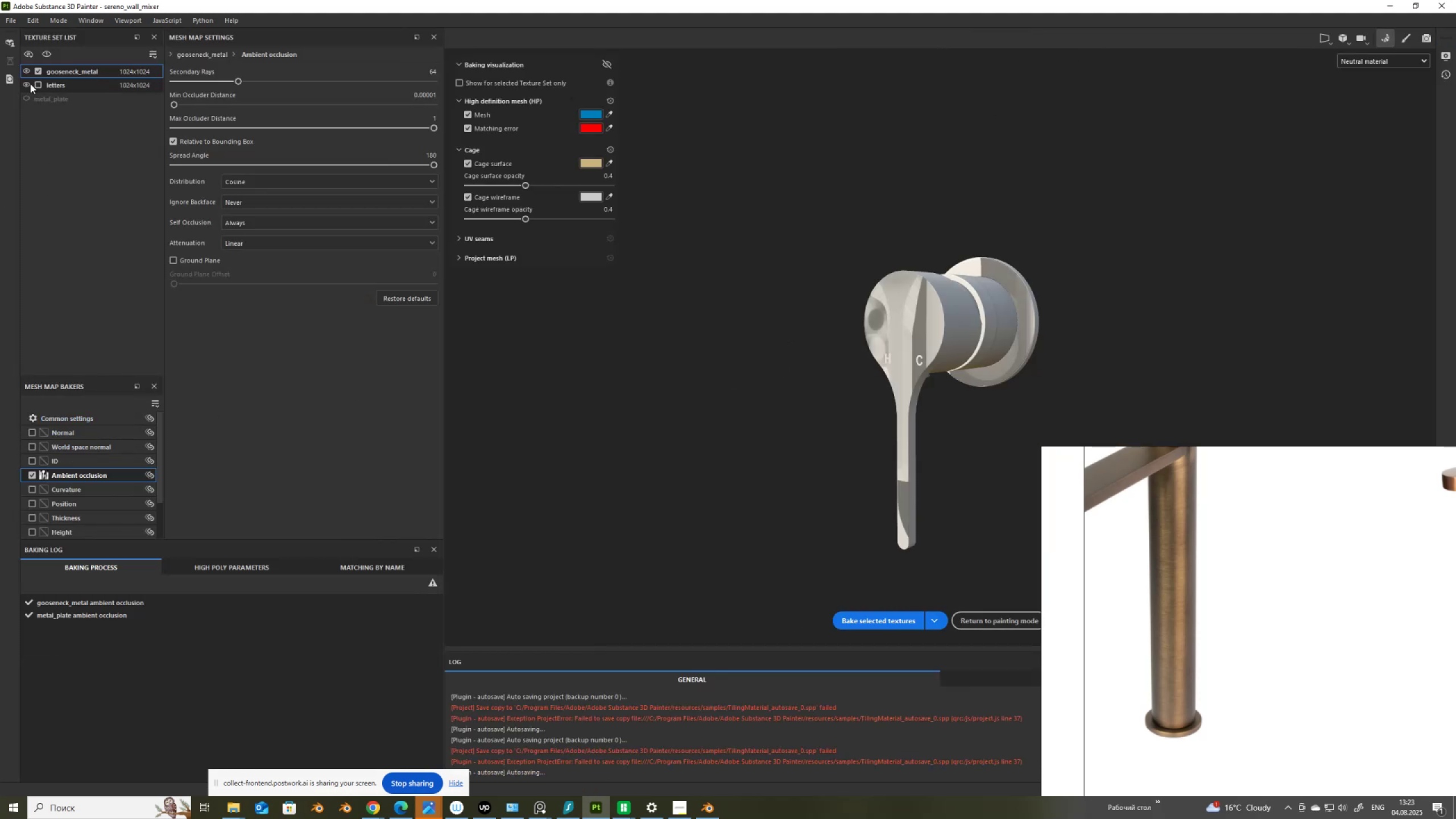 
wait(16.37)
 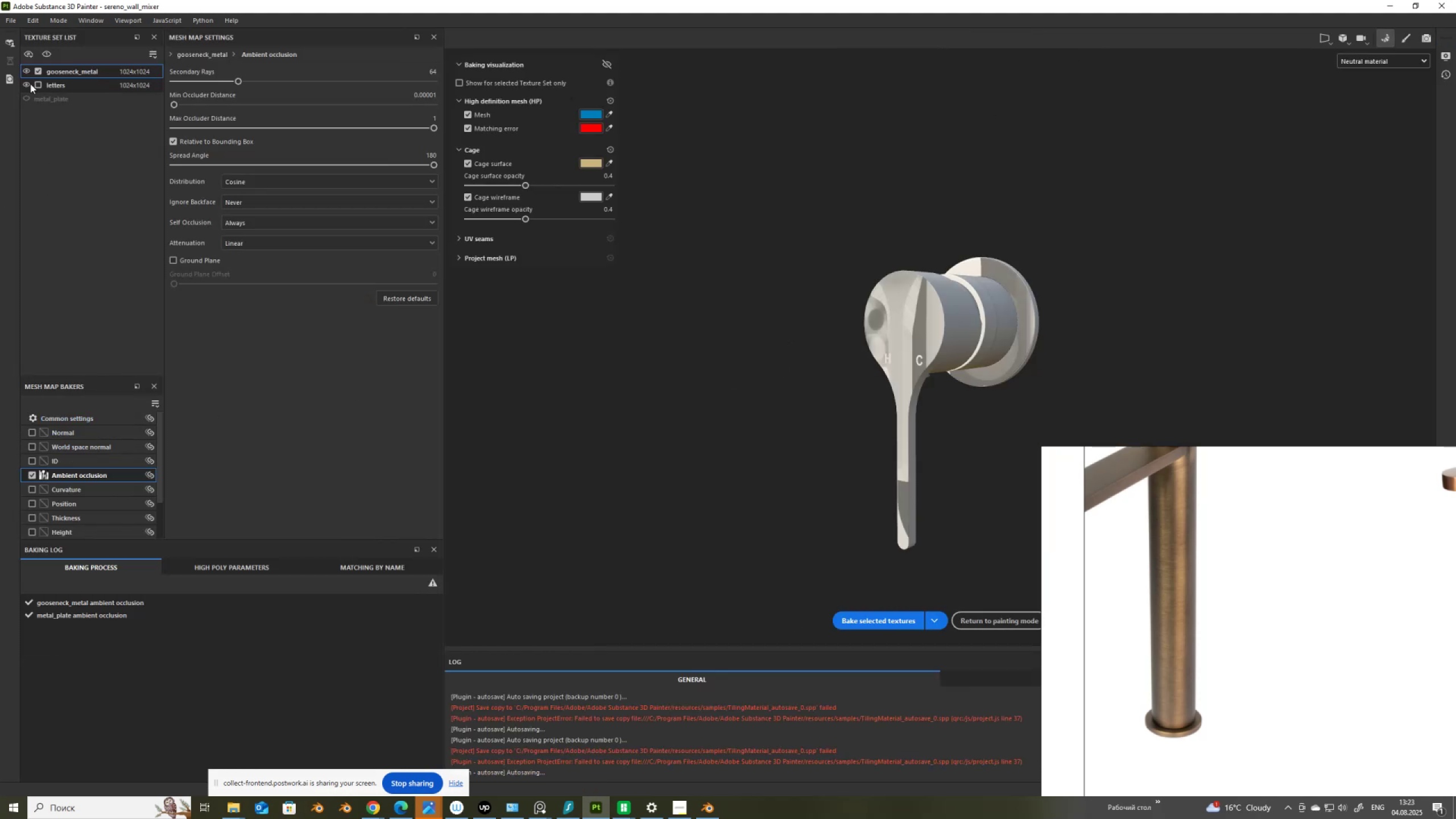 
left_click([931, 621])
 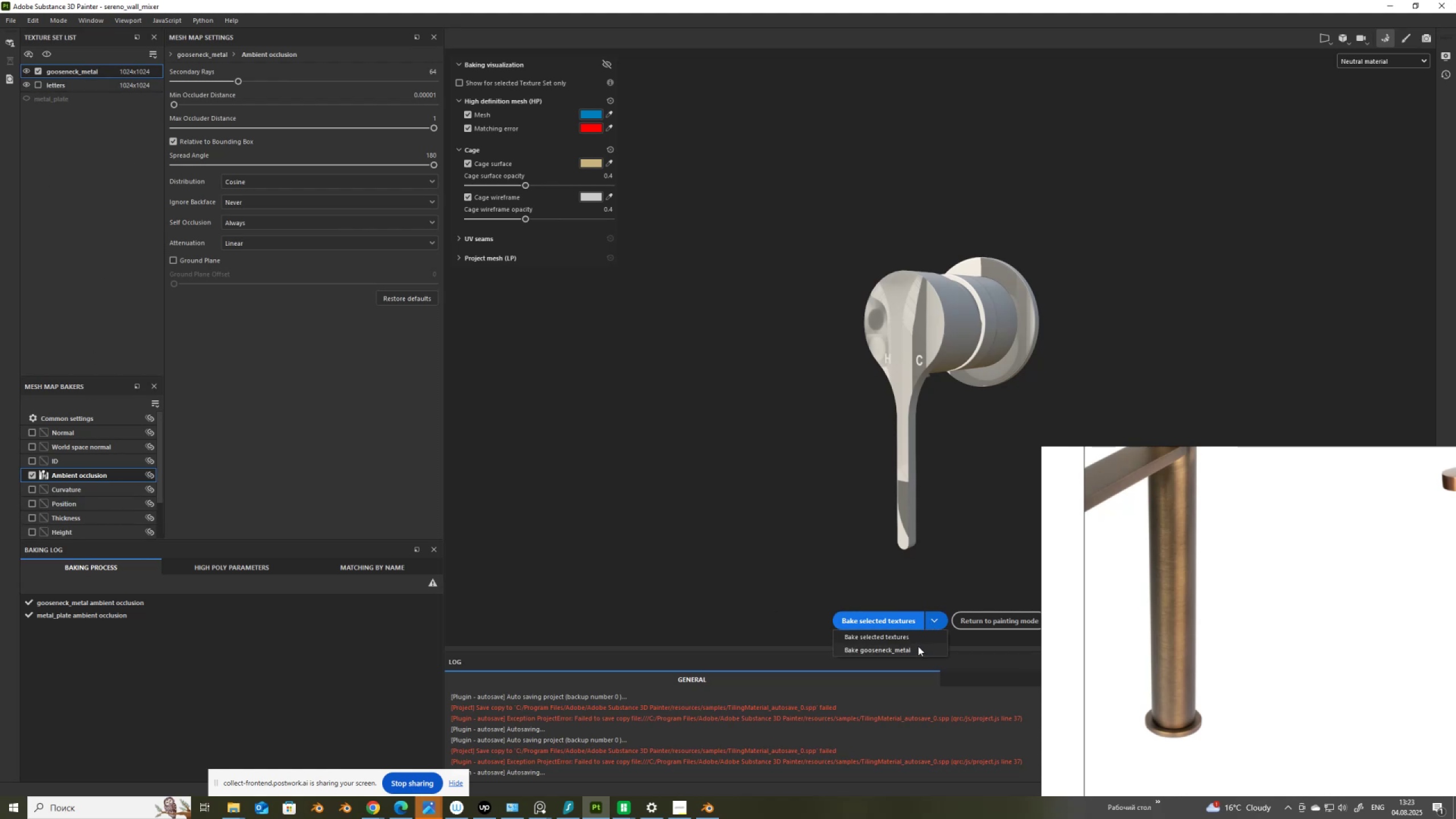 
left_click([918, 646])
 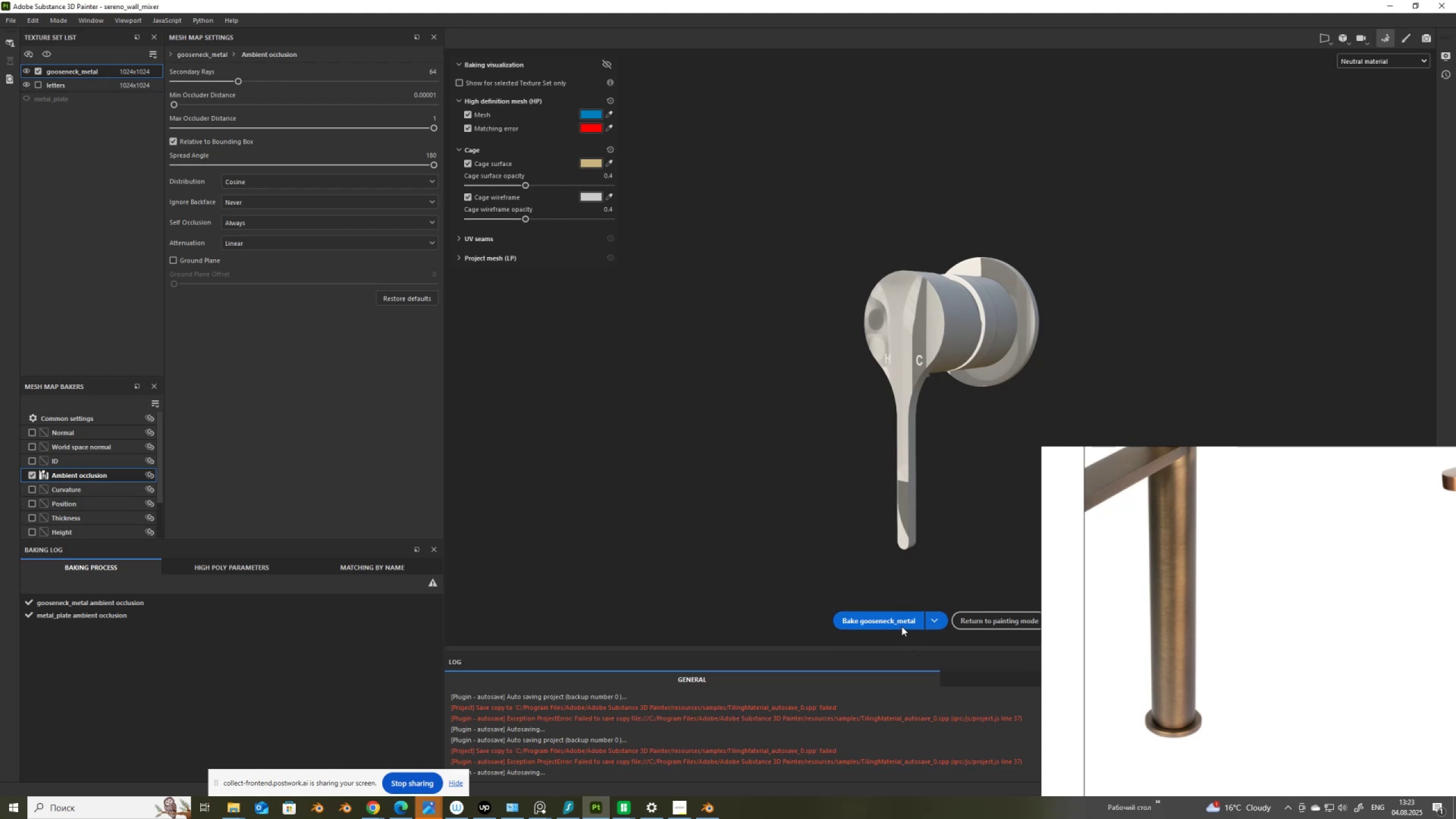 
left_click([890, 619])
 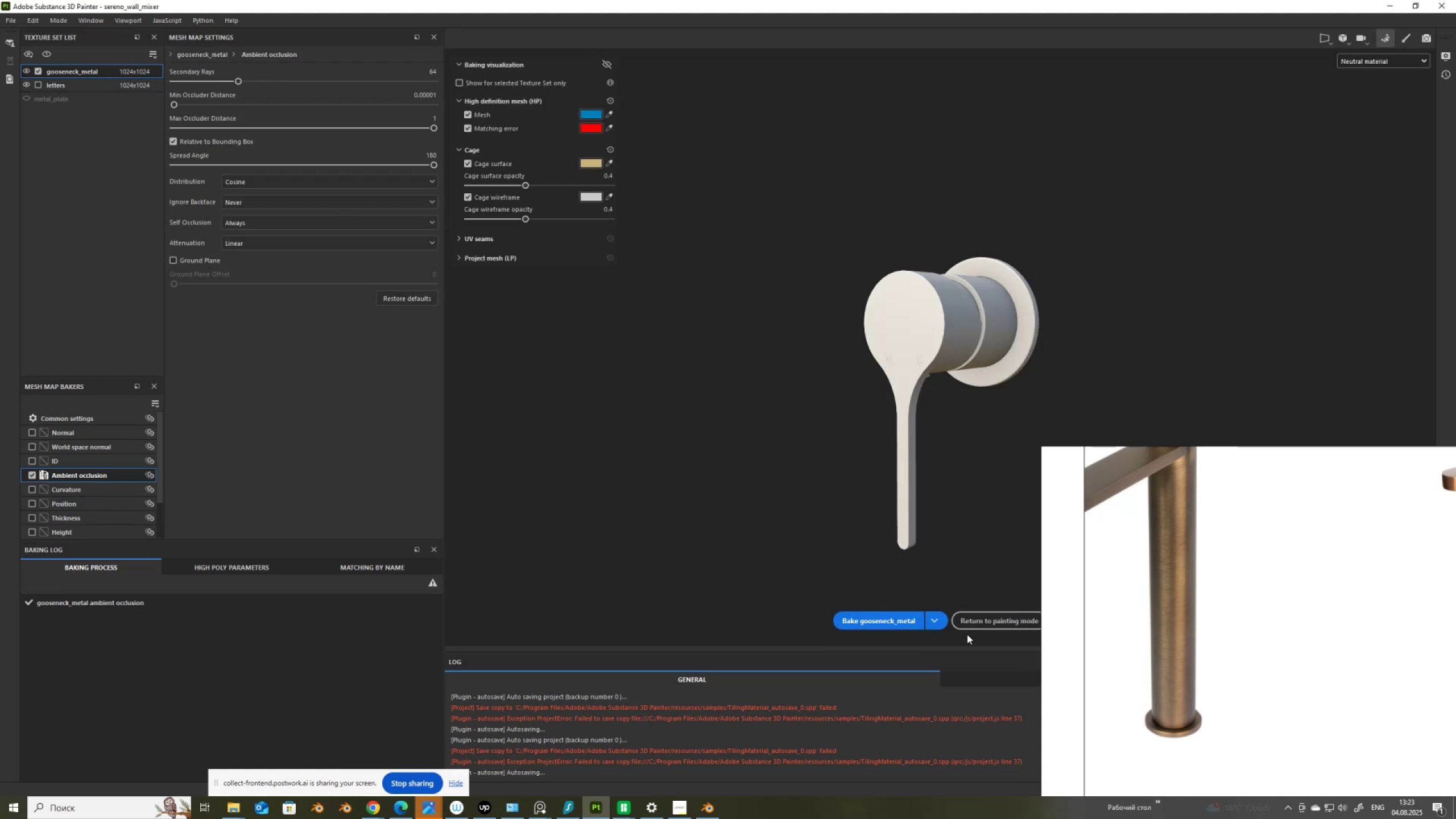 
left_click([979, 622])
 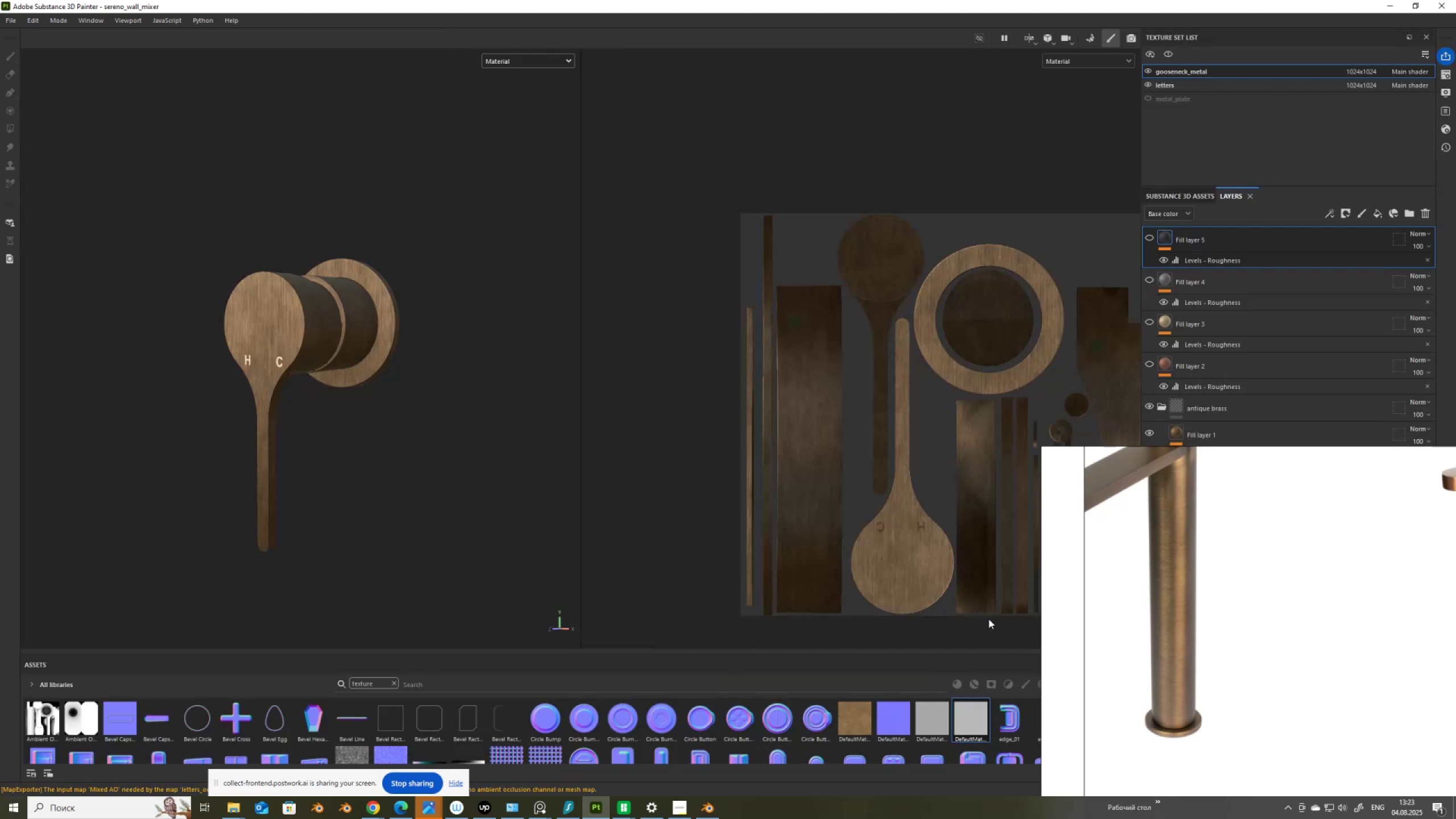 
wait(8.47)
 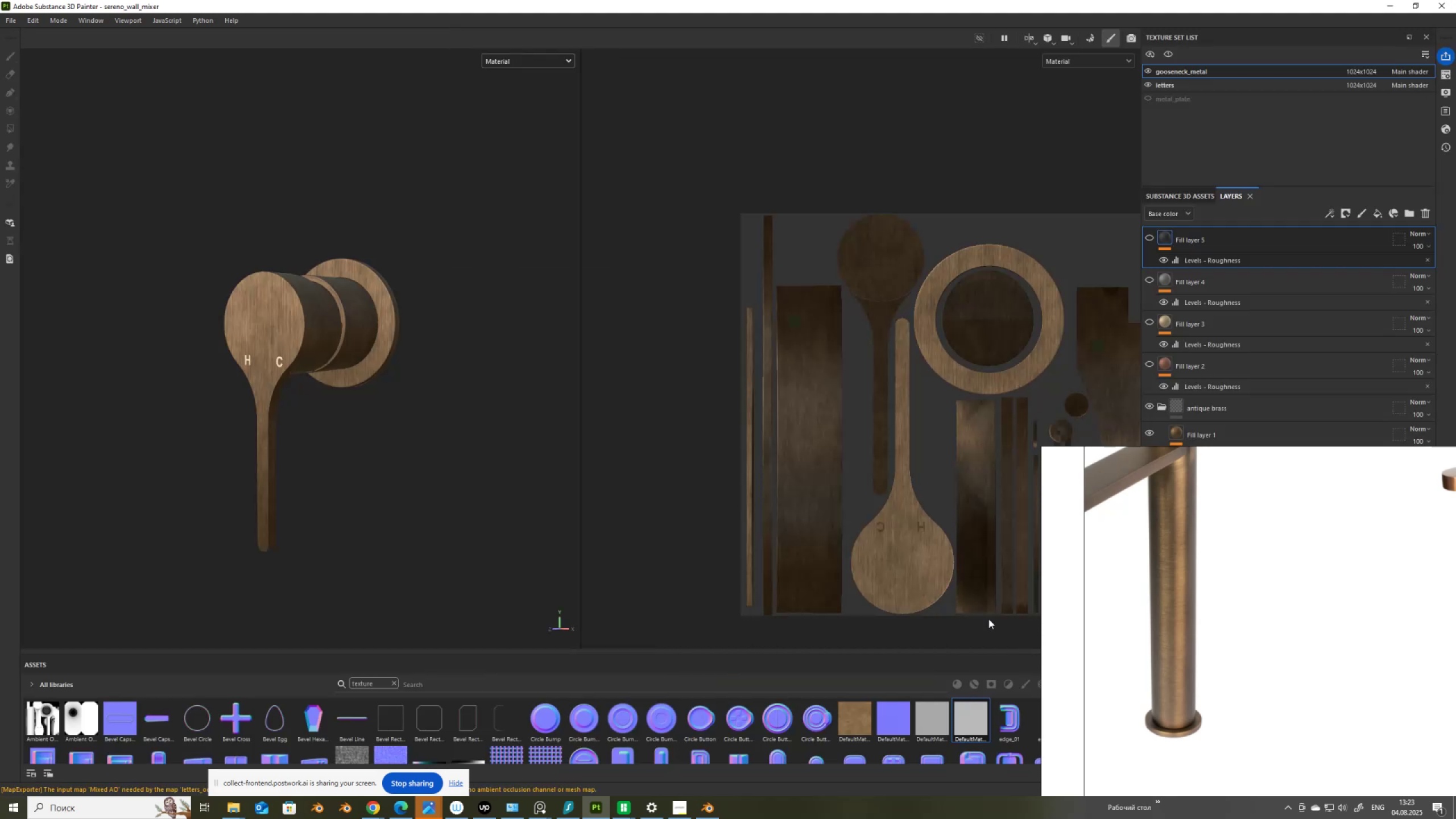 
scroll: coordinate [318, 357], scroll_direction: up, amount: 2.0
 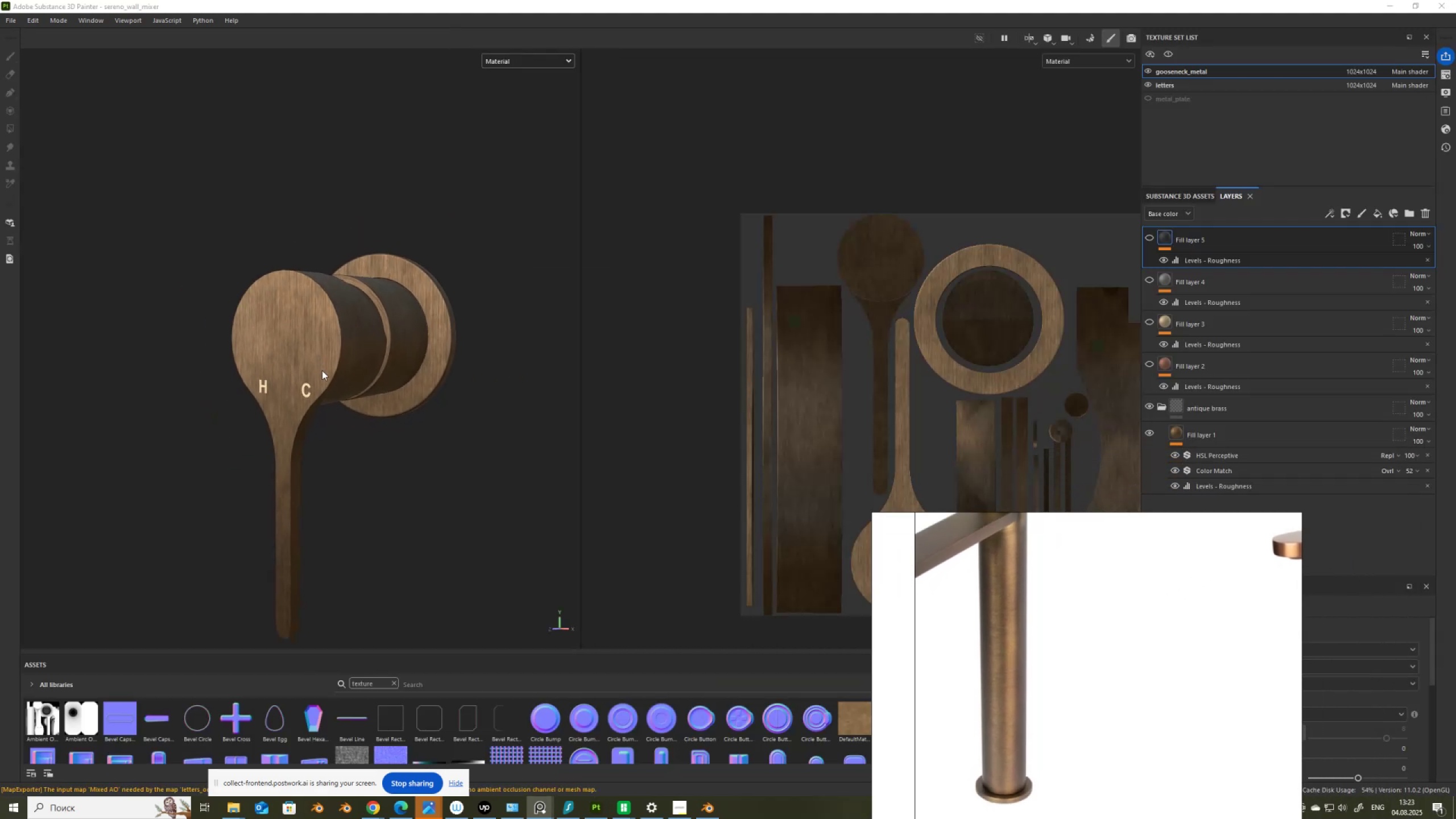 
hold_key(key=AltLeft, duration=1.53)
left_click_drag(start_coordinate=[371, 413], to_coordinate=[369, 406])
 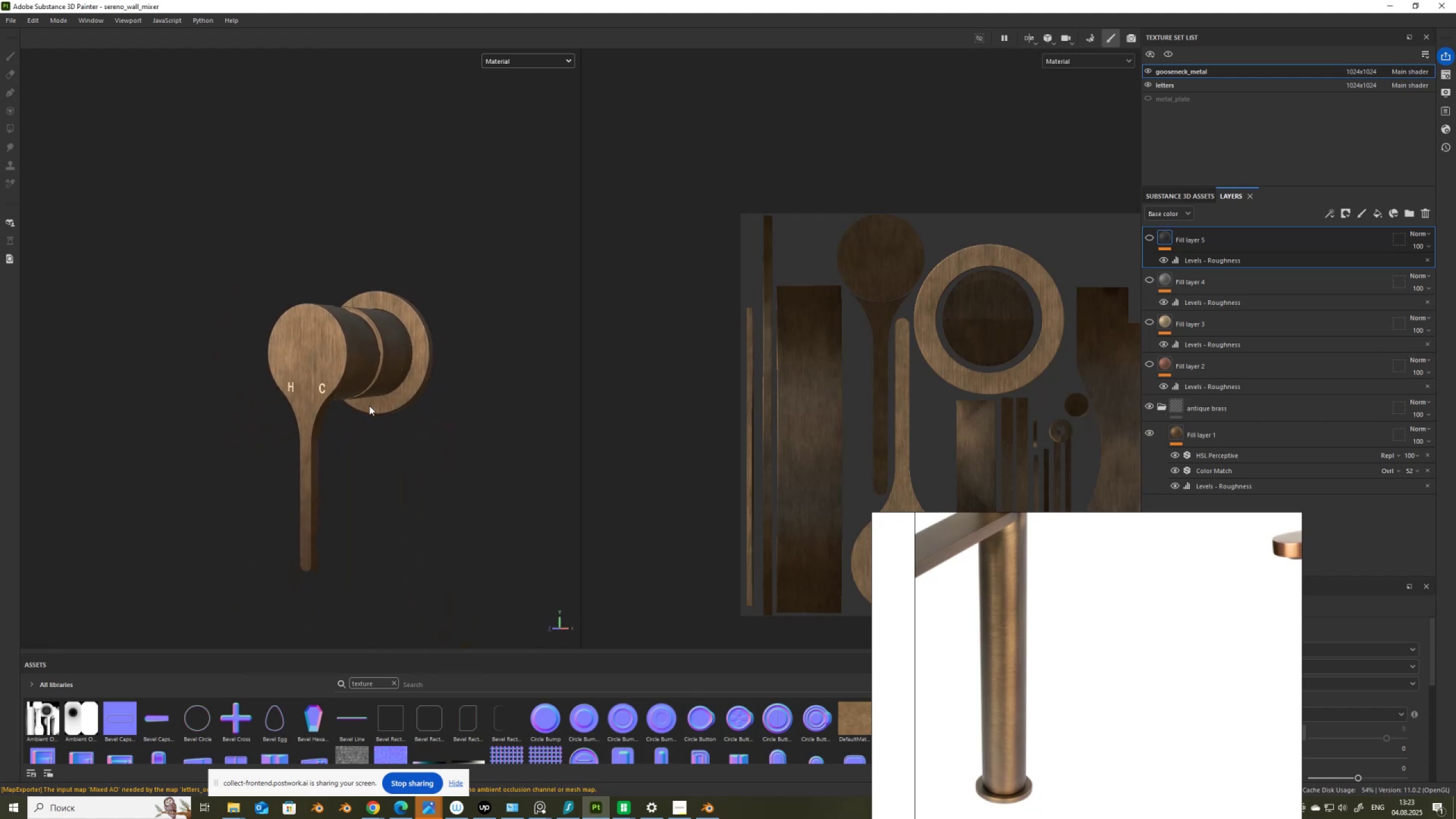 
hold_key(key=AltLeft, duration=0.86)
 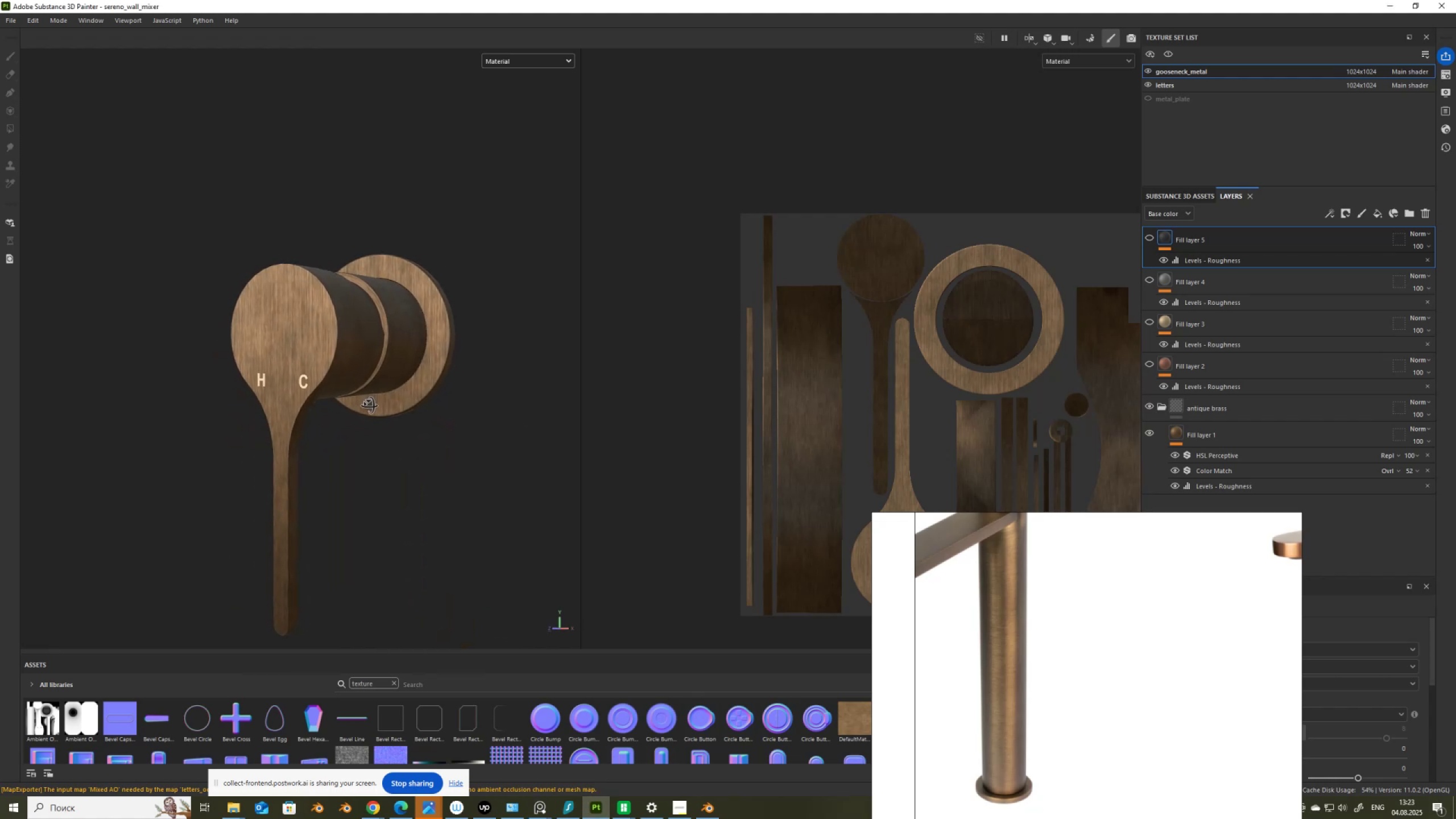 
scroll: coordinate [369, 406], scroll_direction: down, amount: 4.0
 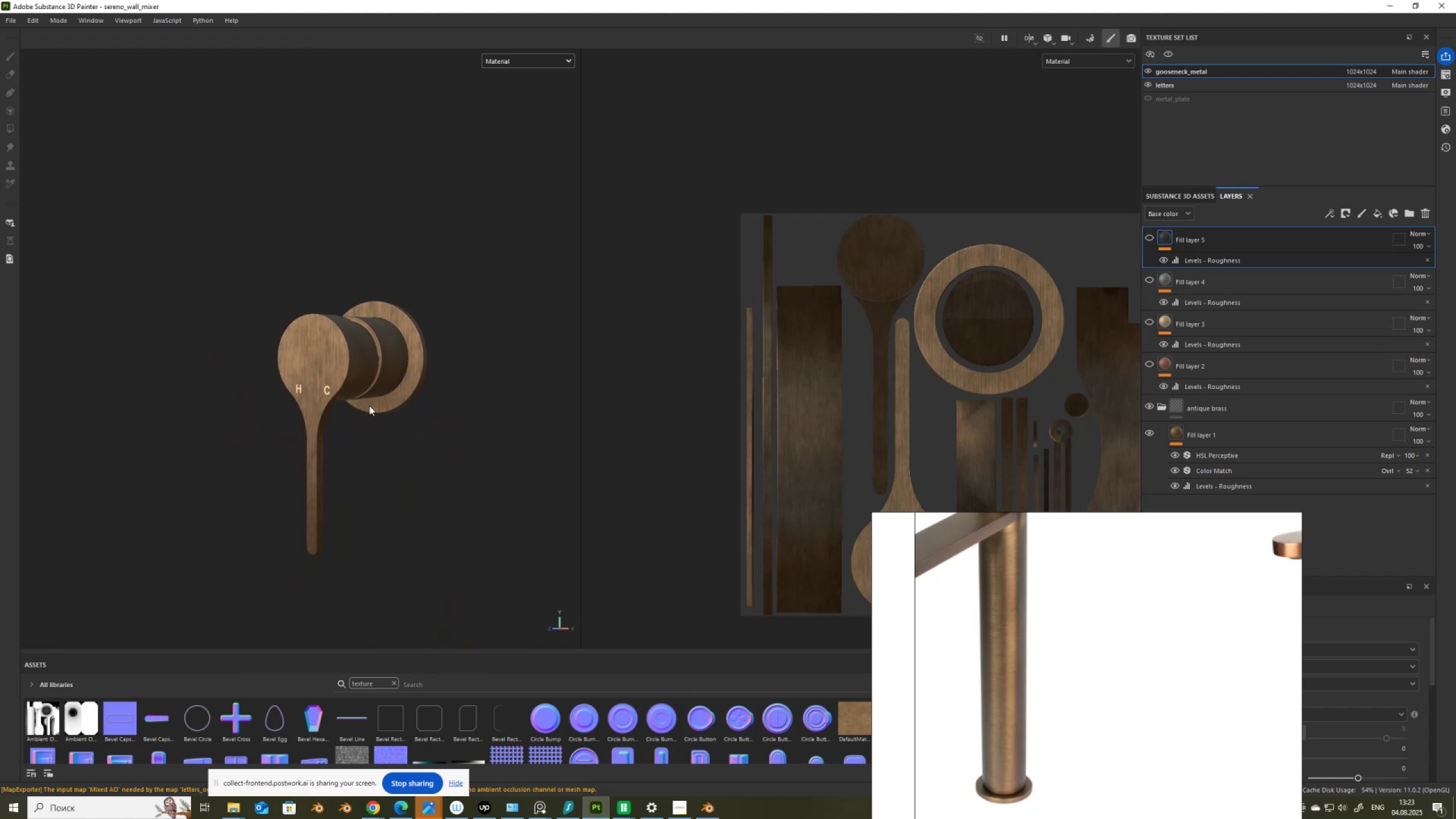 
key(Control+Shift+E)
 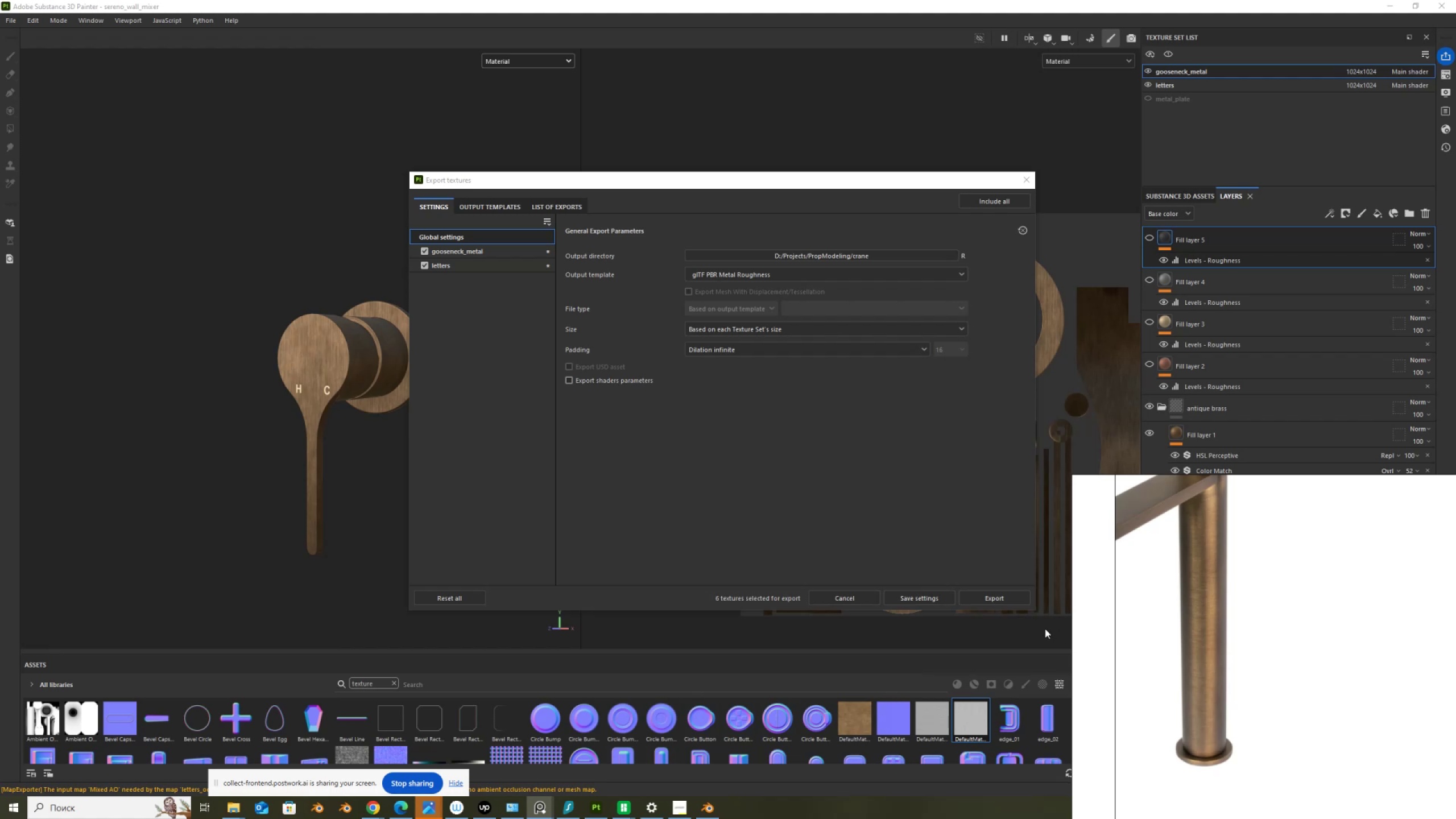 
wait(6.16)
 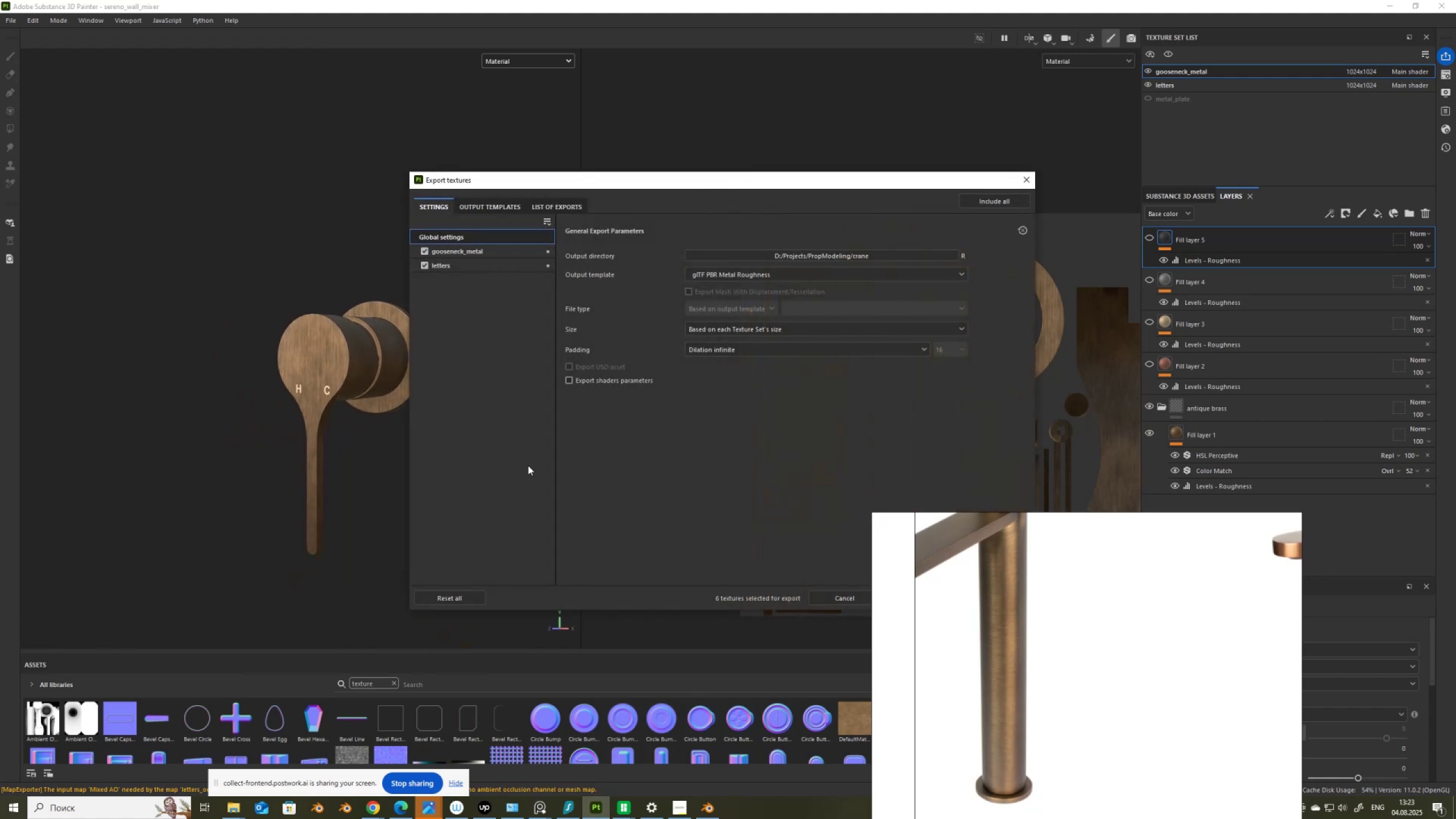 
left_click([1025, 179])
 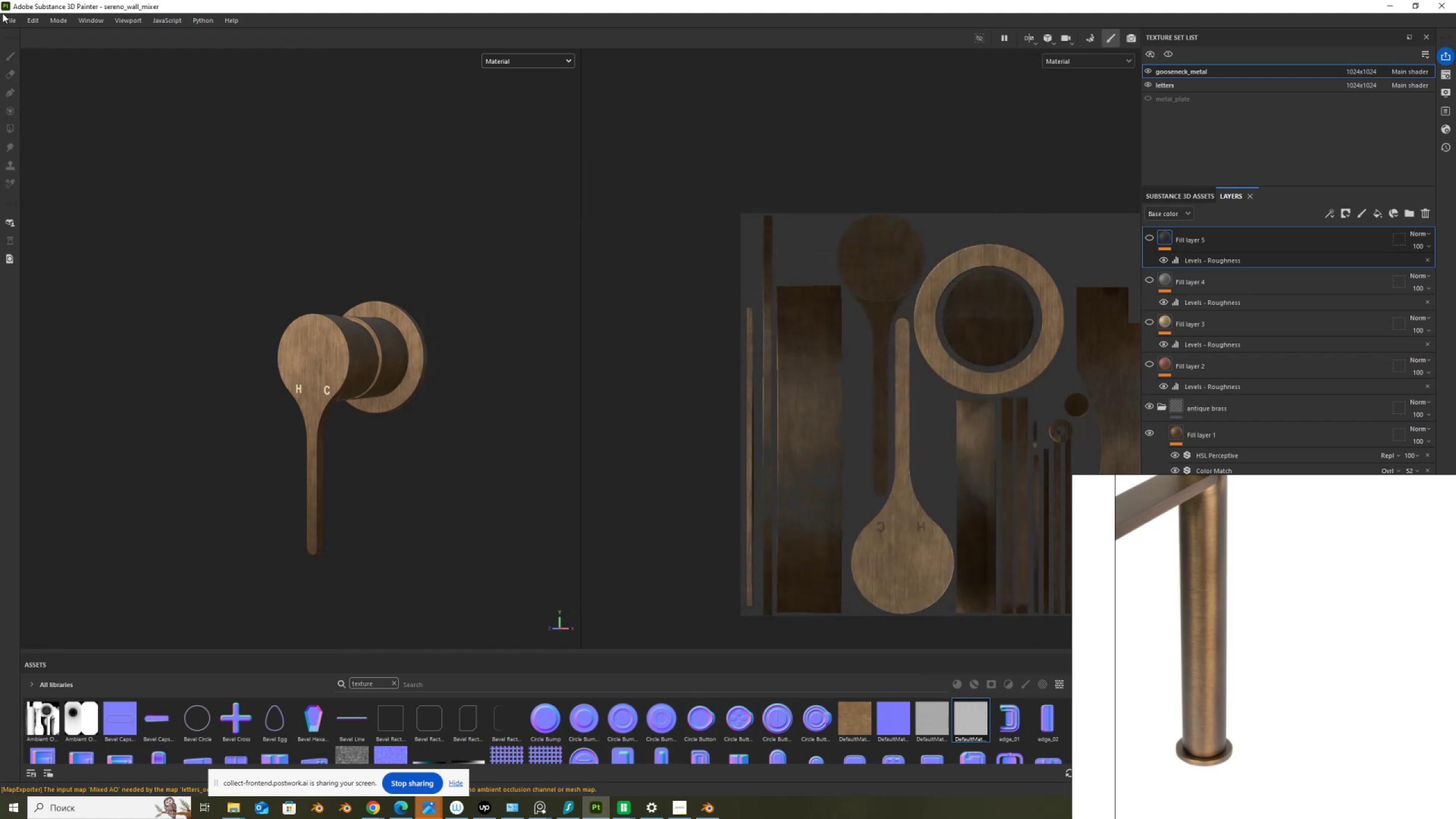 
left_click([9, 19])
 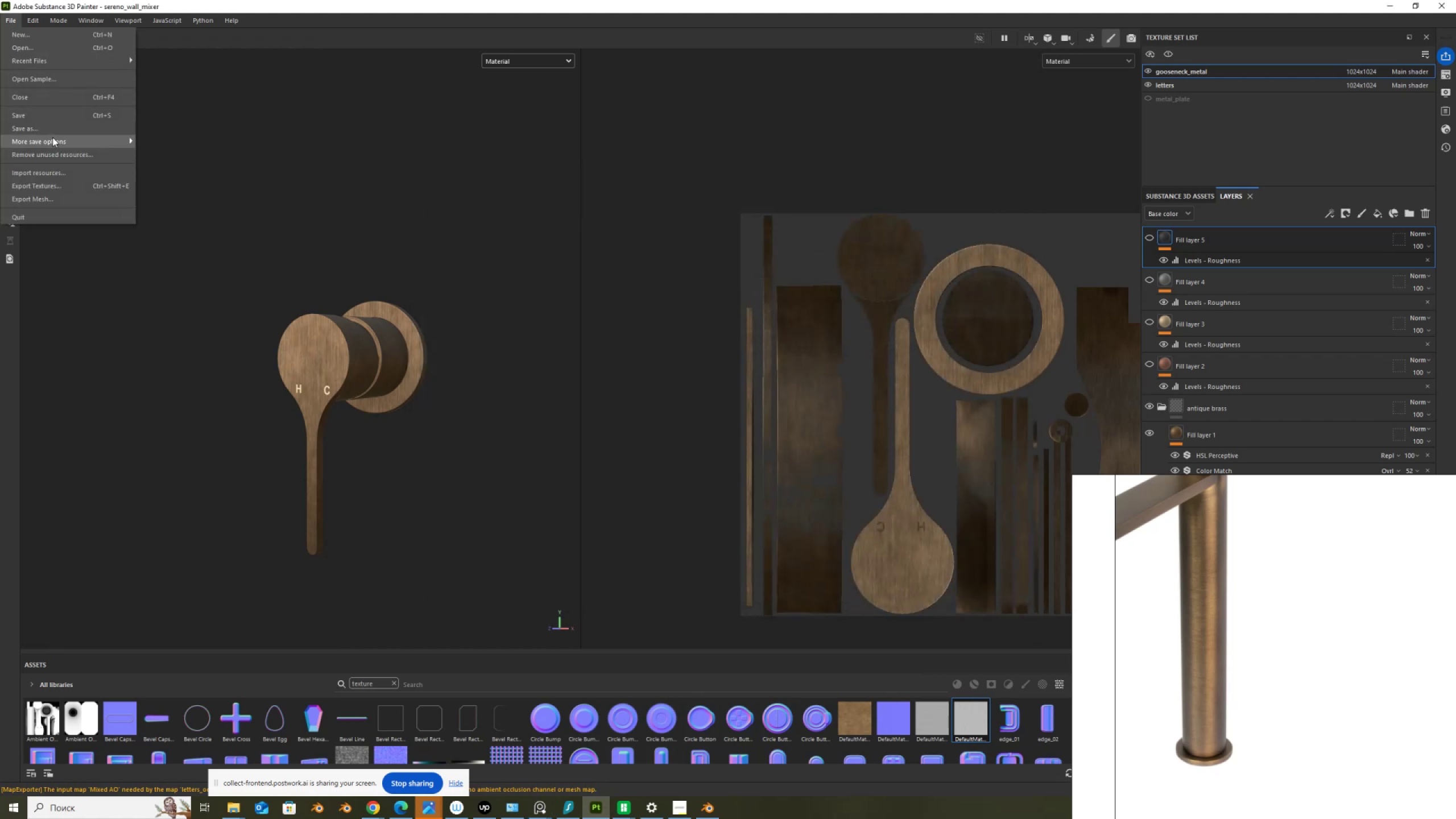 
left_click([55, 130])
 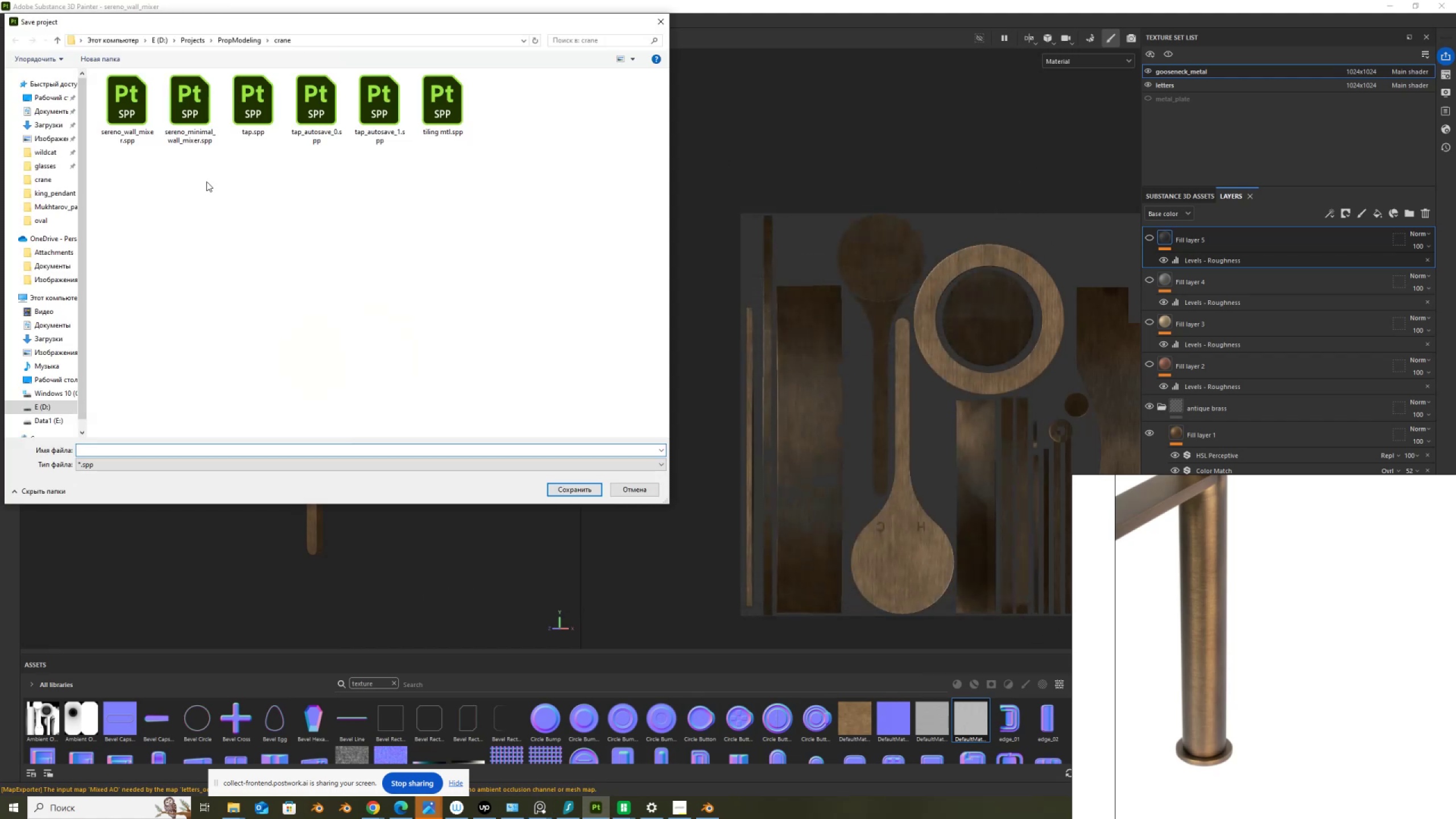 
left_click([191, 98])
 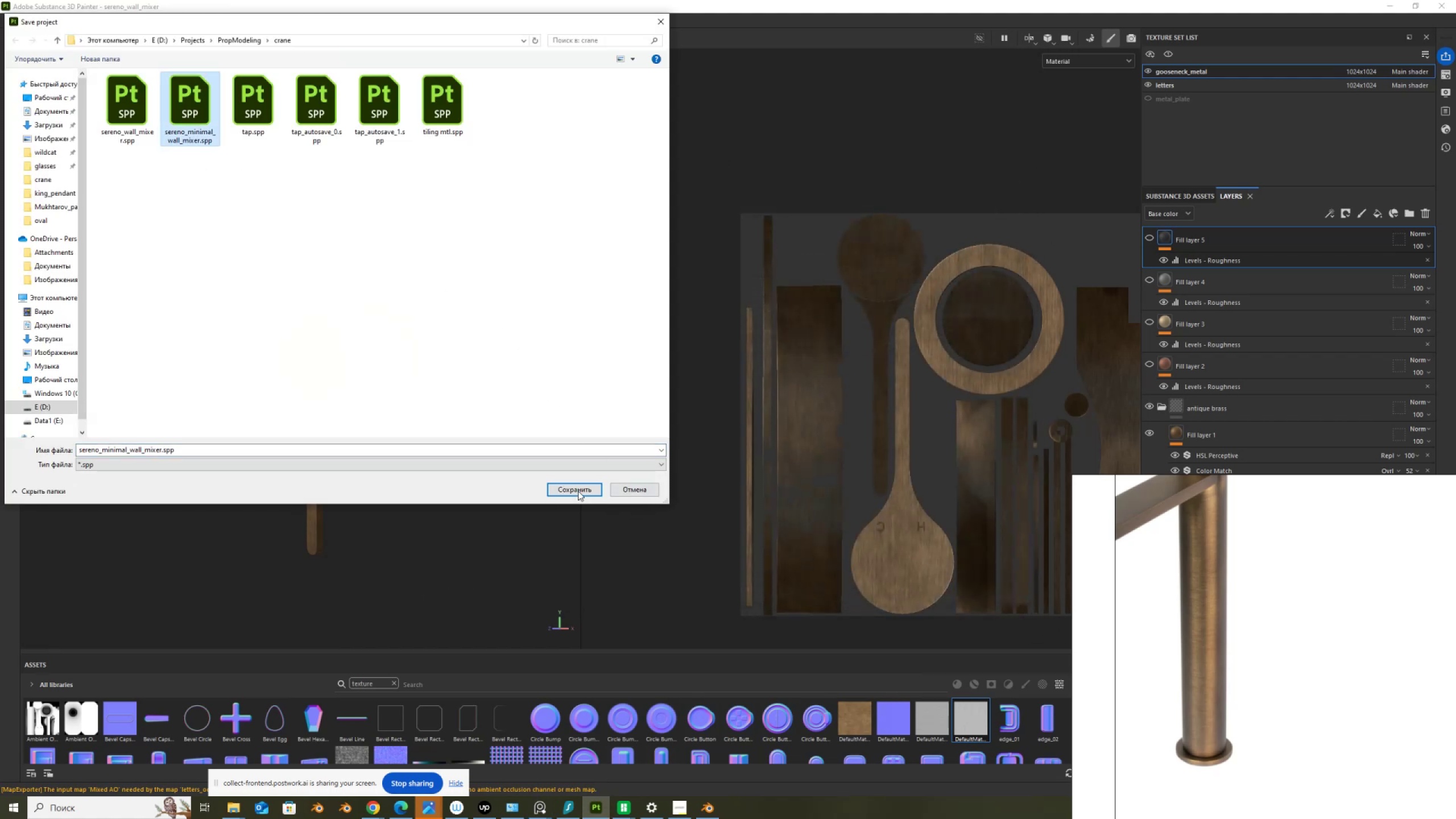 
left_click([580, 486])
 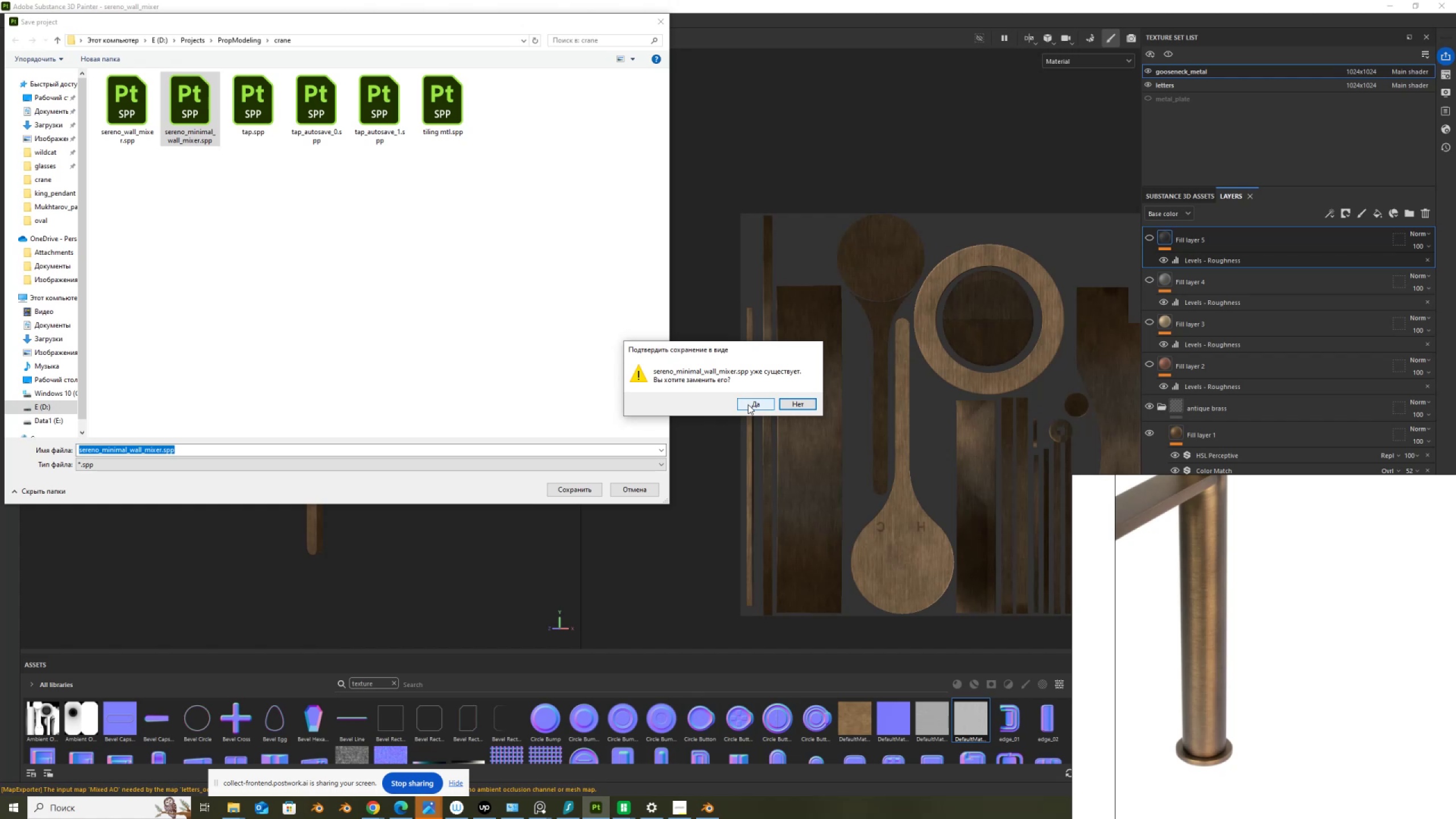 
left_click([748, 404])
 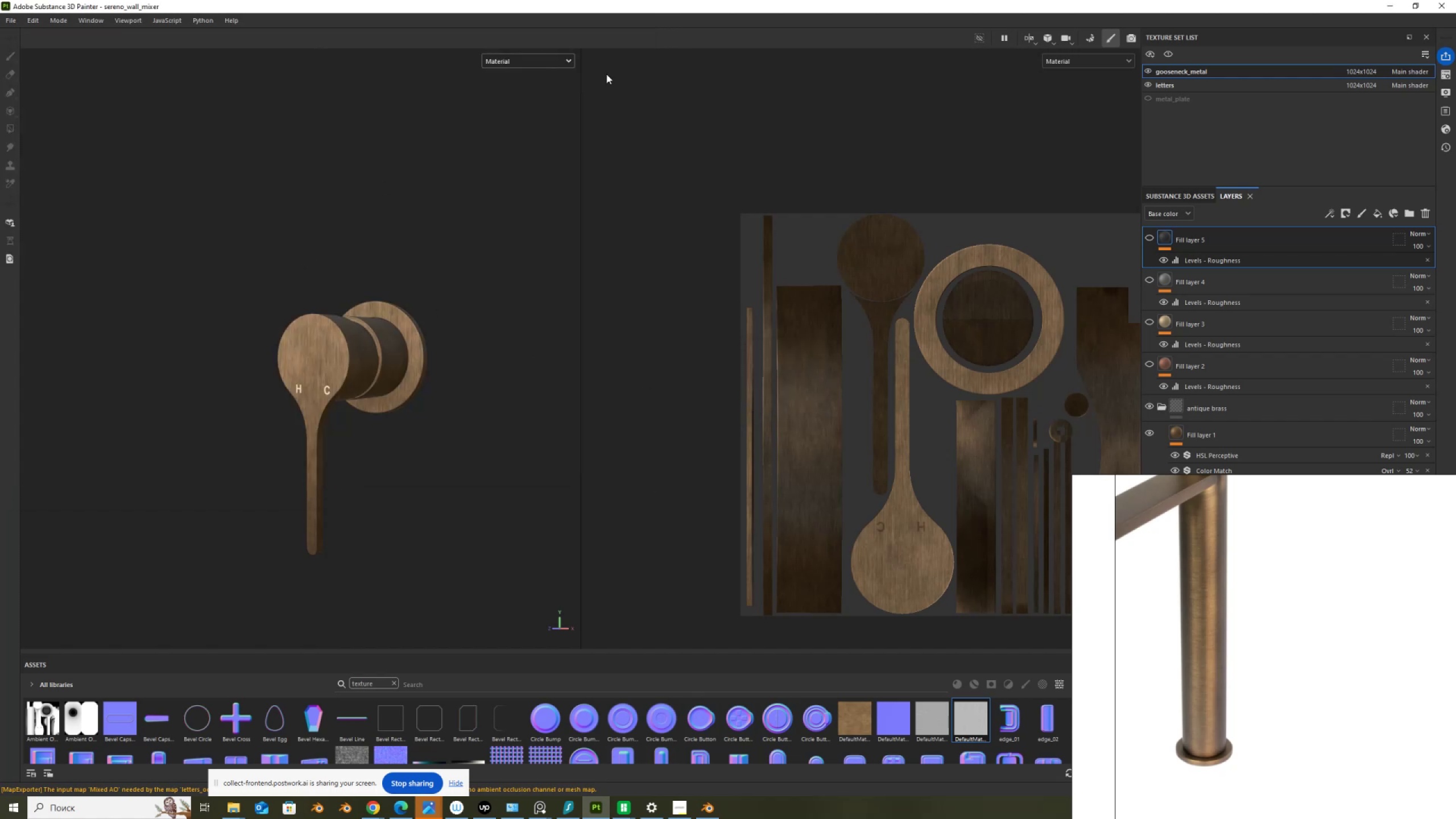 
double_click([1172, 73])
 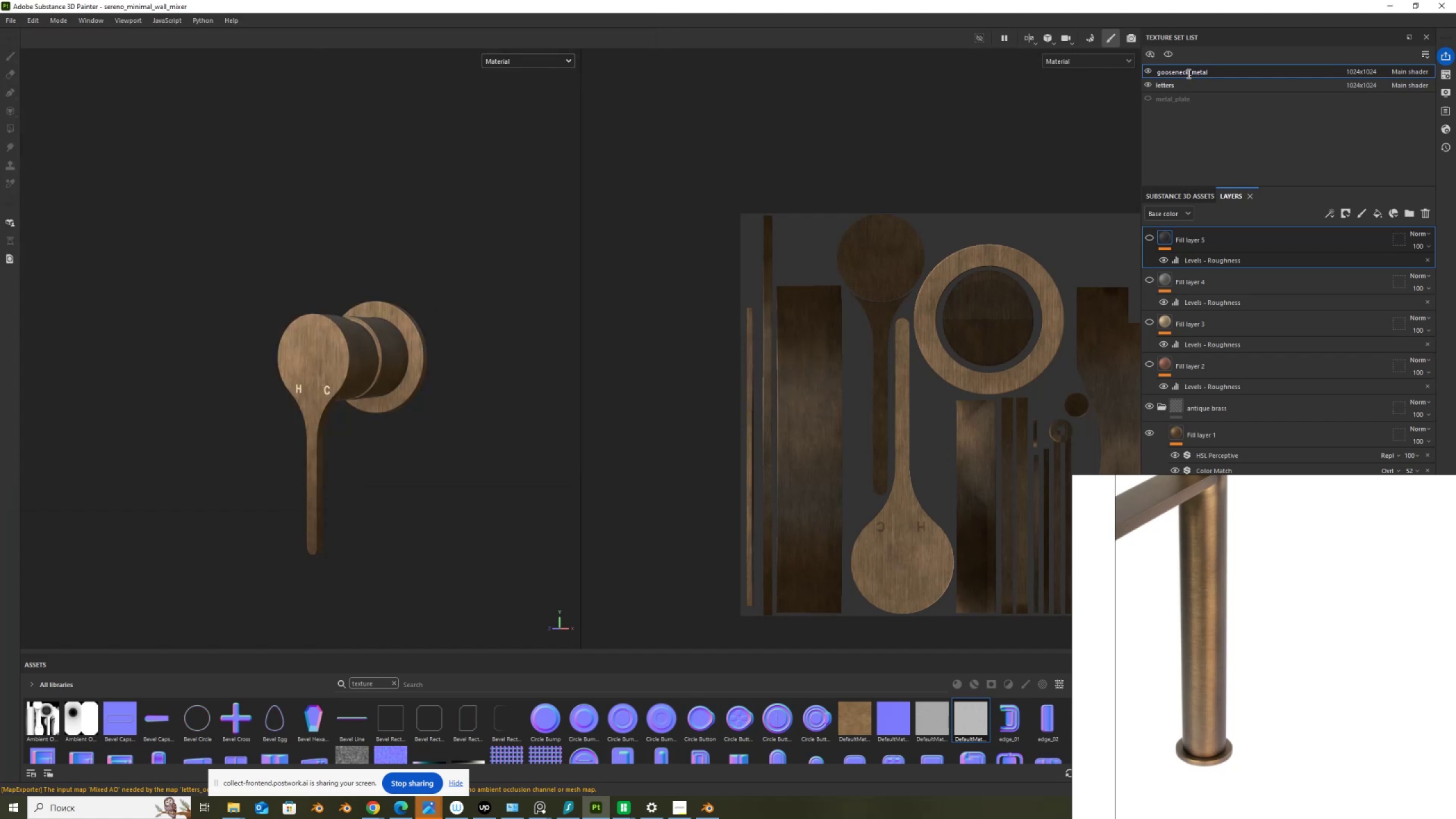 
double_click([1188, 73])
 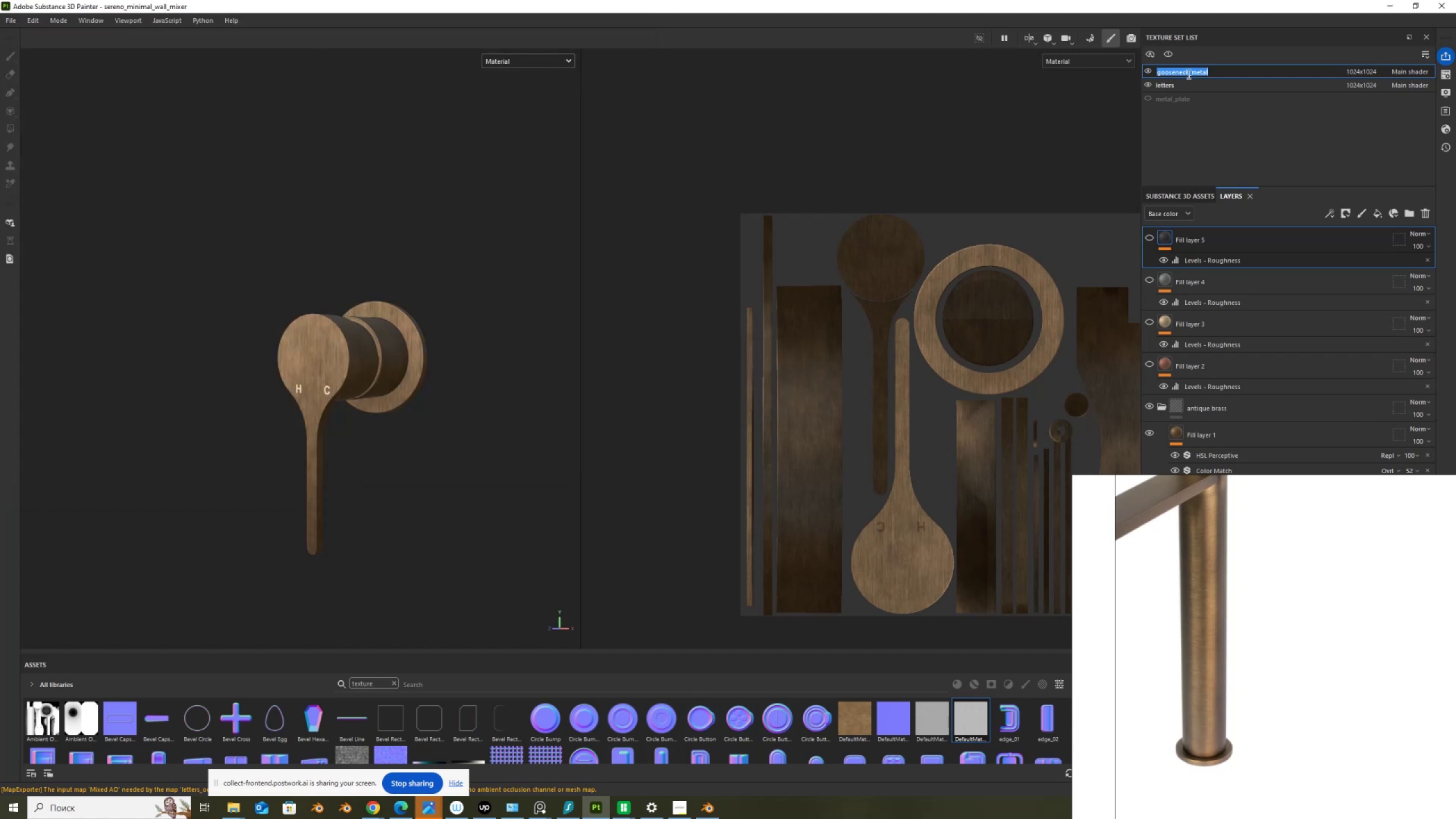 
left_click([1187, 73])
 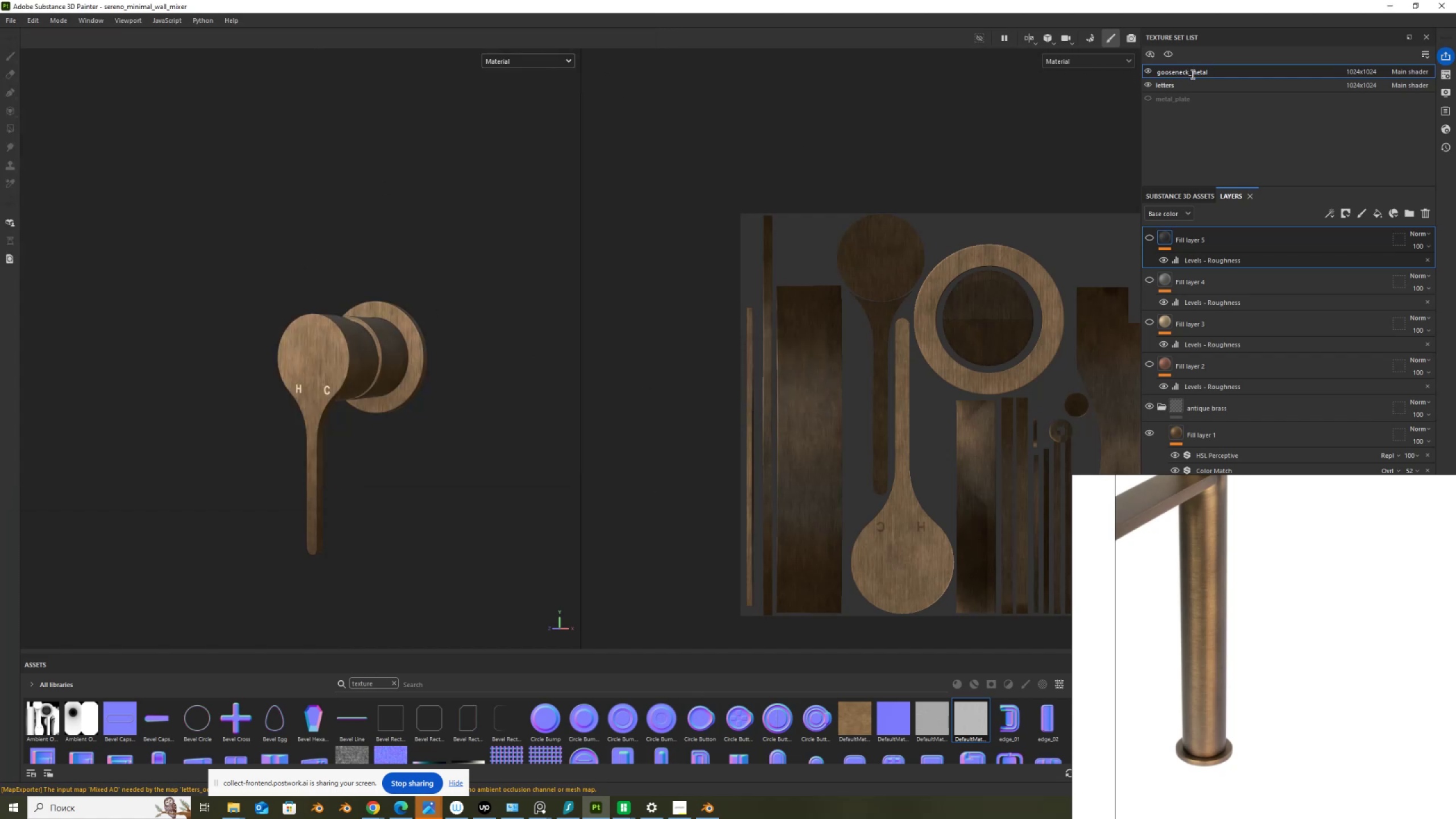 
left_click_drag(start_coordinate=[1189, 73], to_coordinate=[1116, 81])
 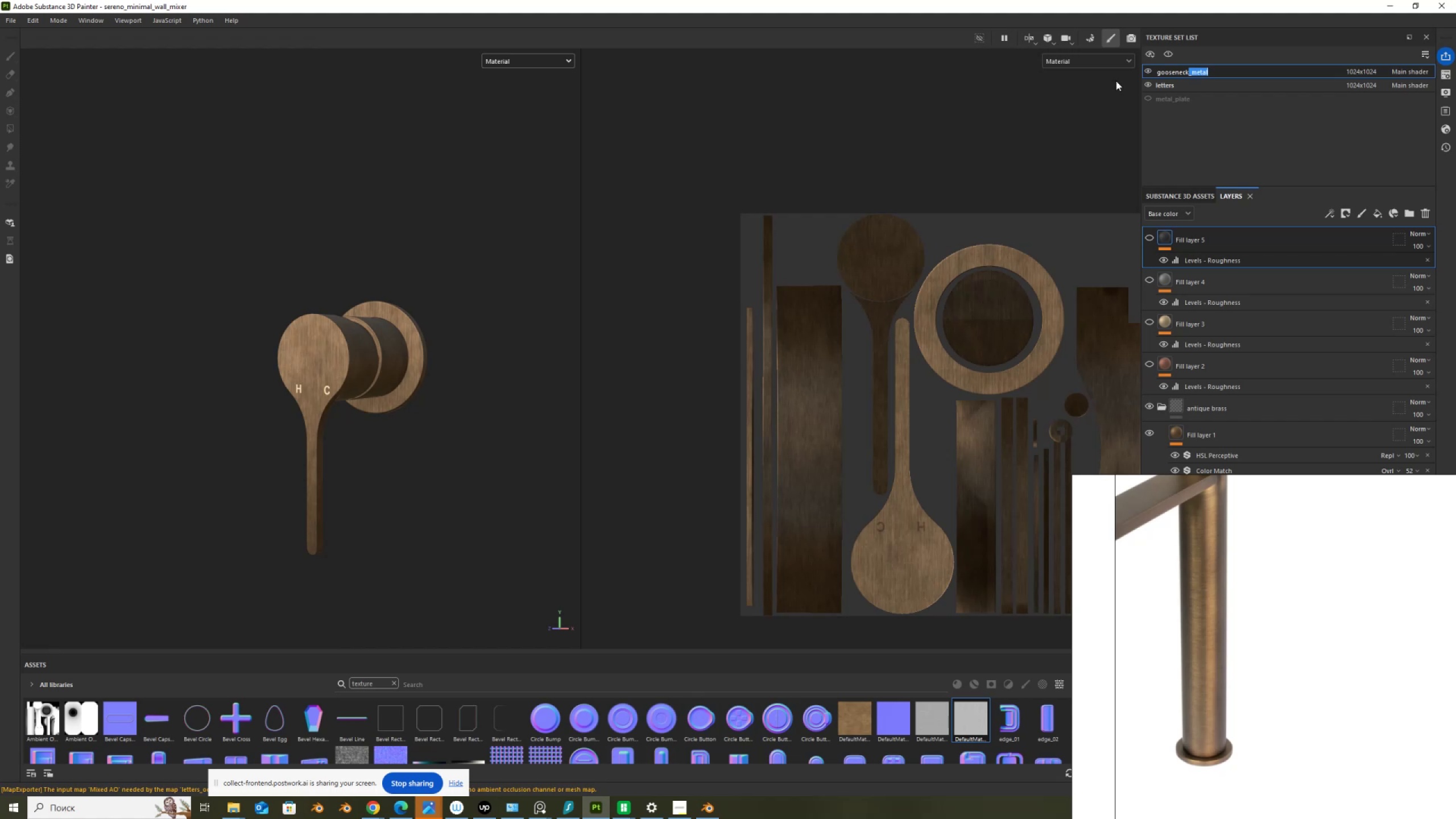 
key(ArrowLeft)
 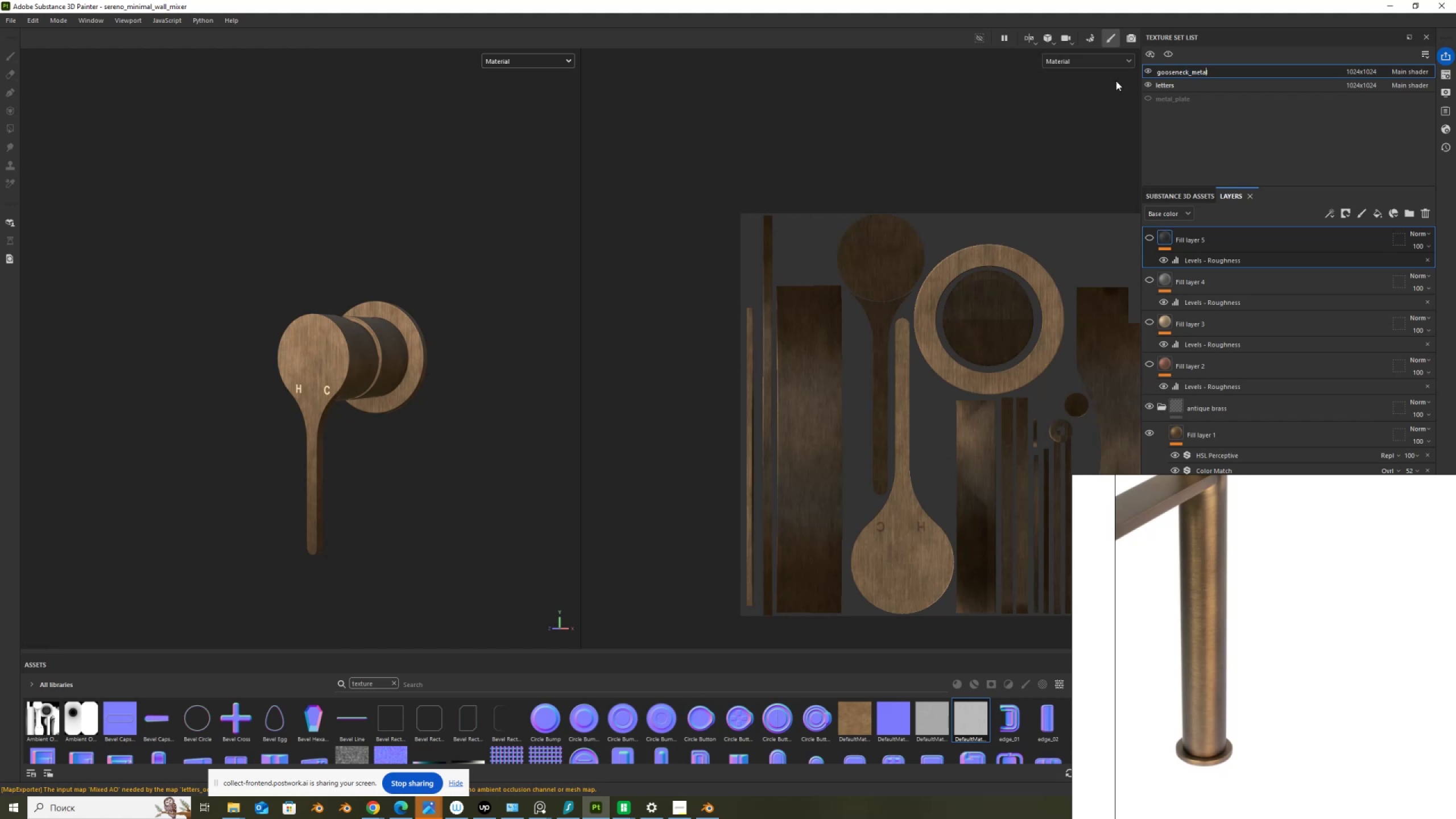 
key(Backspace)
key(Backspace)
key(Backspace)
key(Backspace)
key(Backspace)
key(Backspace)
type(meta)
 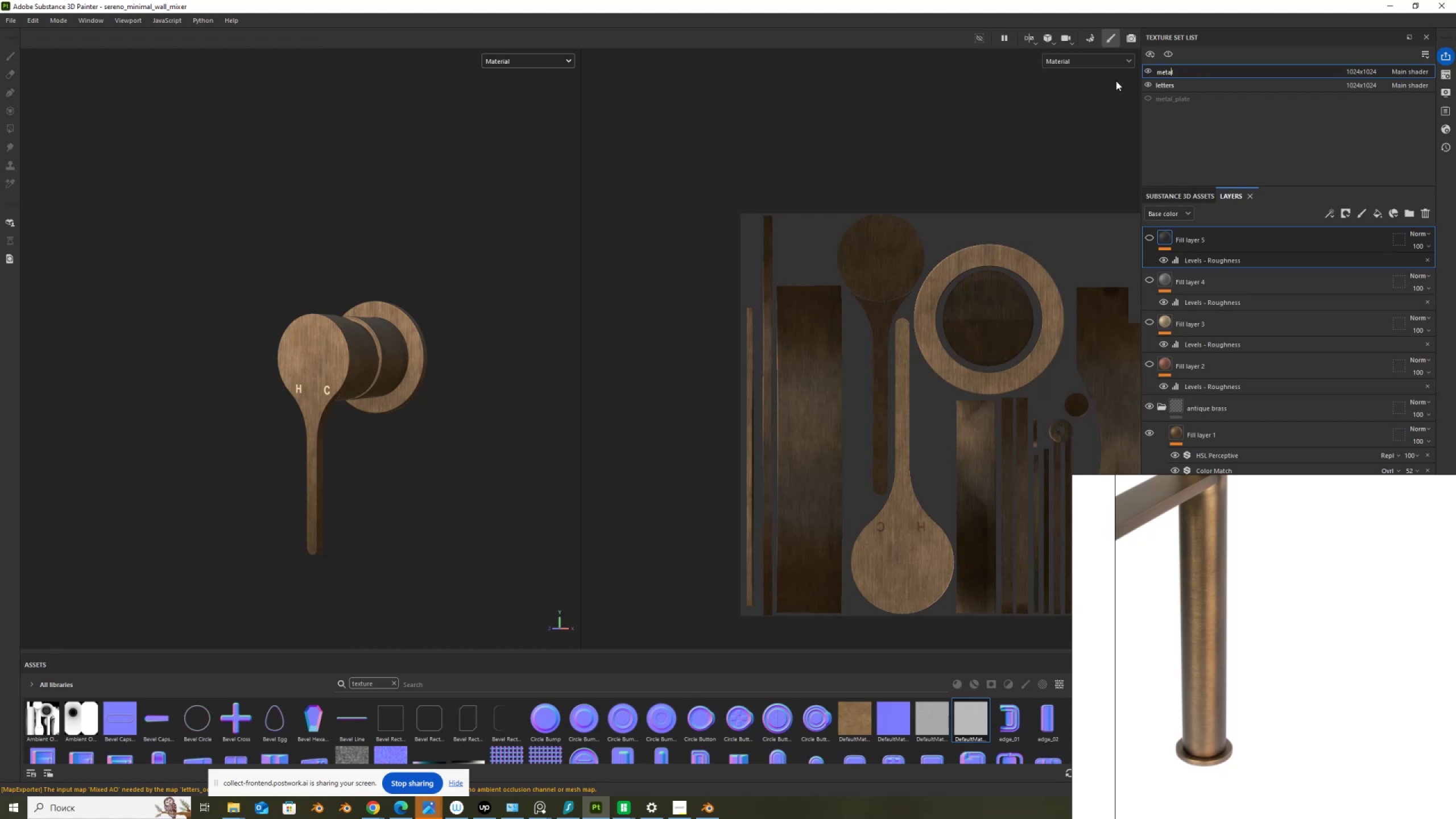 
key(Enter)
 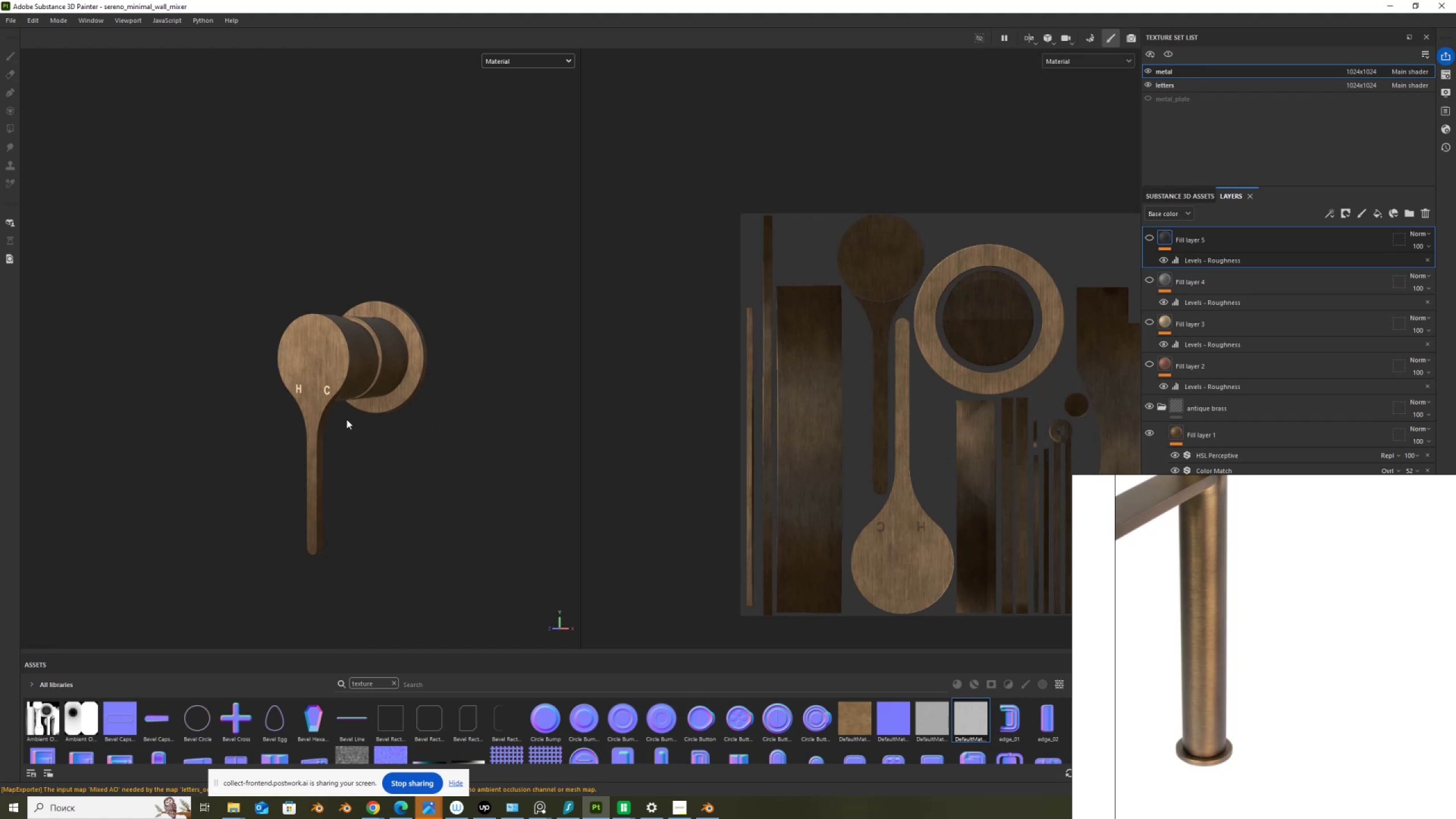 
key(Shift+ShiftLeft)
 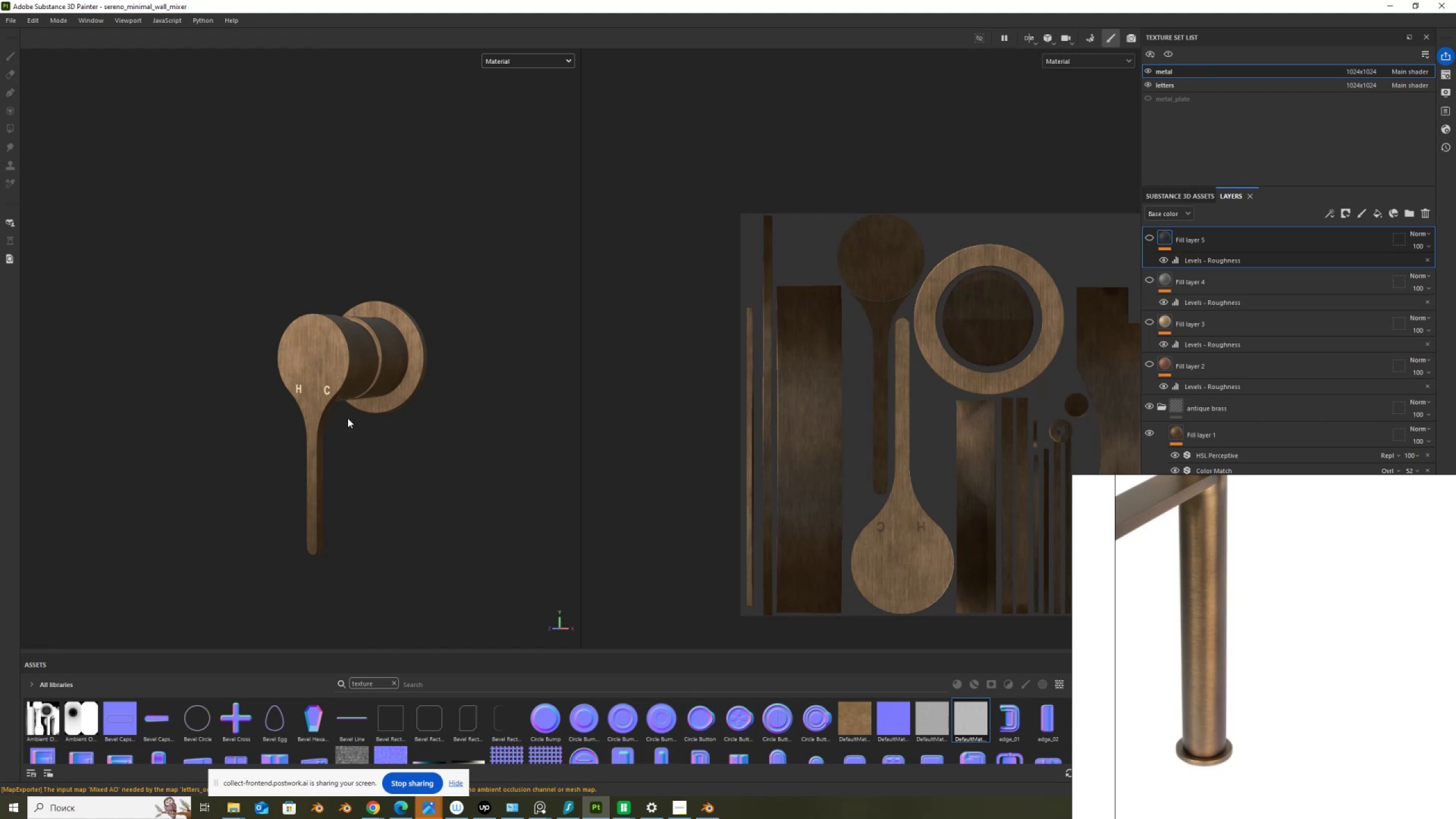 
key(Control+Shift+ControlLeft)
 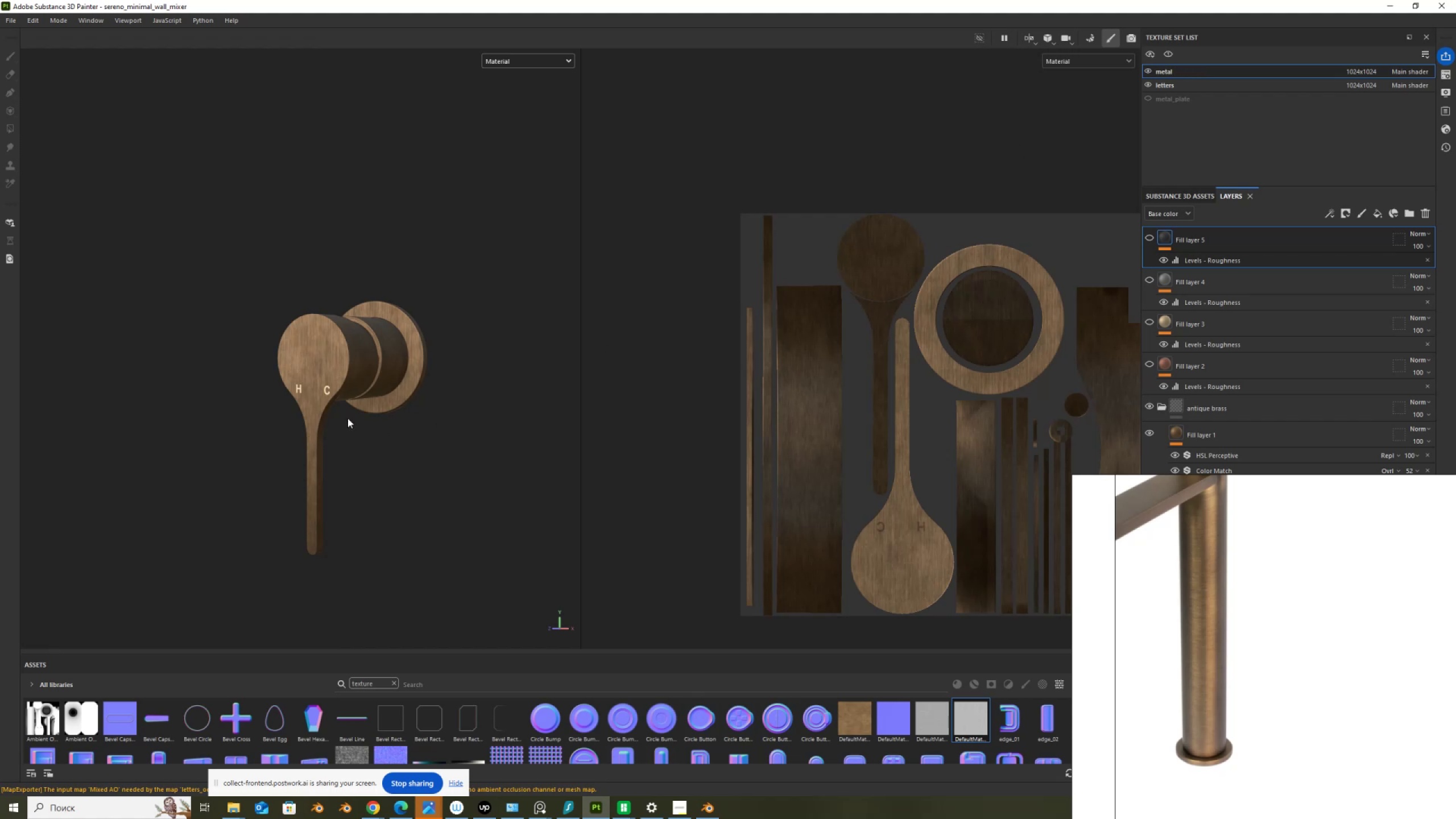 
key(Control+Shift+E)
 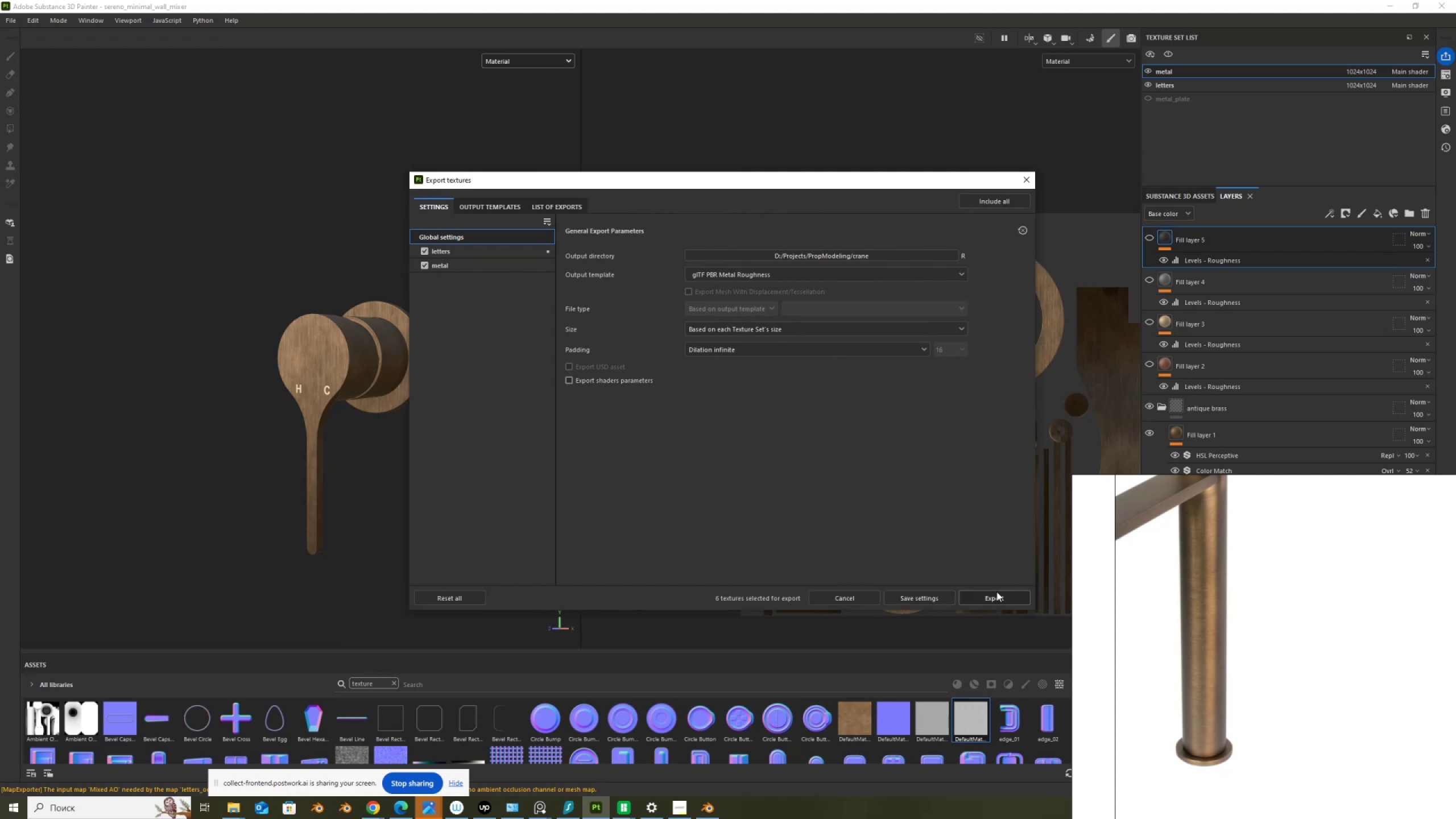 
left_click([996, 597])
 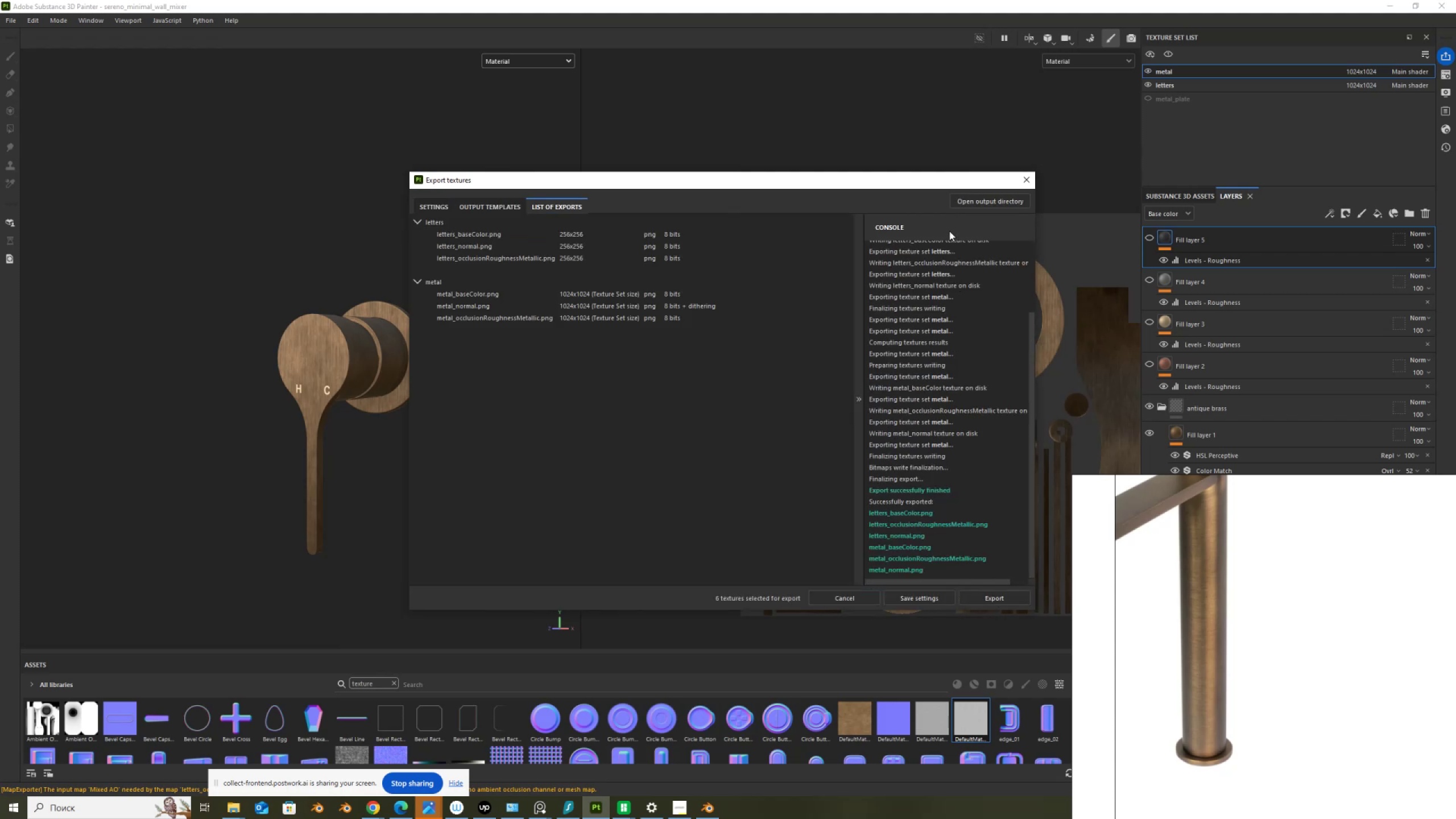 
left_click([965, 200])
 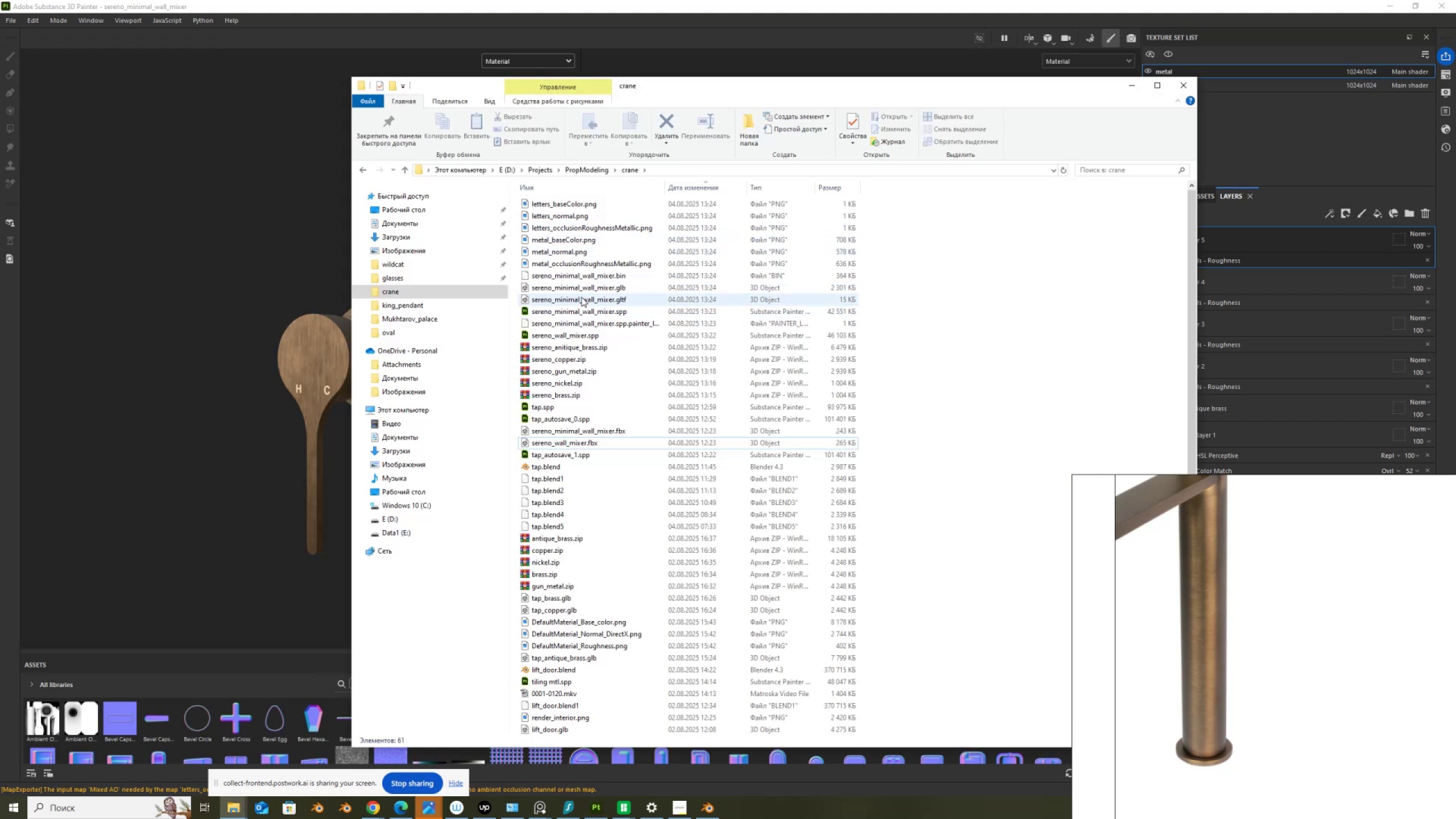 
double_click([585, 290])
 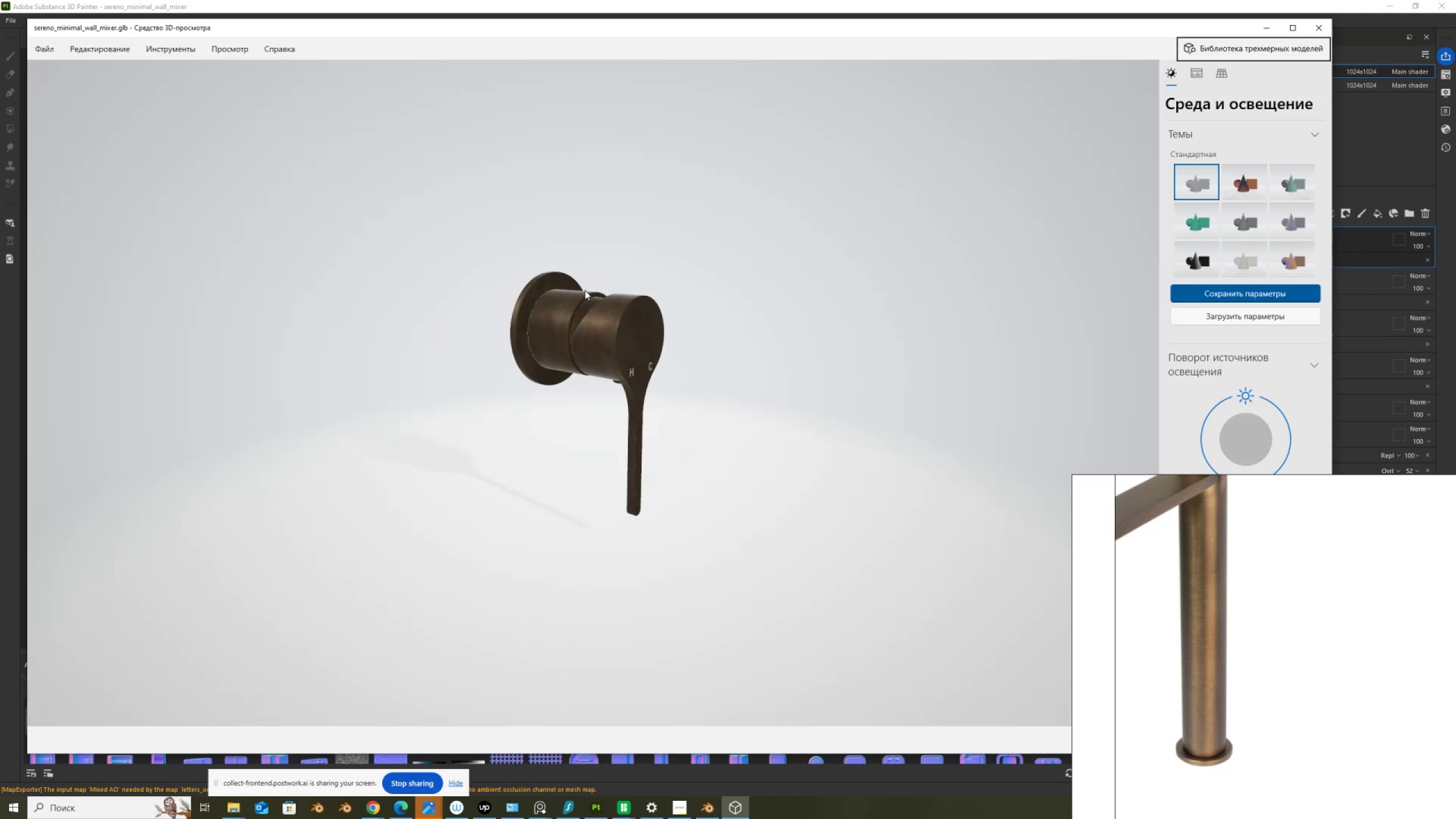 
left_click_drag(start_coordinate=[613, 370], to_coordinate=[590, 348])
 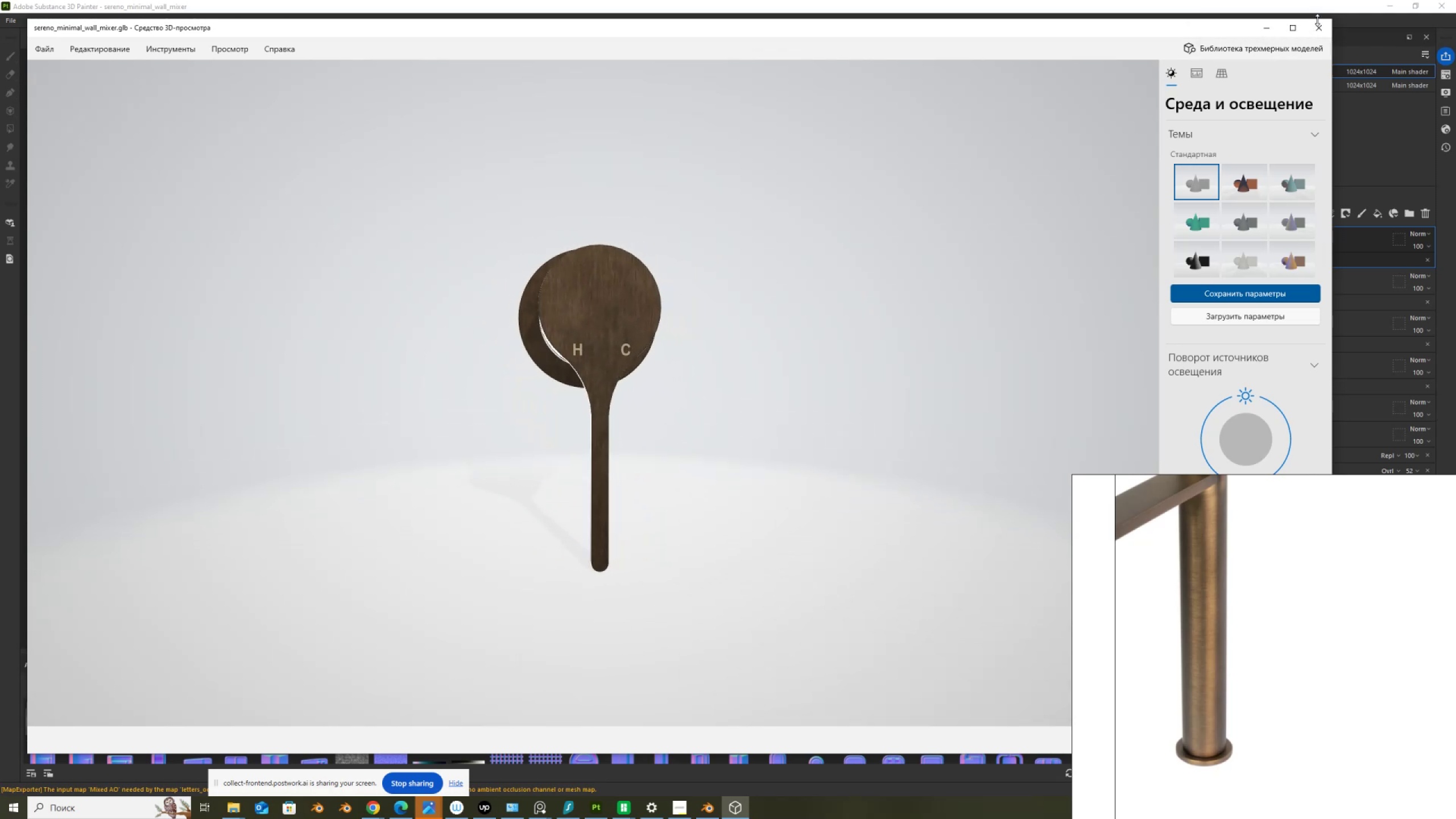 
left_click([1322, 28])
 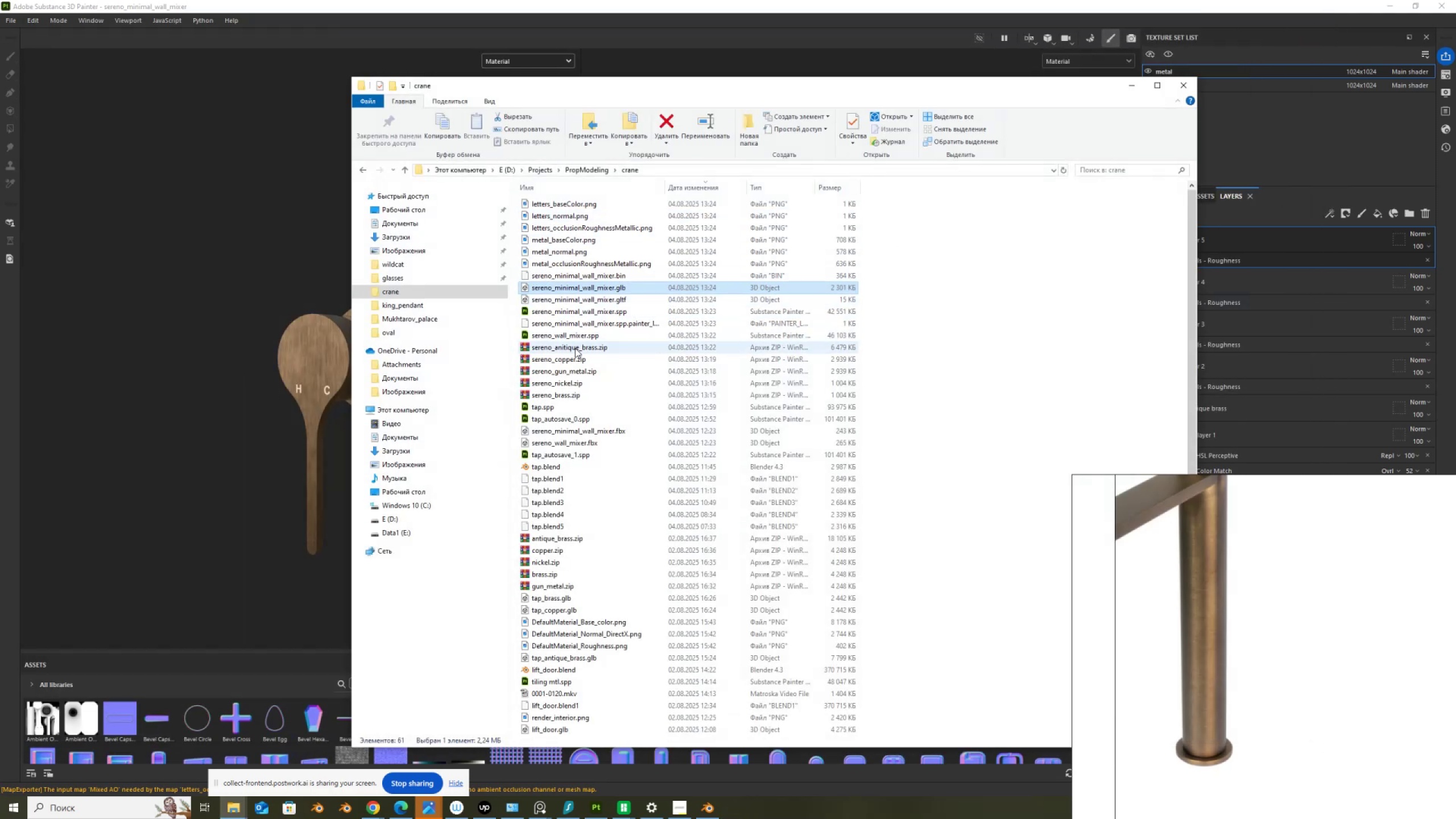 
left_click([574, 349])
 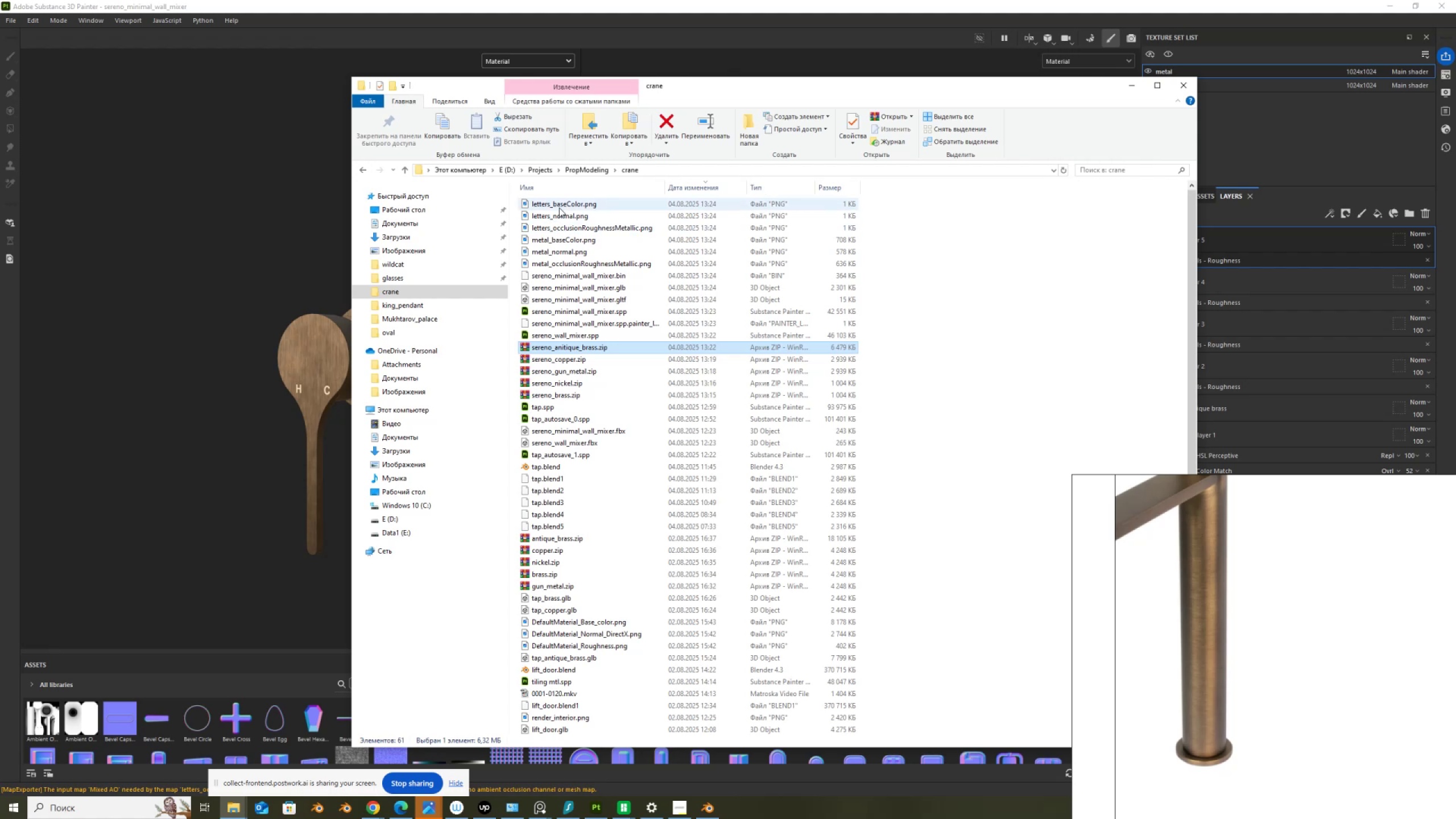 
key(Shift+ShiftLeft)
 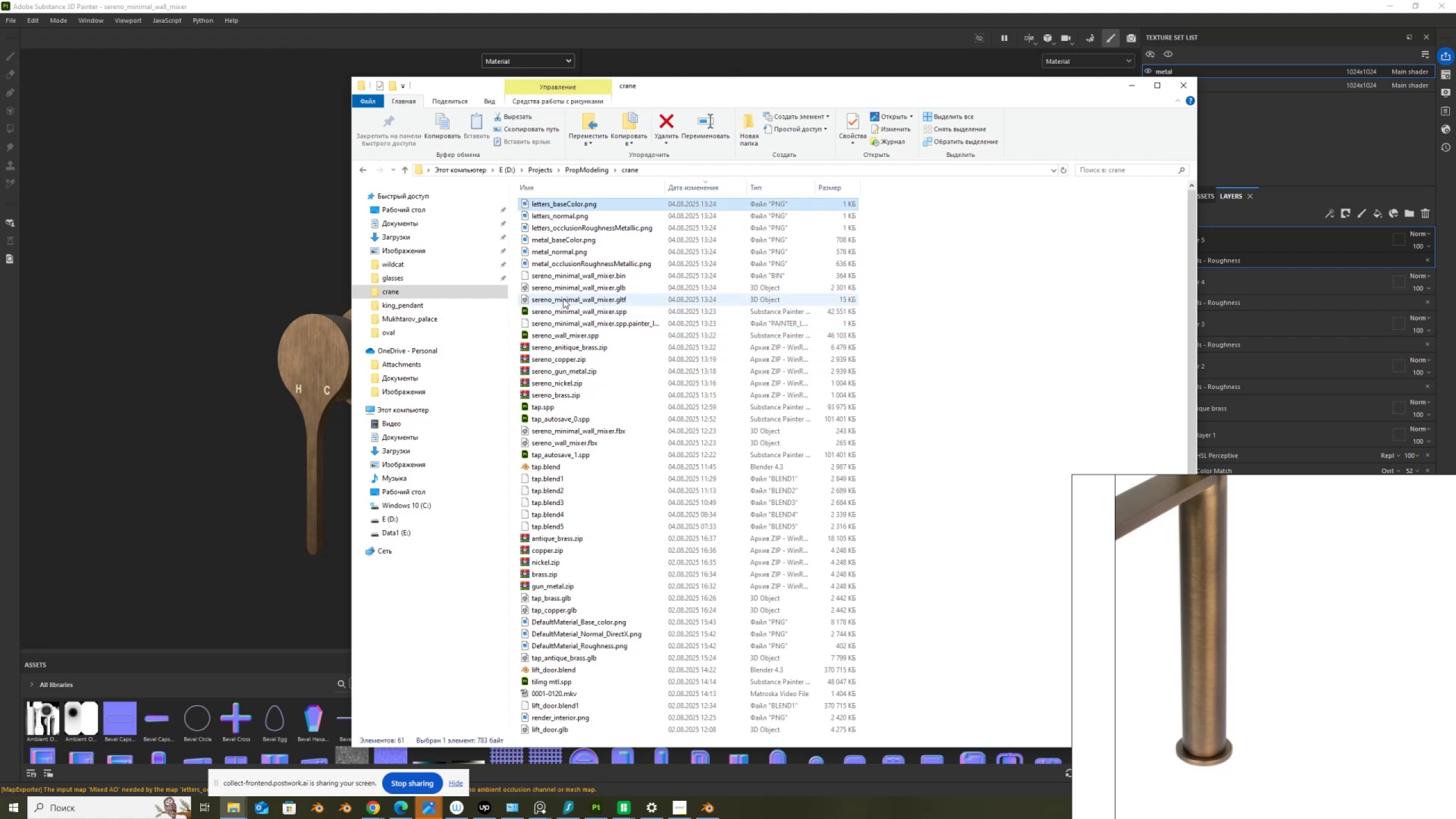 
hold_key(key=ShiftLeft, duration=0.57)
left_click([563, 298])
 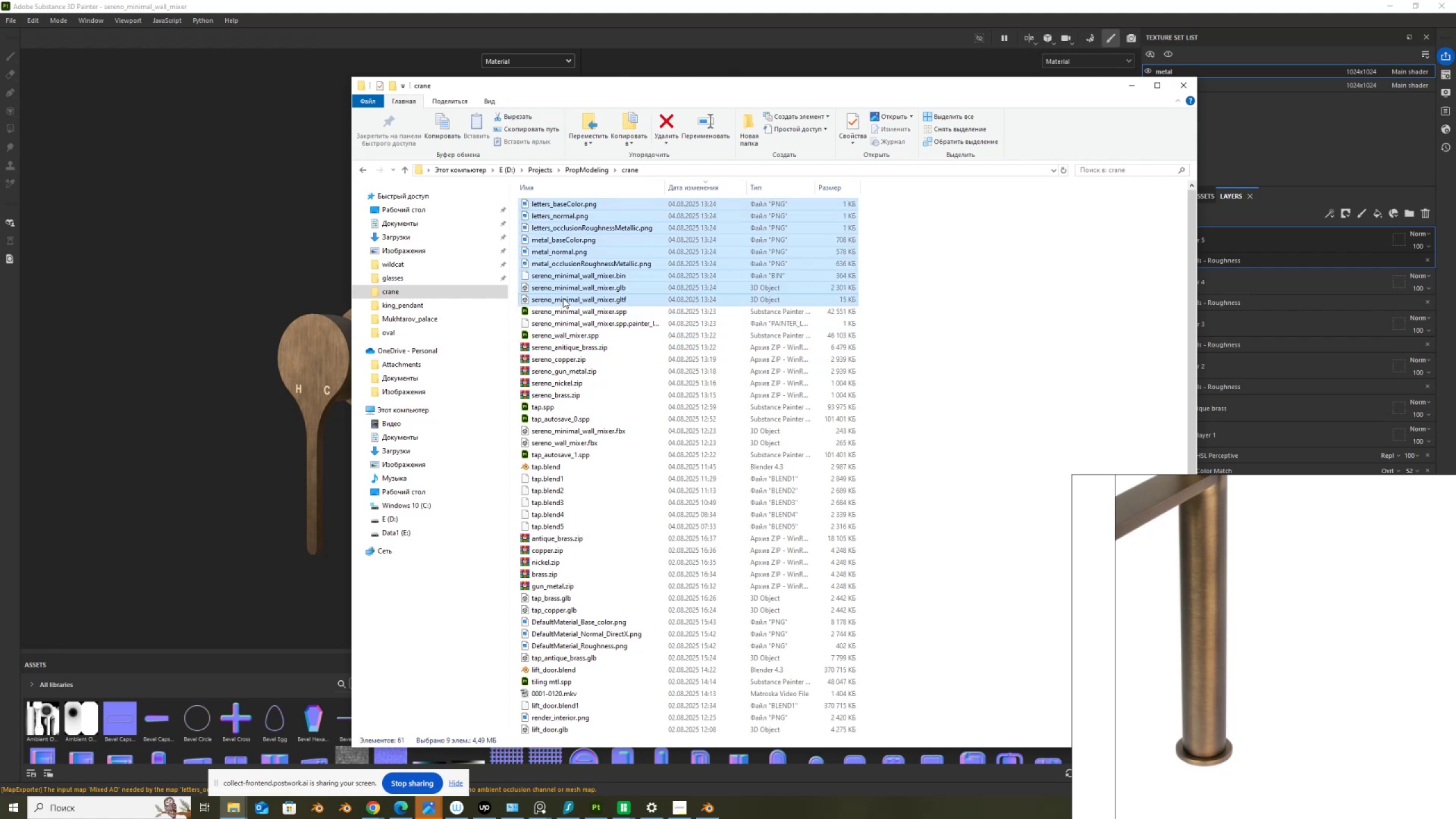 
right_click([563, 298])
 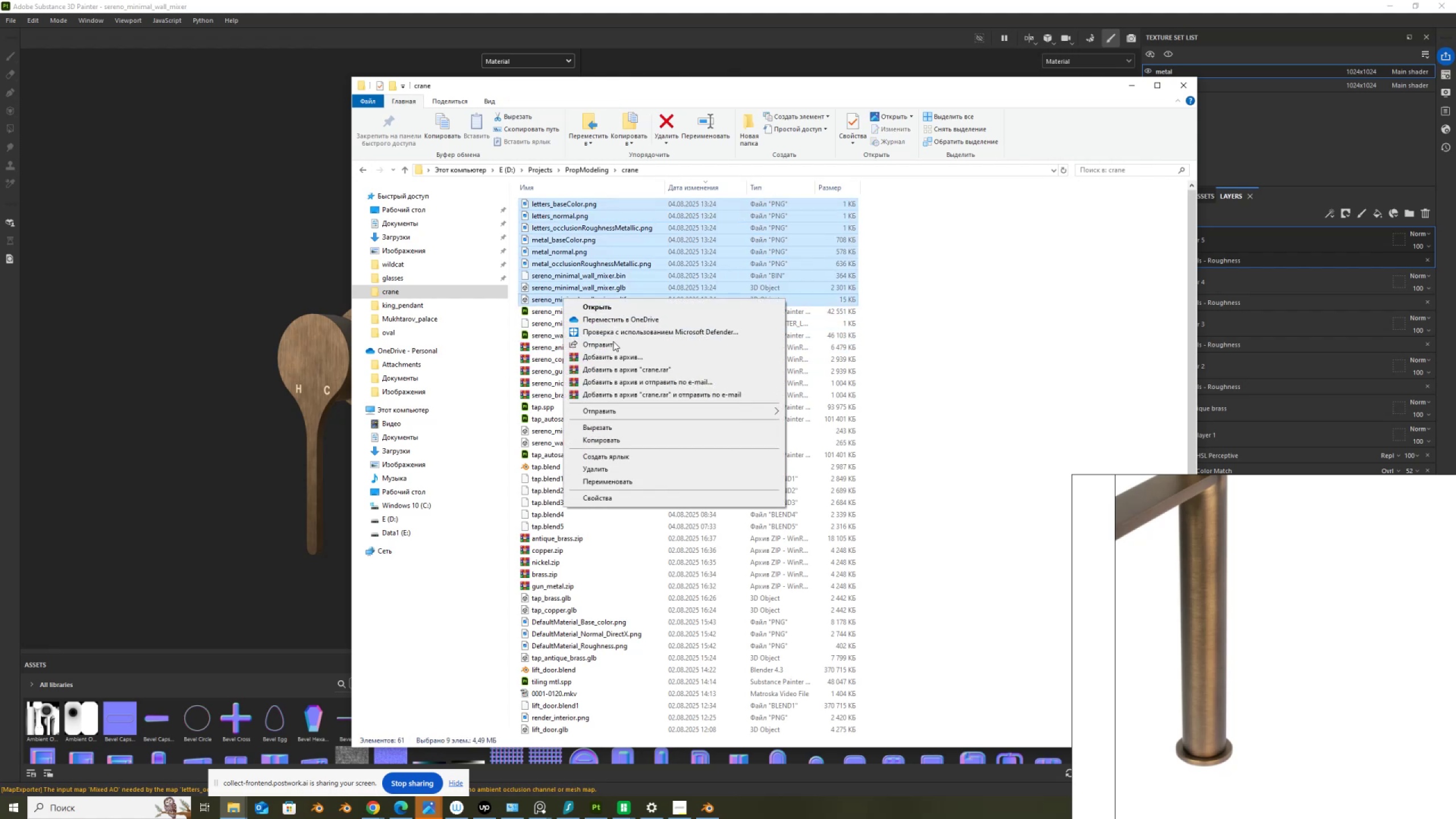 
left_click([617, 359])
 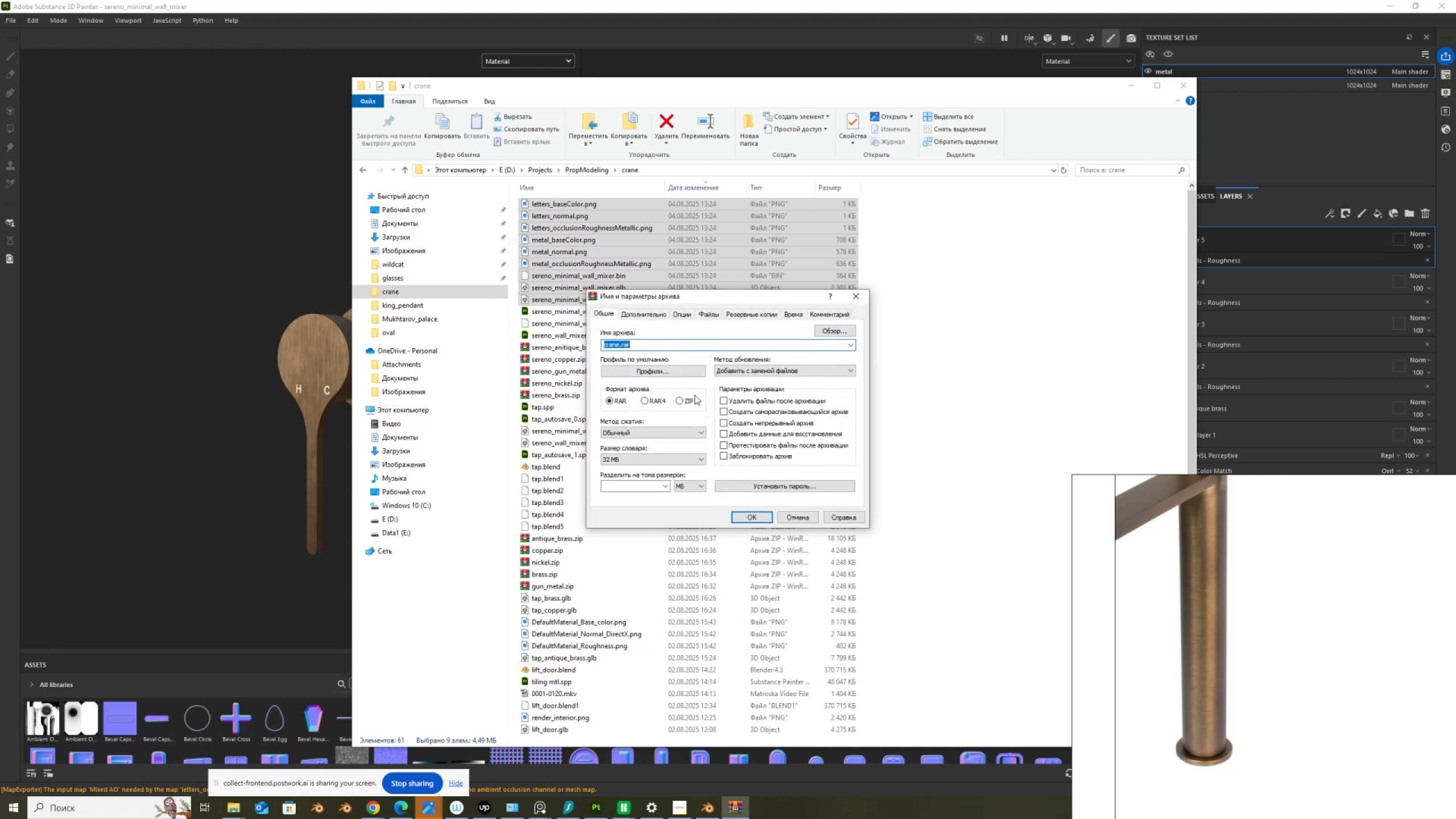 
left_click([678, 399])
 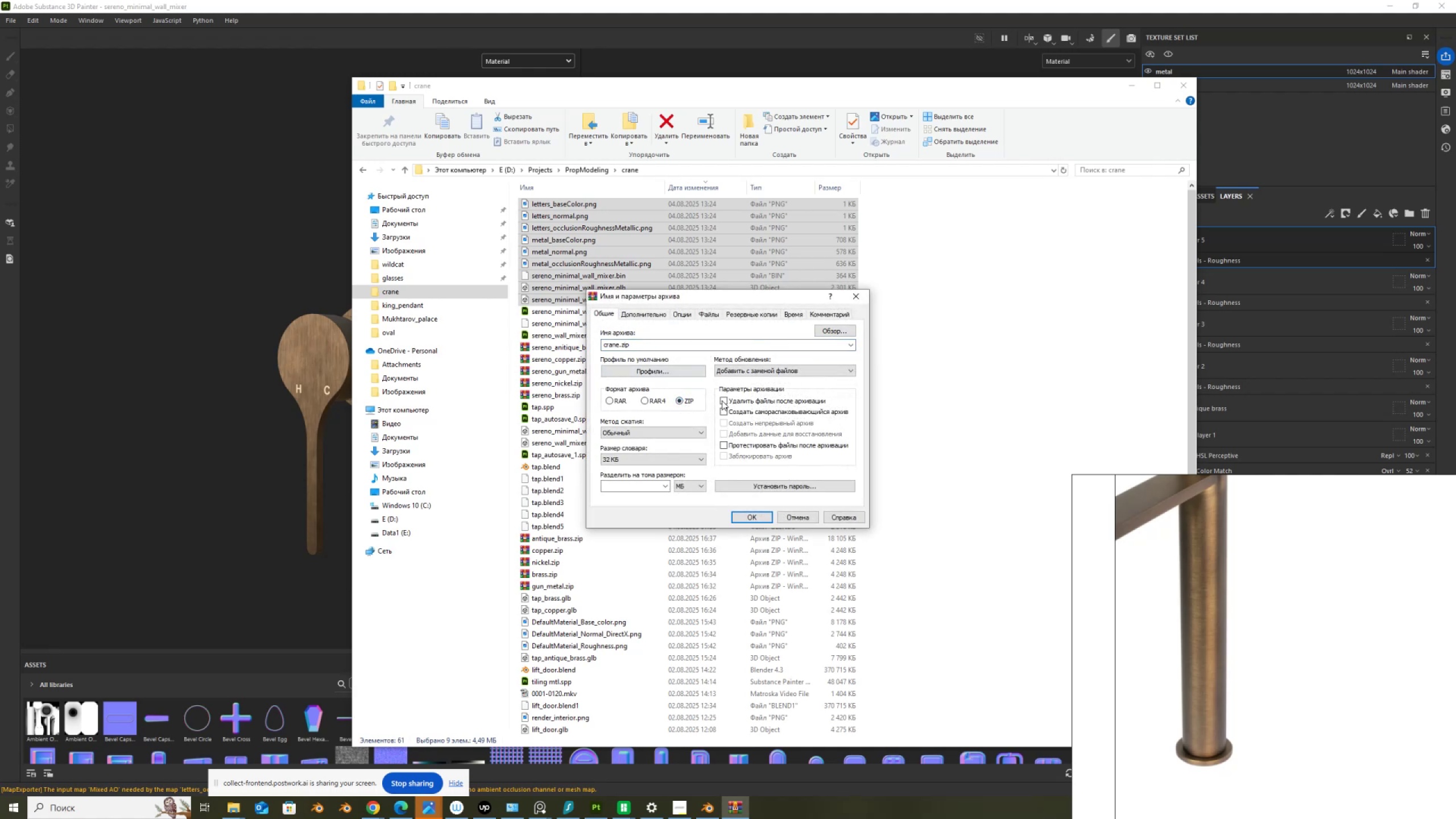 
left_click([726, 400])
 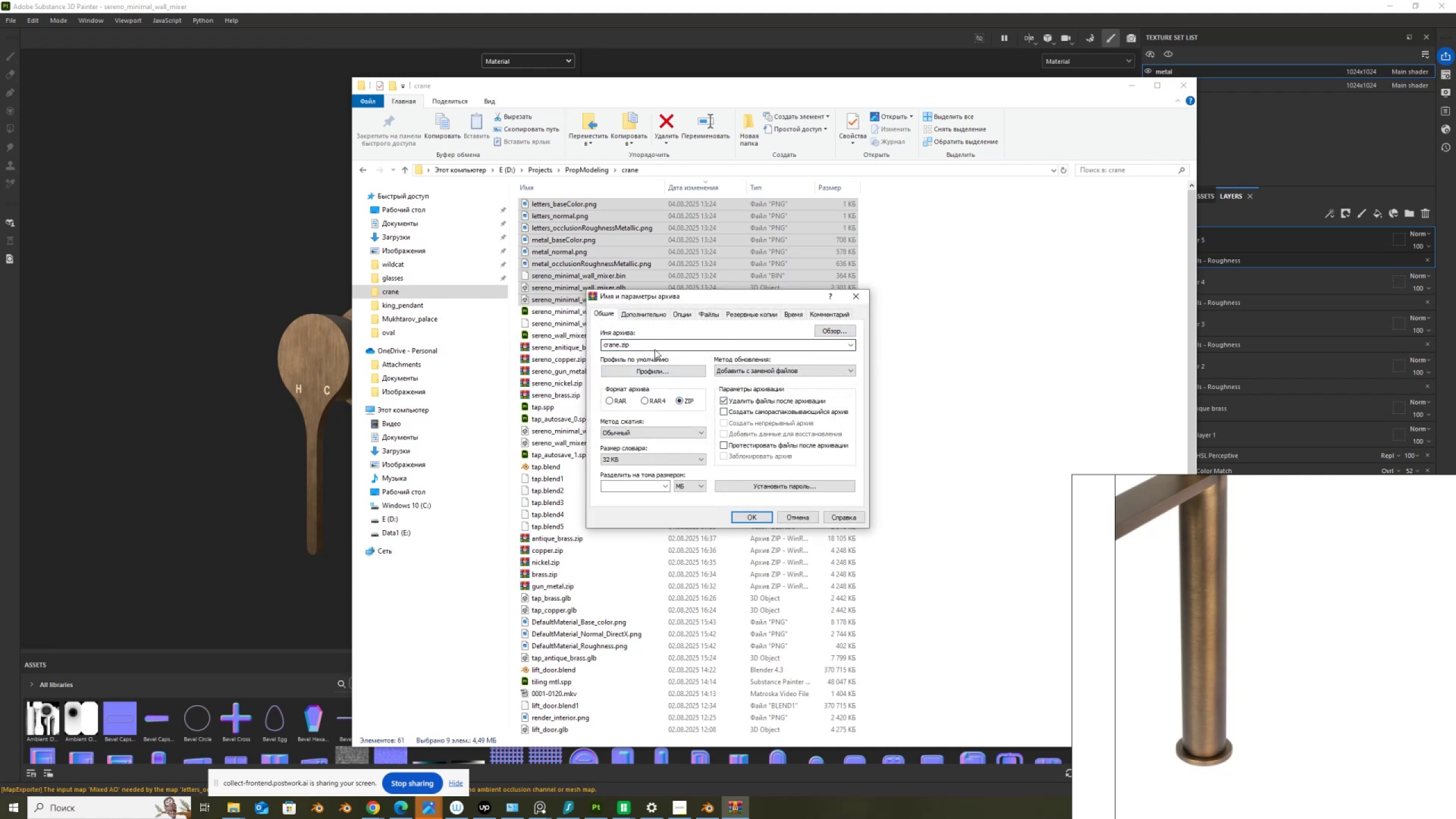 
left_click([655, 349])
 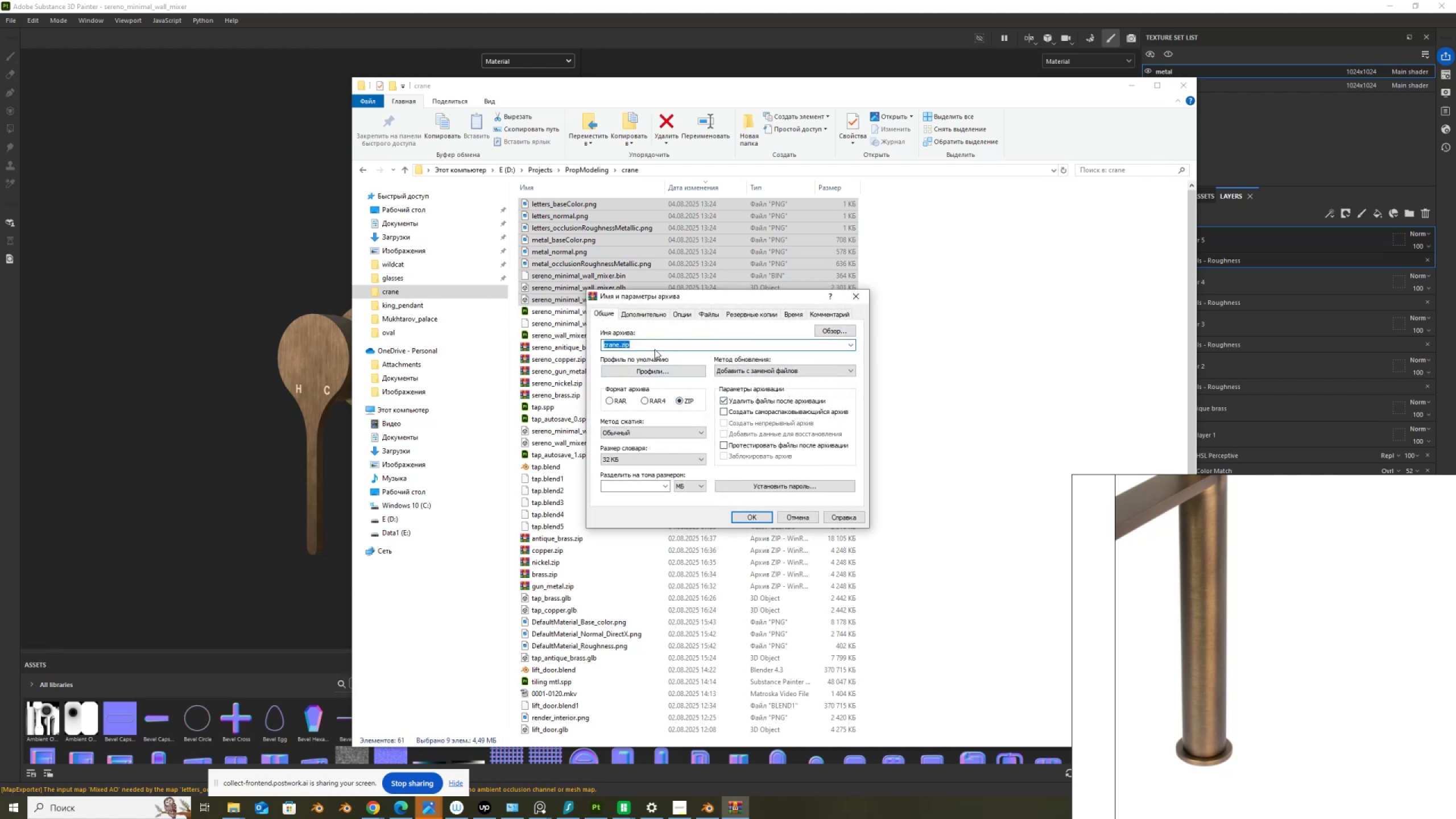 
type(sereno)
 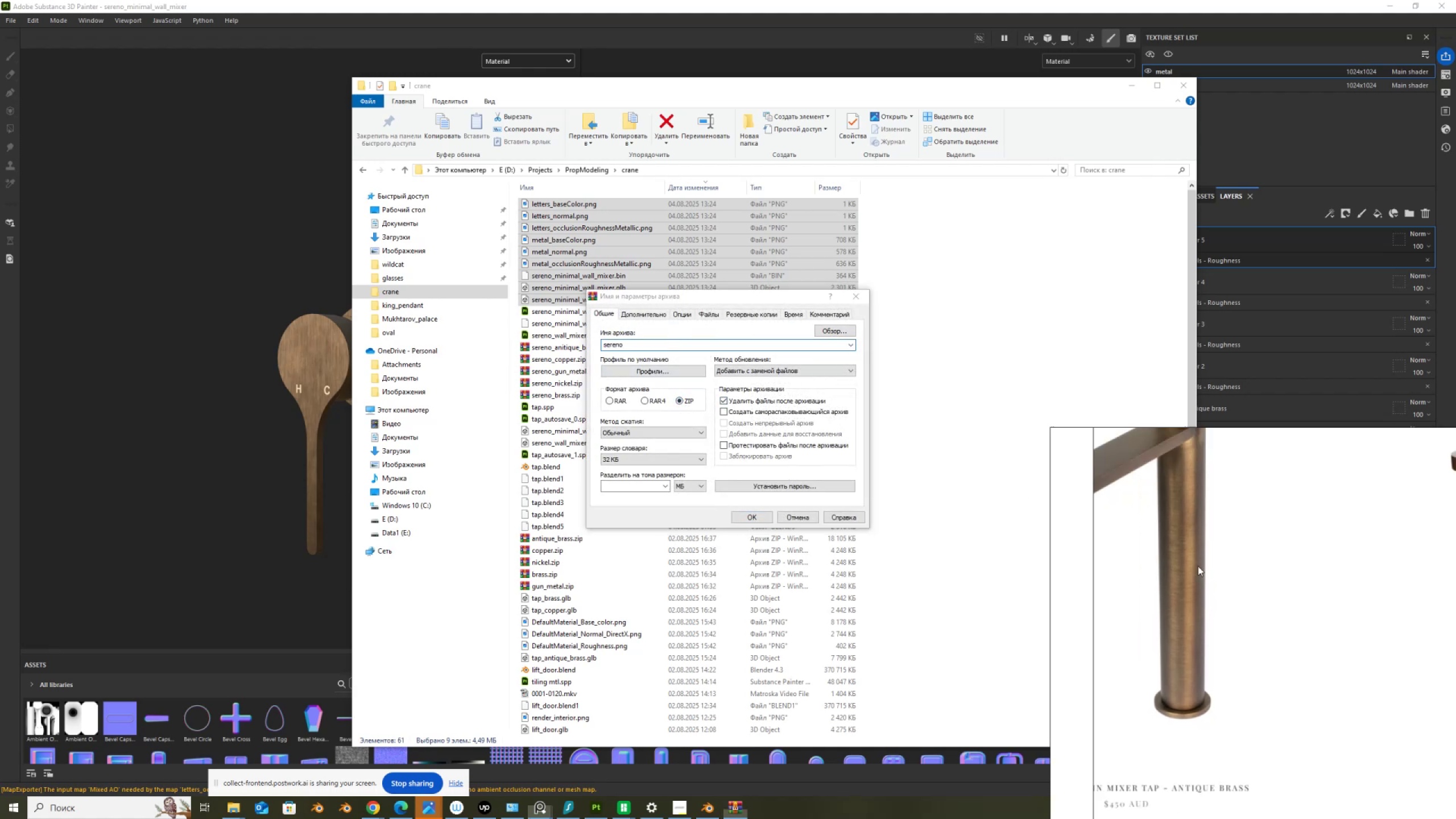 
scroll: coordinate [1173, 526], scroll_direction: down, amount: 11.0
 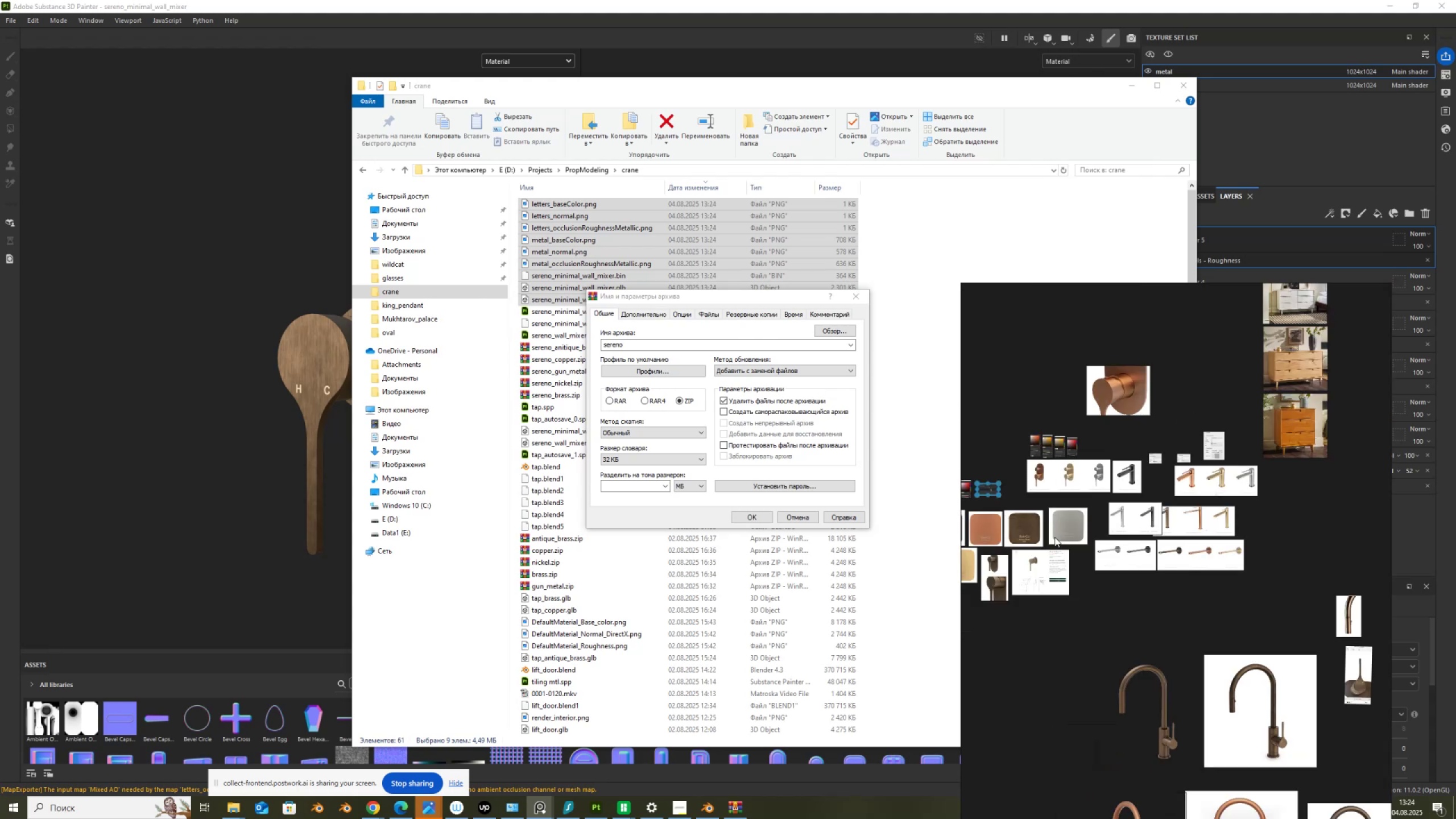 
scroll: coordinate [1217, 486], scroll_direction: up, amount: 12.0
 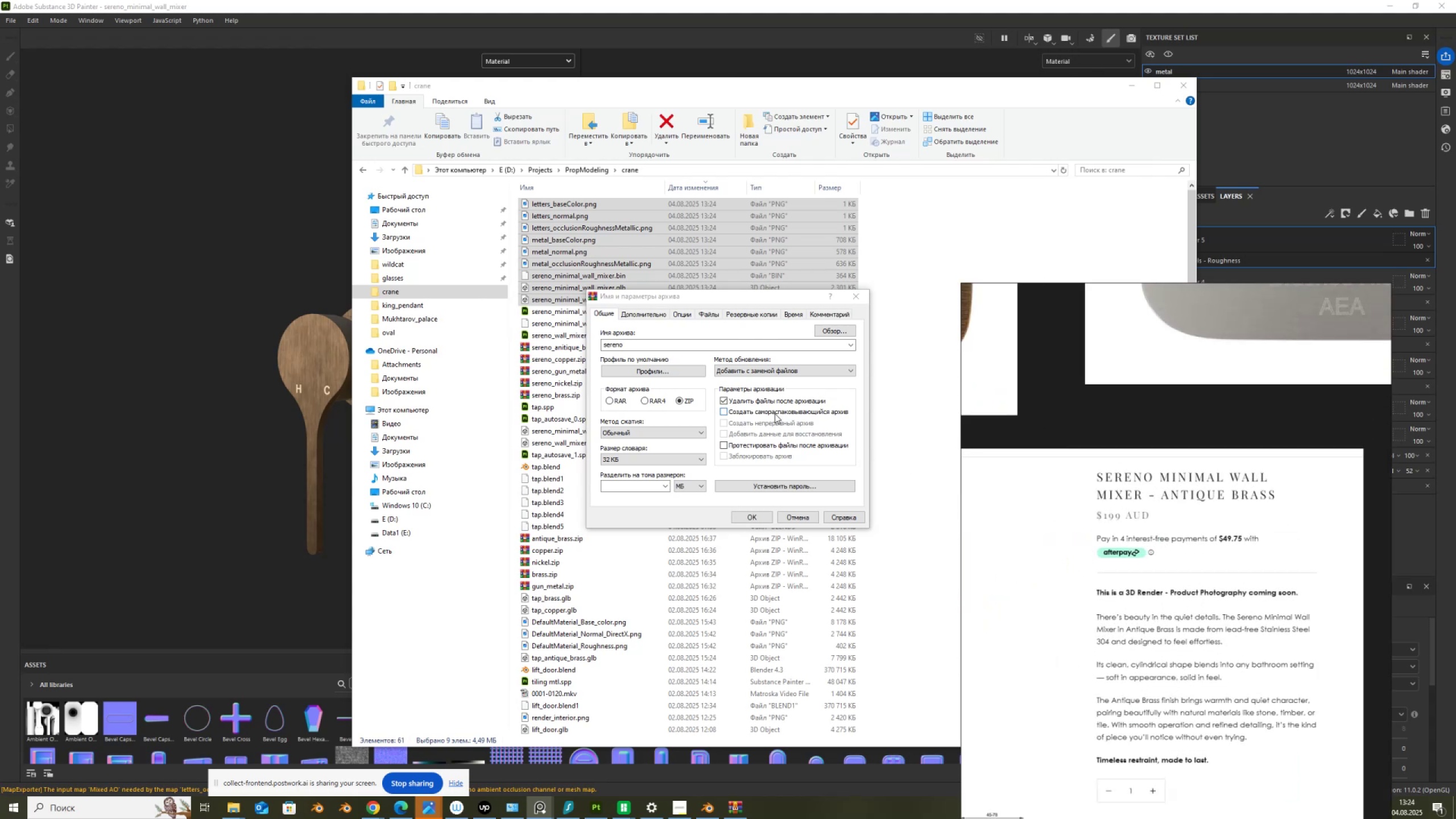 
left_click([632, 343])
 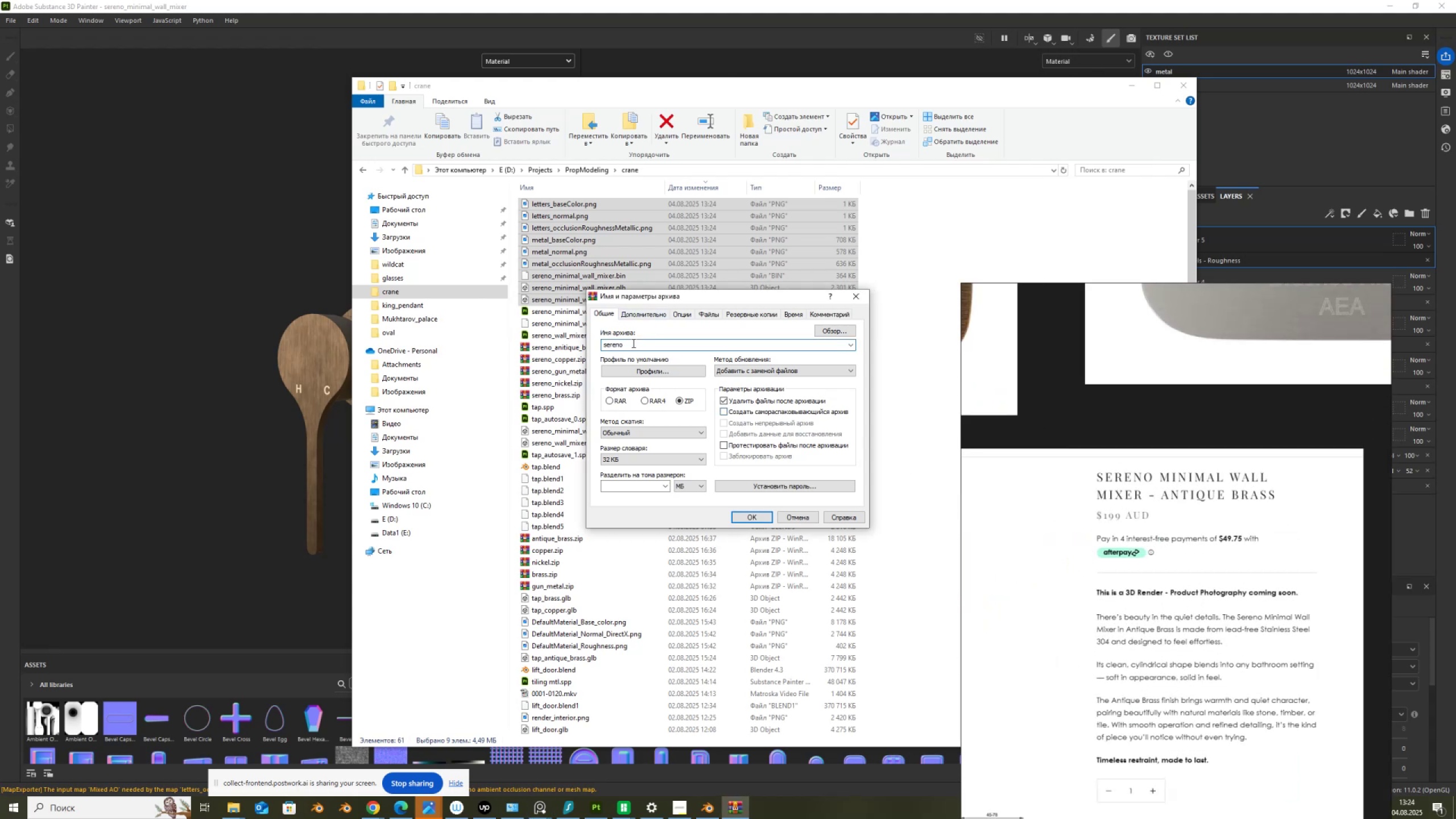 
type(_minimal_)
 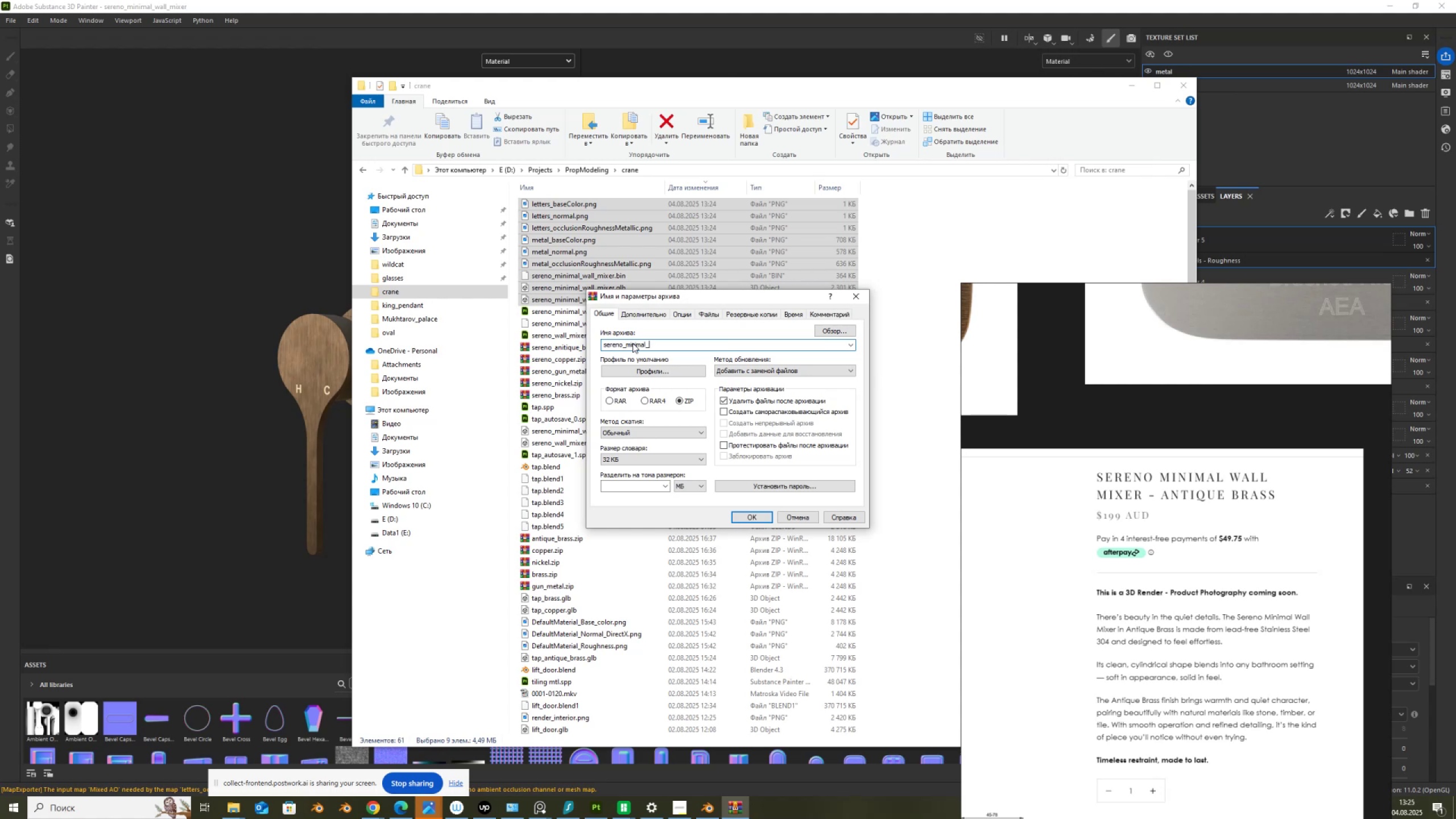 
type(antique_brass)
 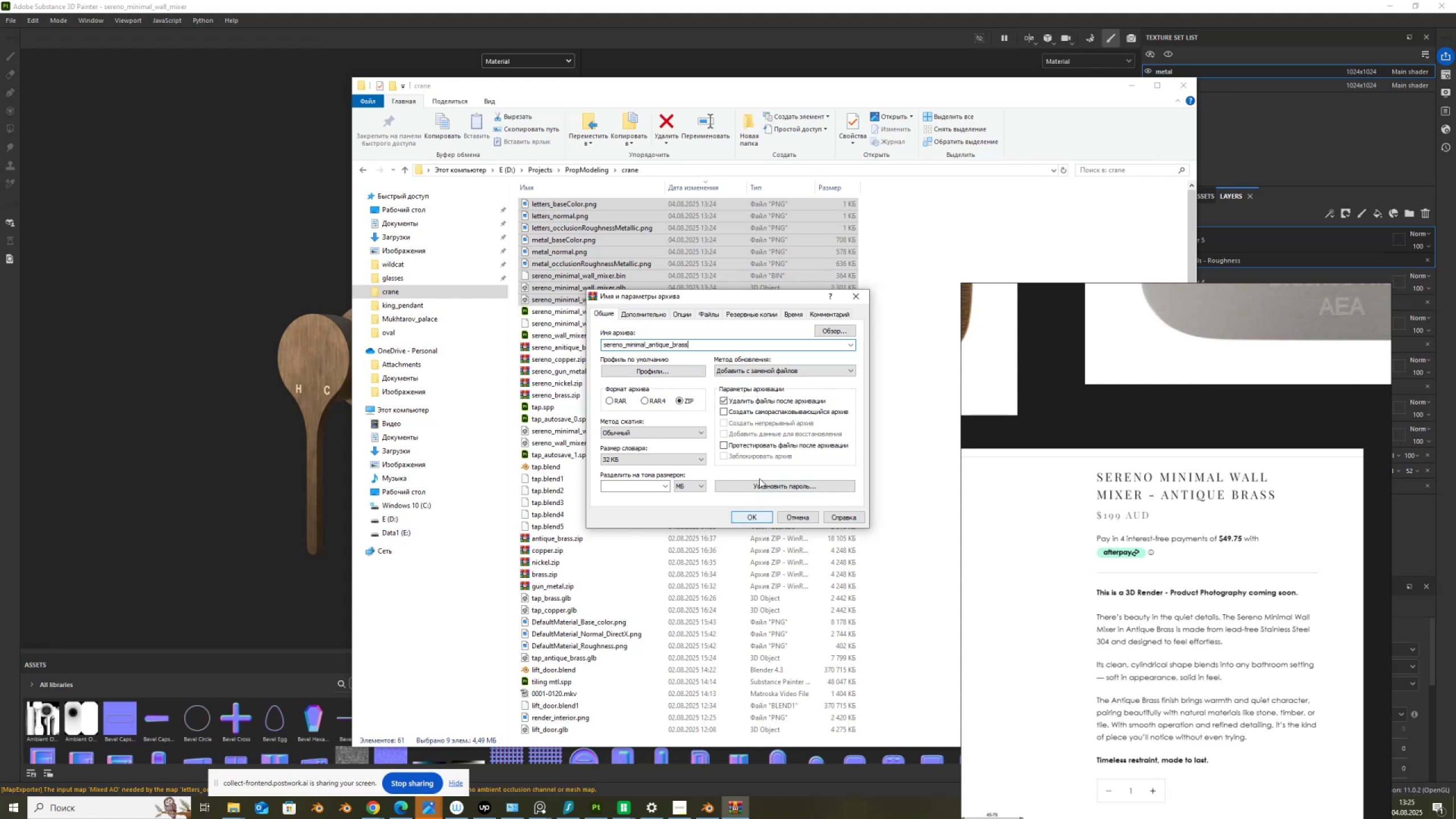 
wait(5.16)
 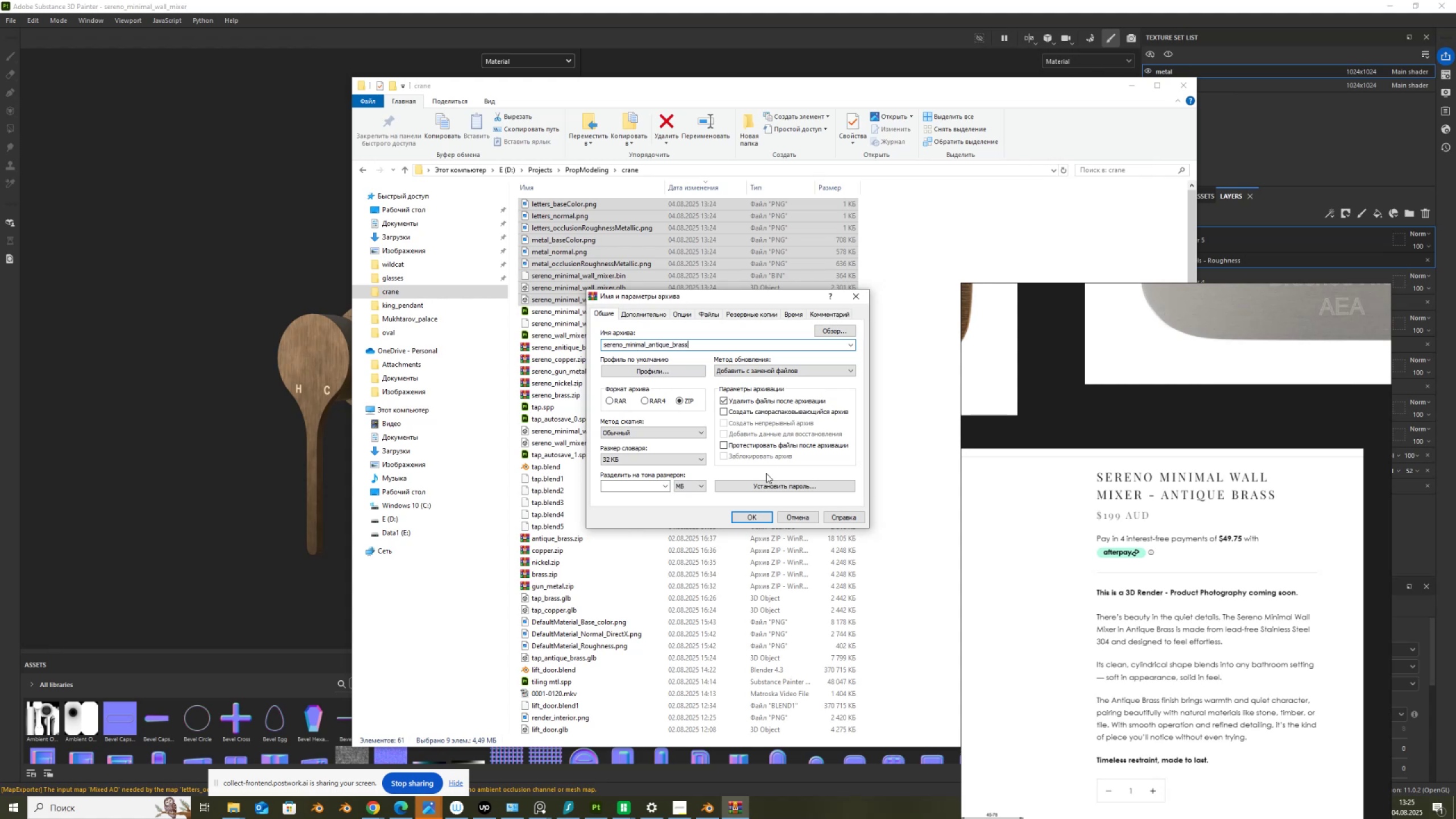 
left_click([759, 517])
 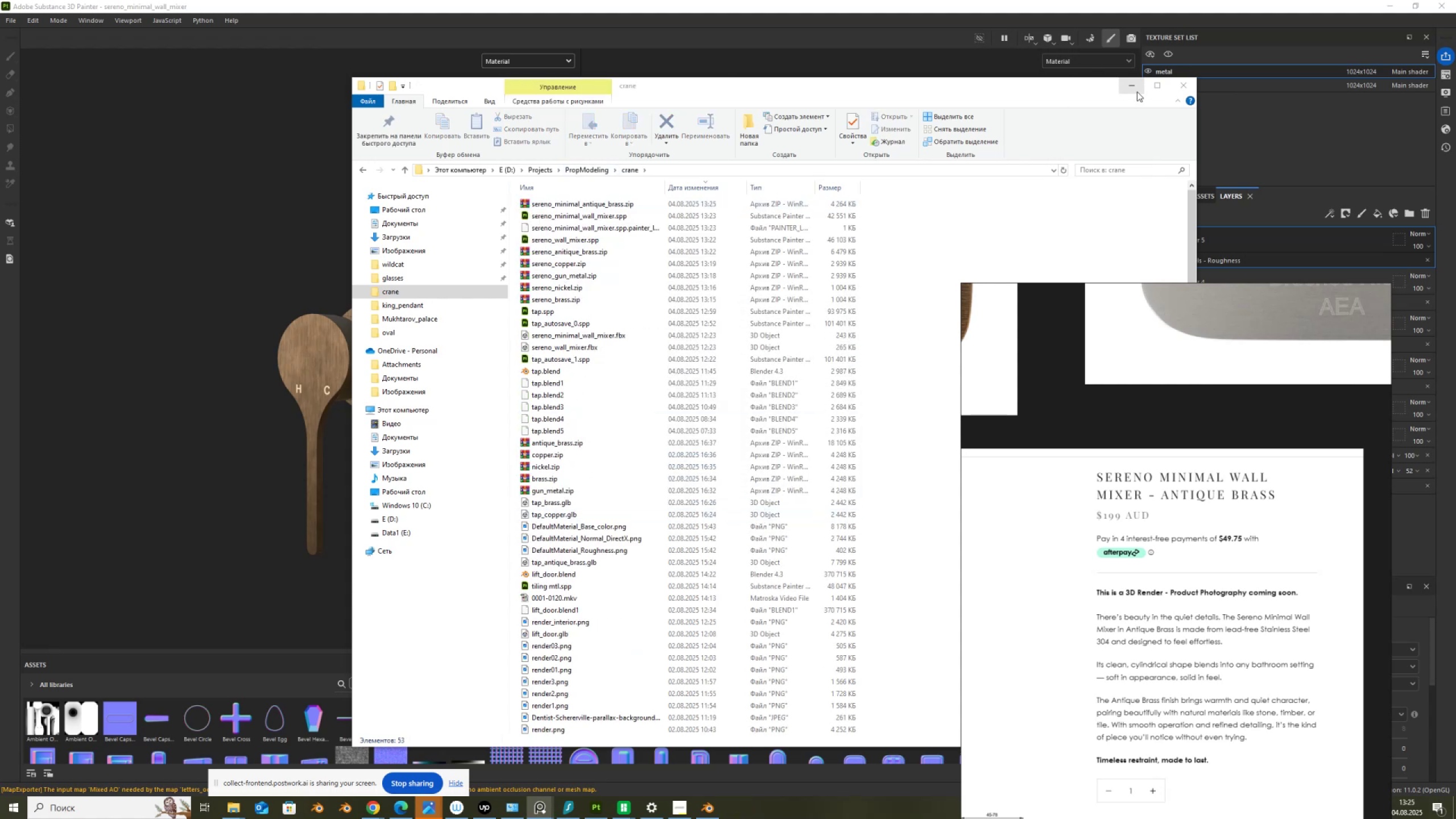 
wait(5.42)
 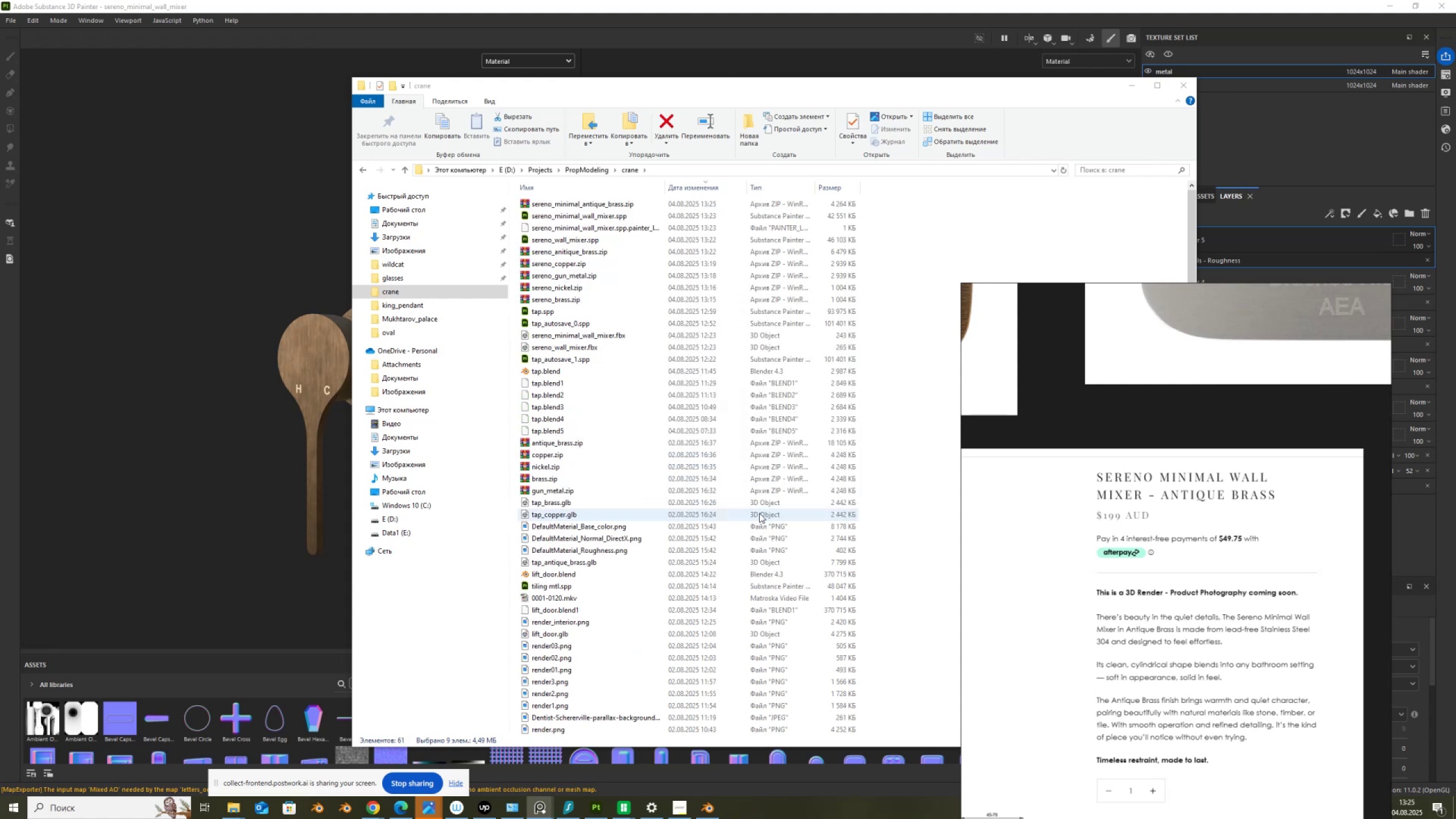 
left_click([1027, 183])
 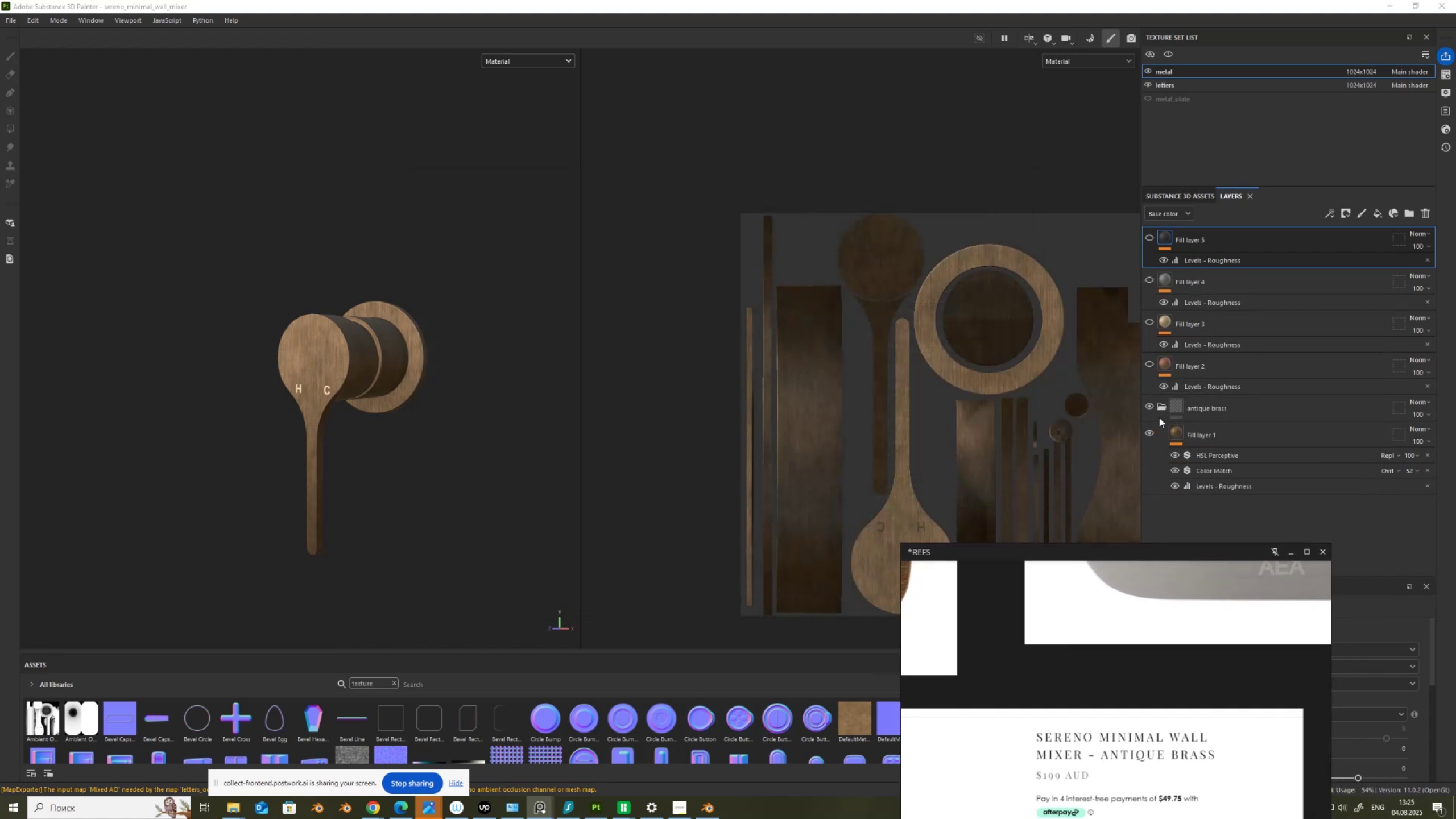 
left_click([1148, 406])
 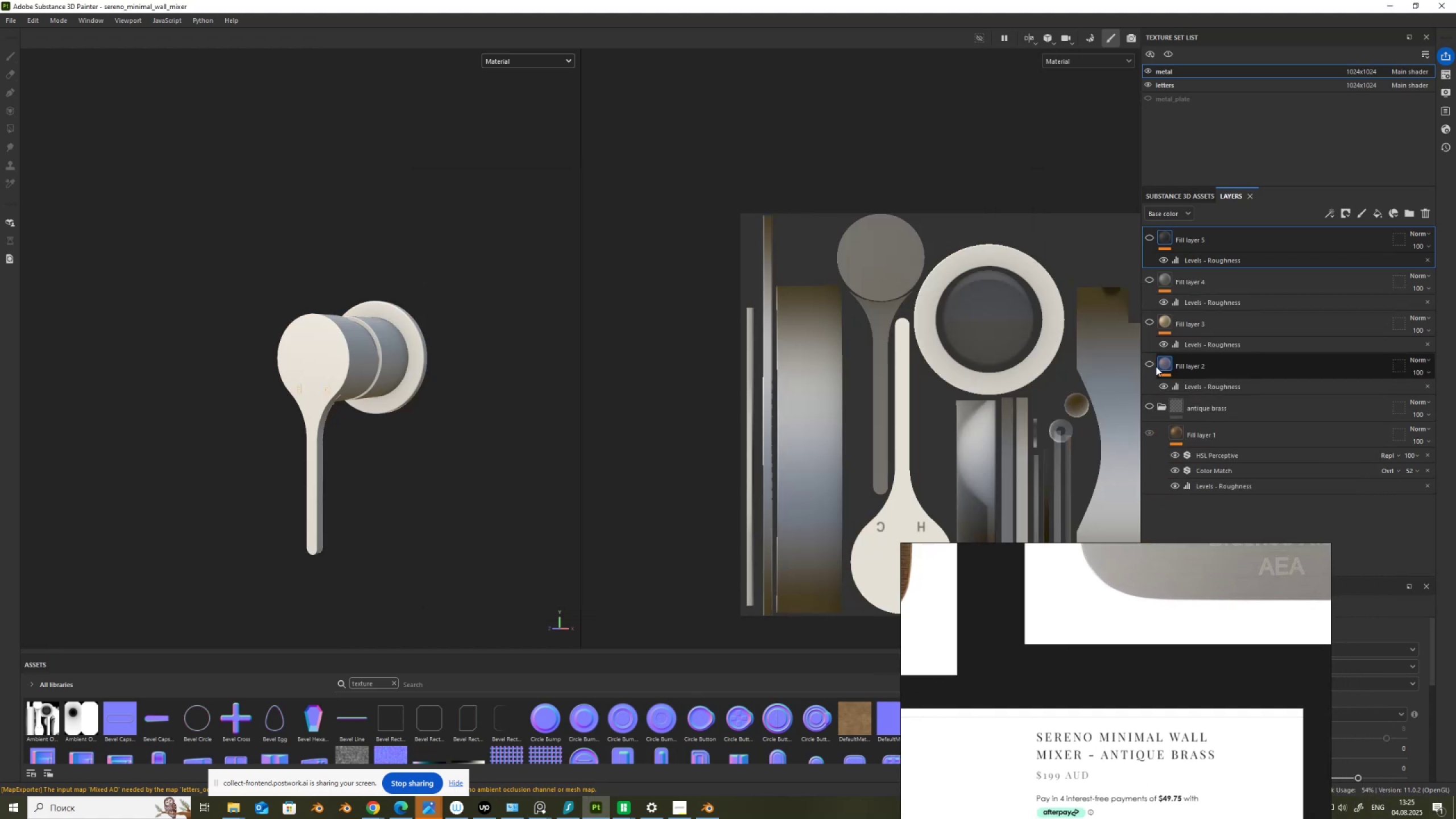 
left_click([1151, 362])
 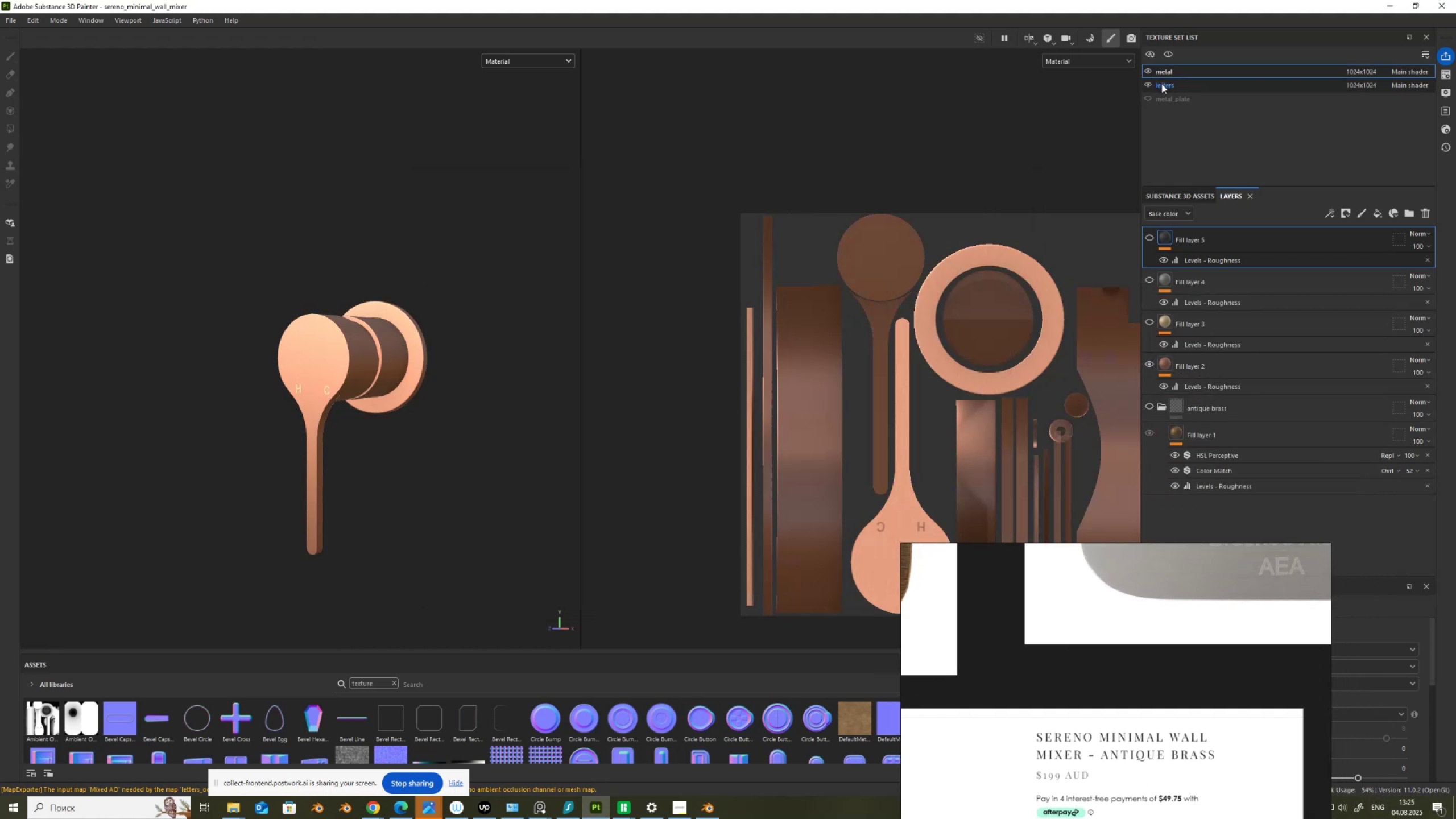 
left_click([1161, 84])
 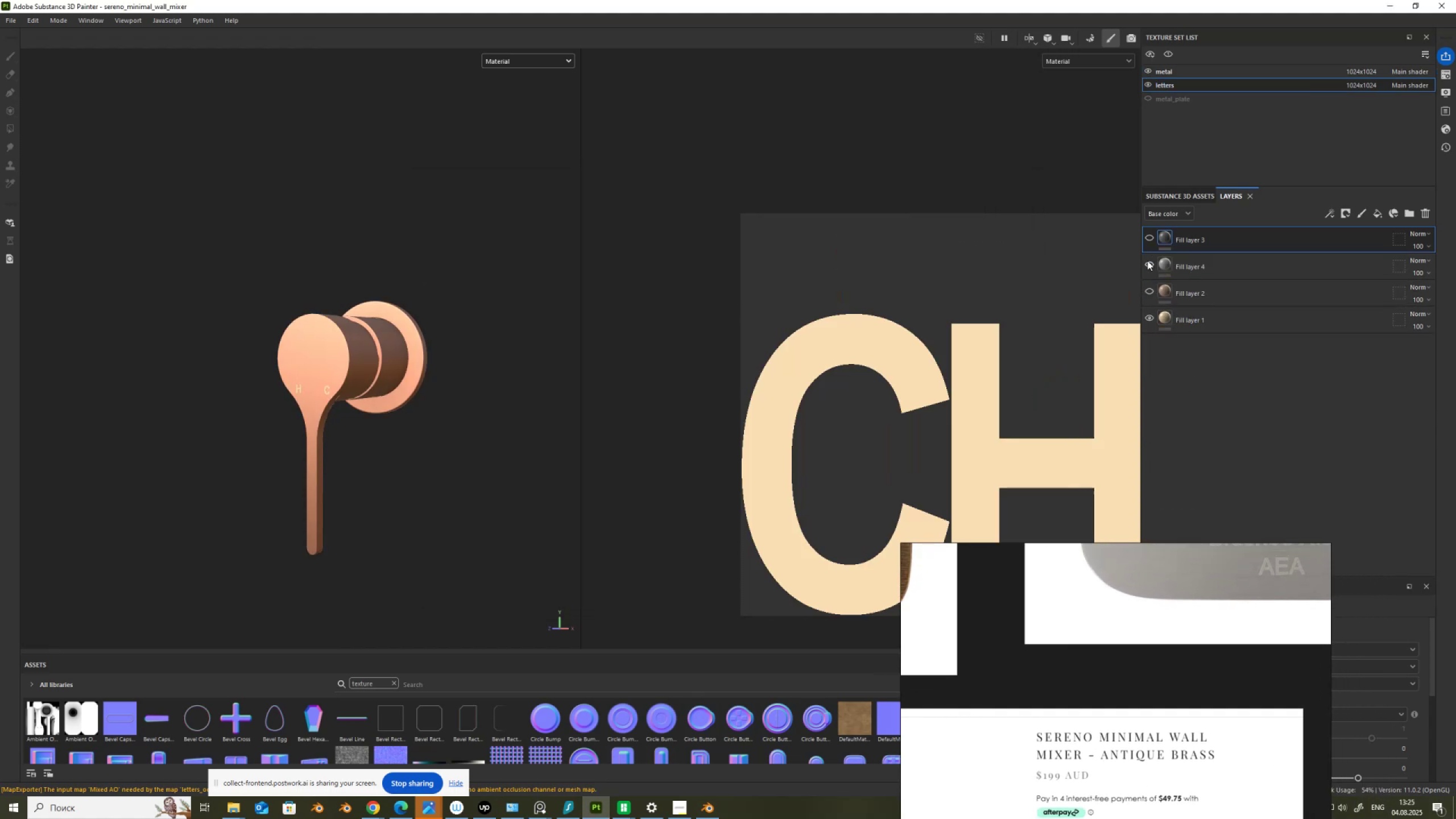 
left_click([1150, 292])
 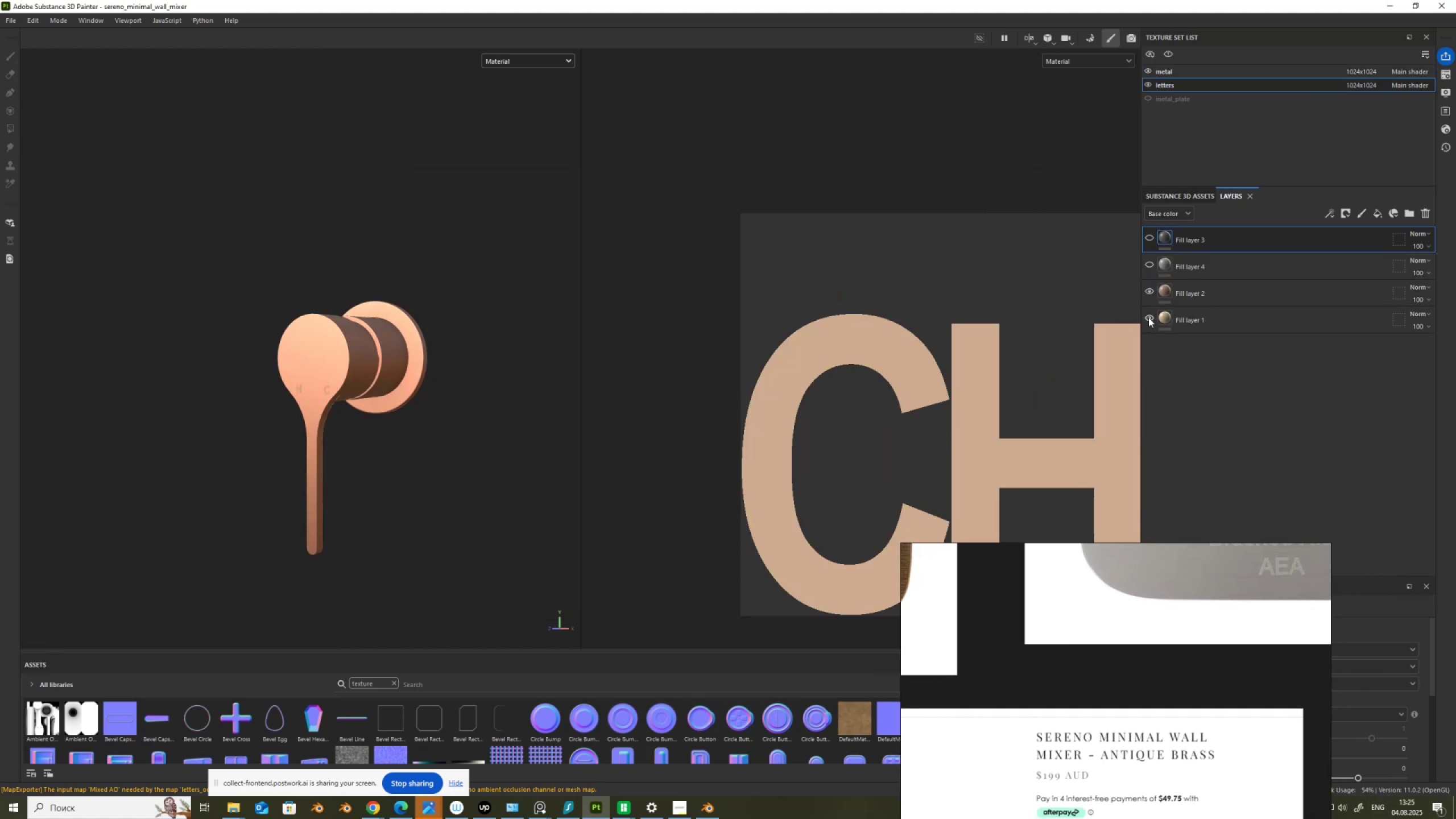 
left_click([1148, 317])
 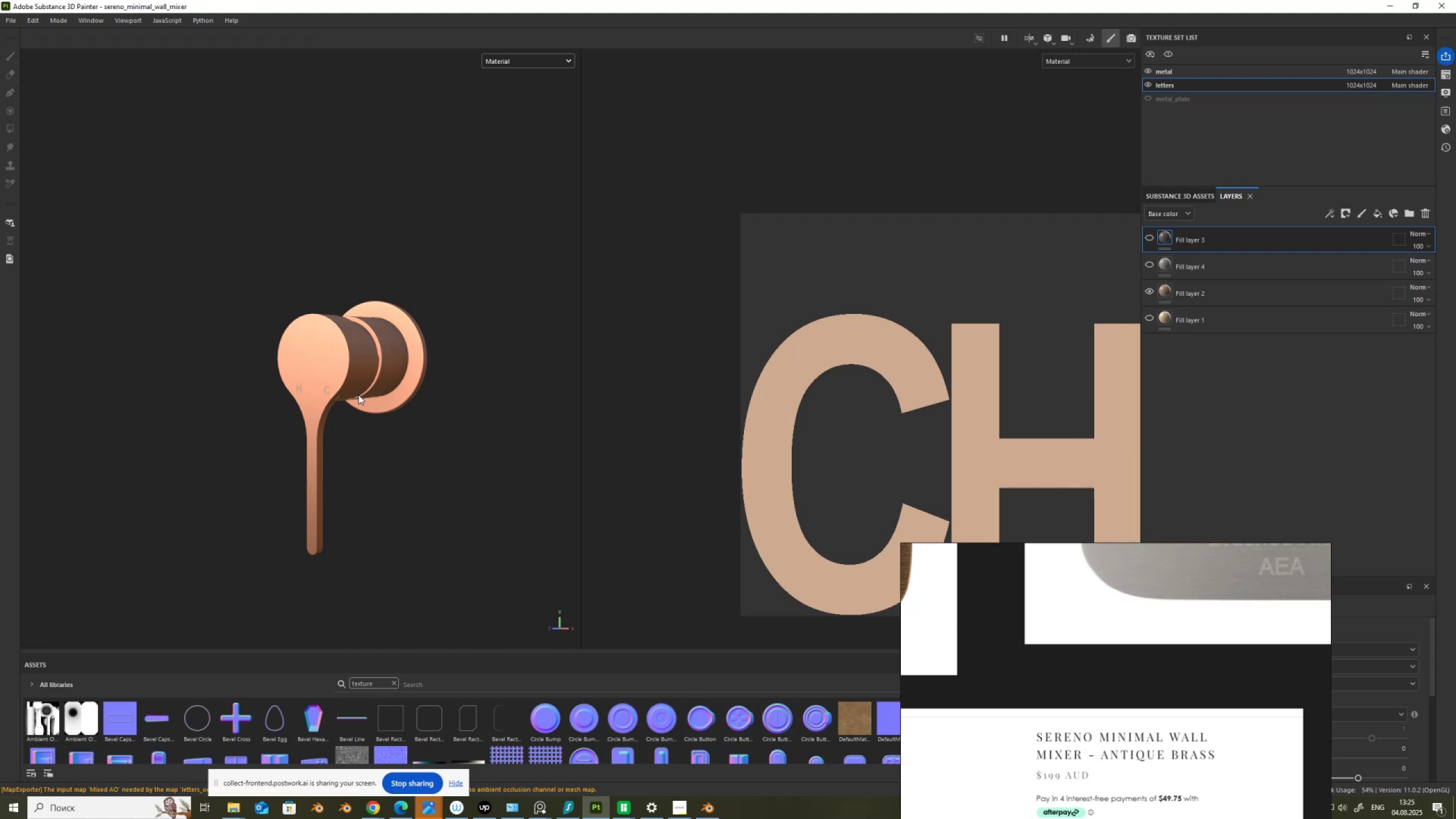 
key(Control+Shift+E)
 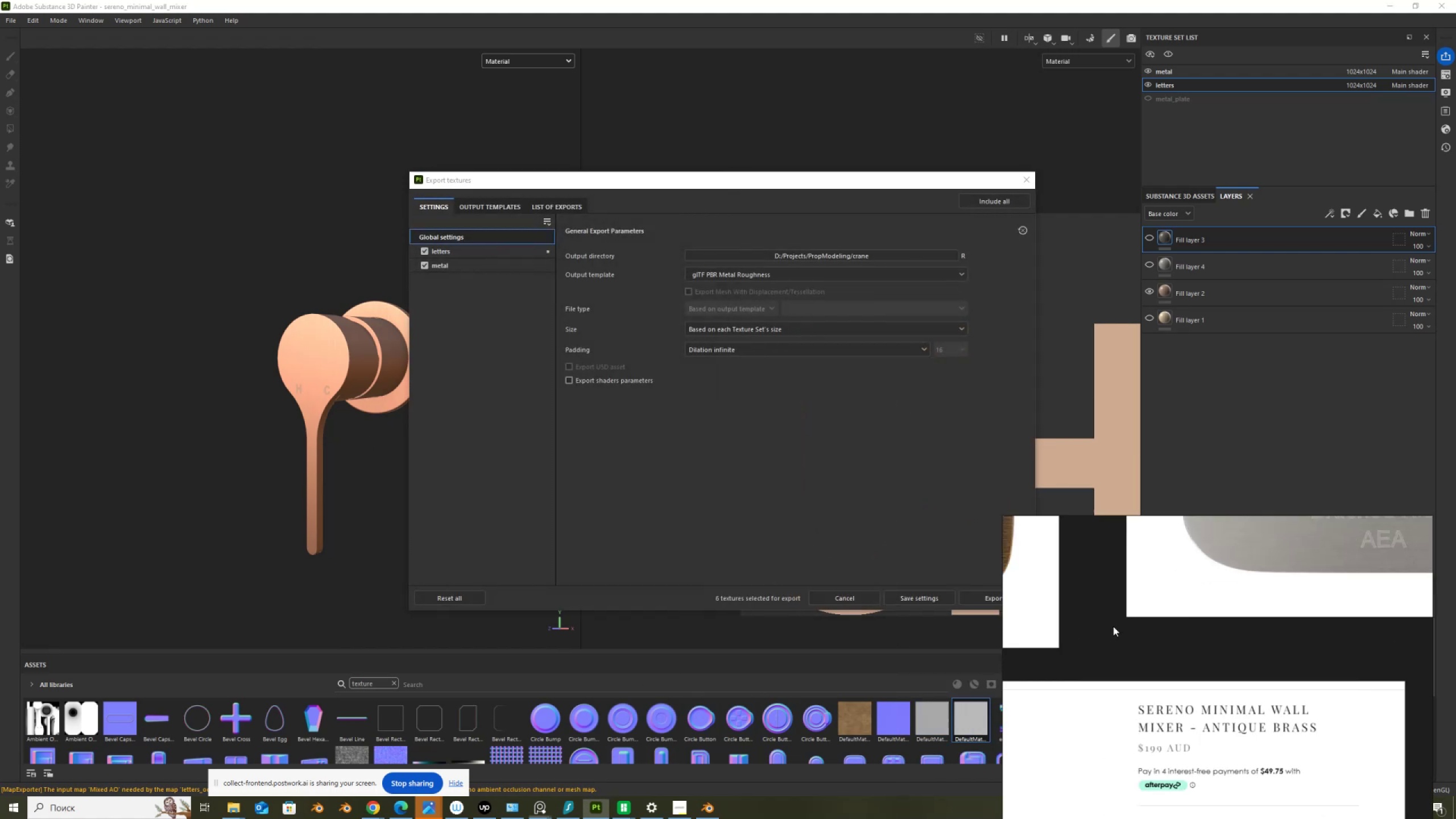 
mouse_move([989, 584])
 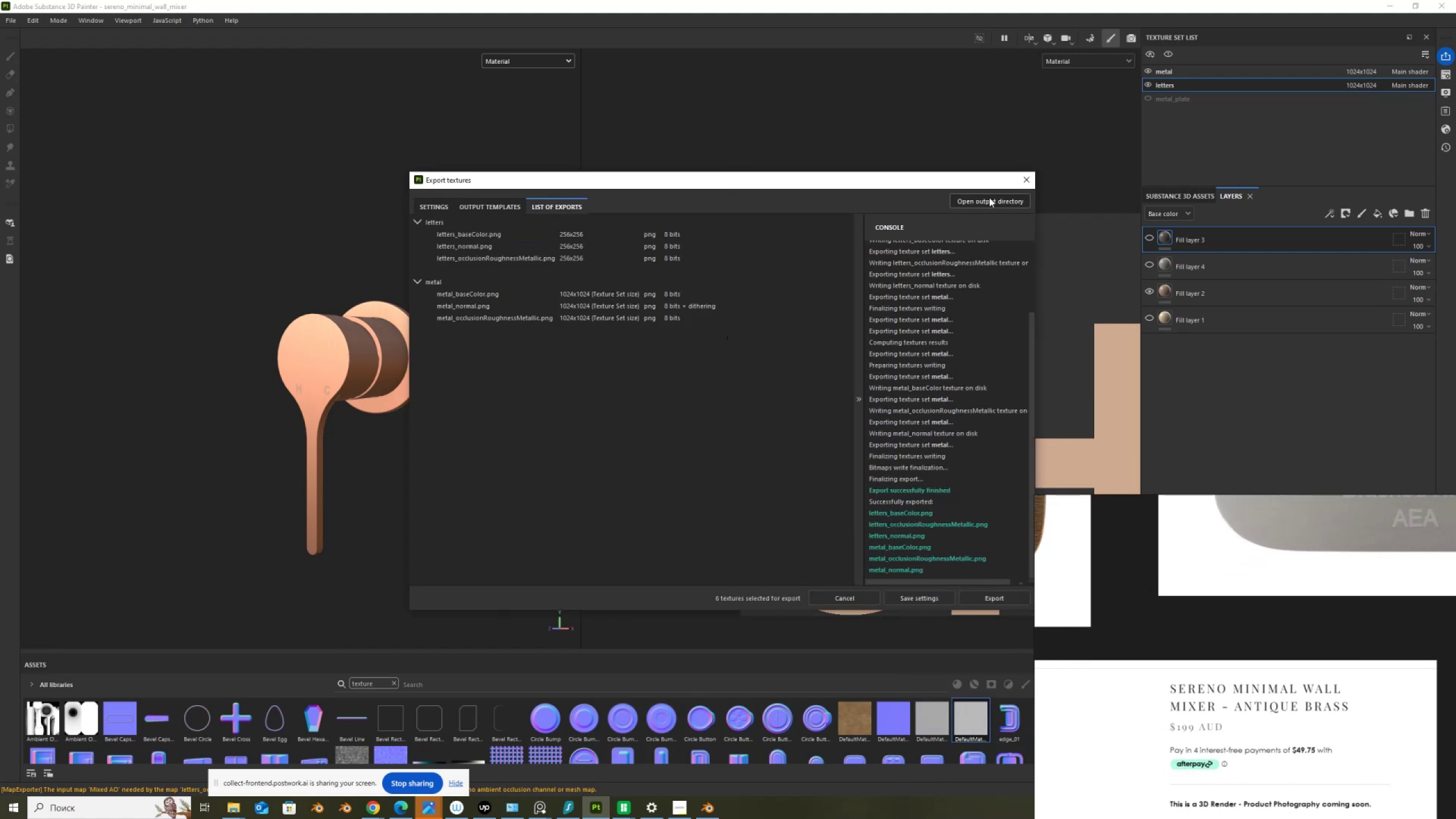 
left_click([990, 200])
 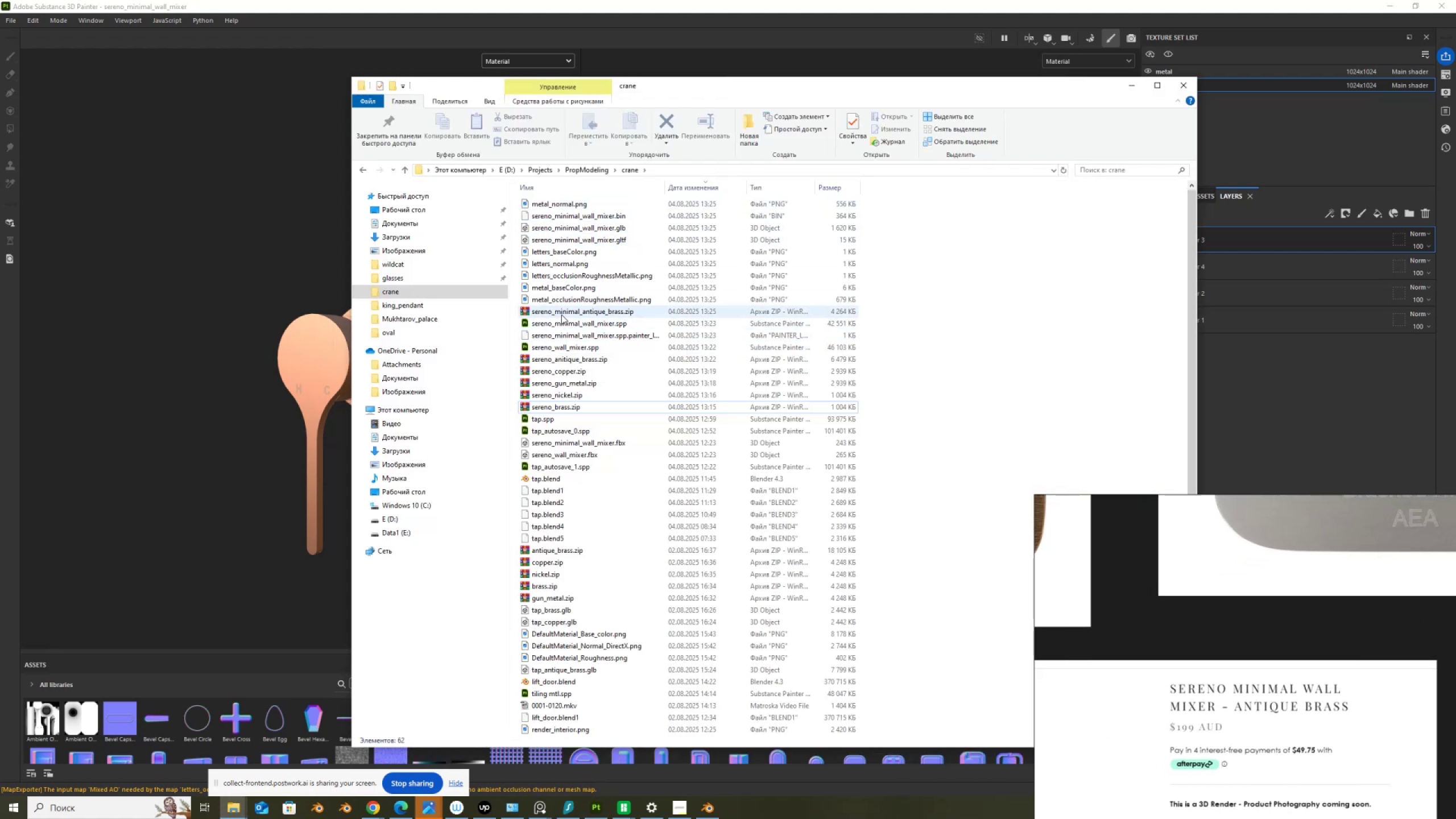 
left_click([562, 313])
 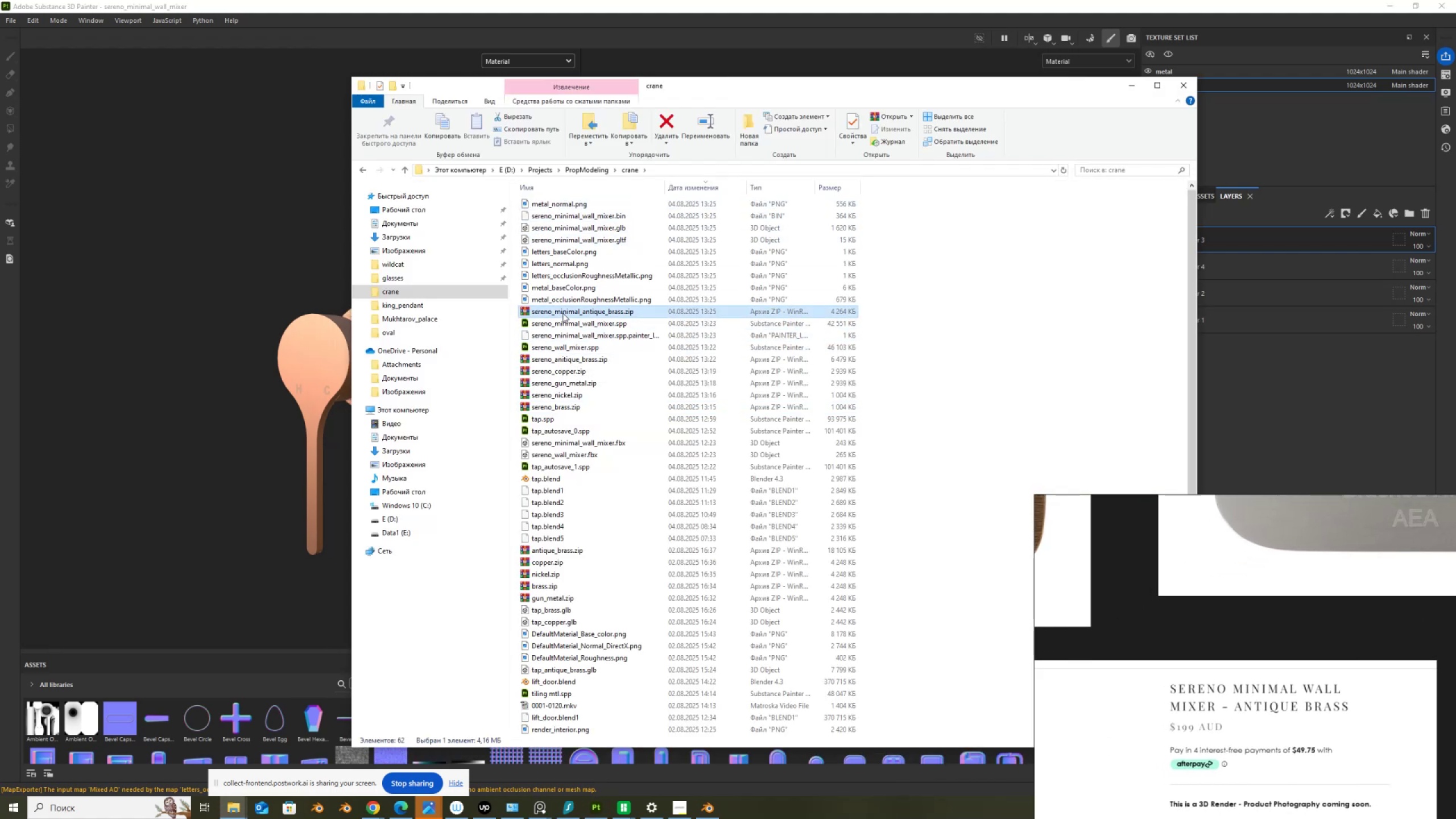 
left_click([562, 313])
 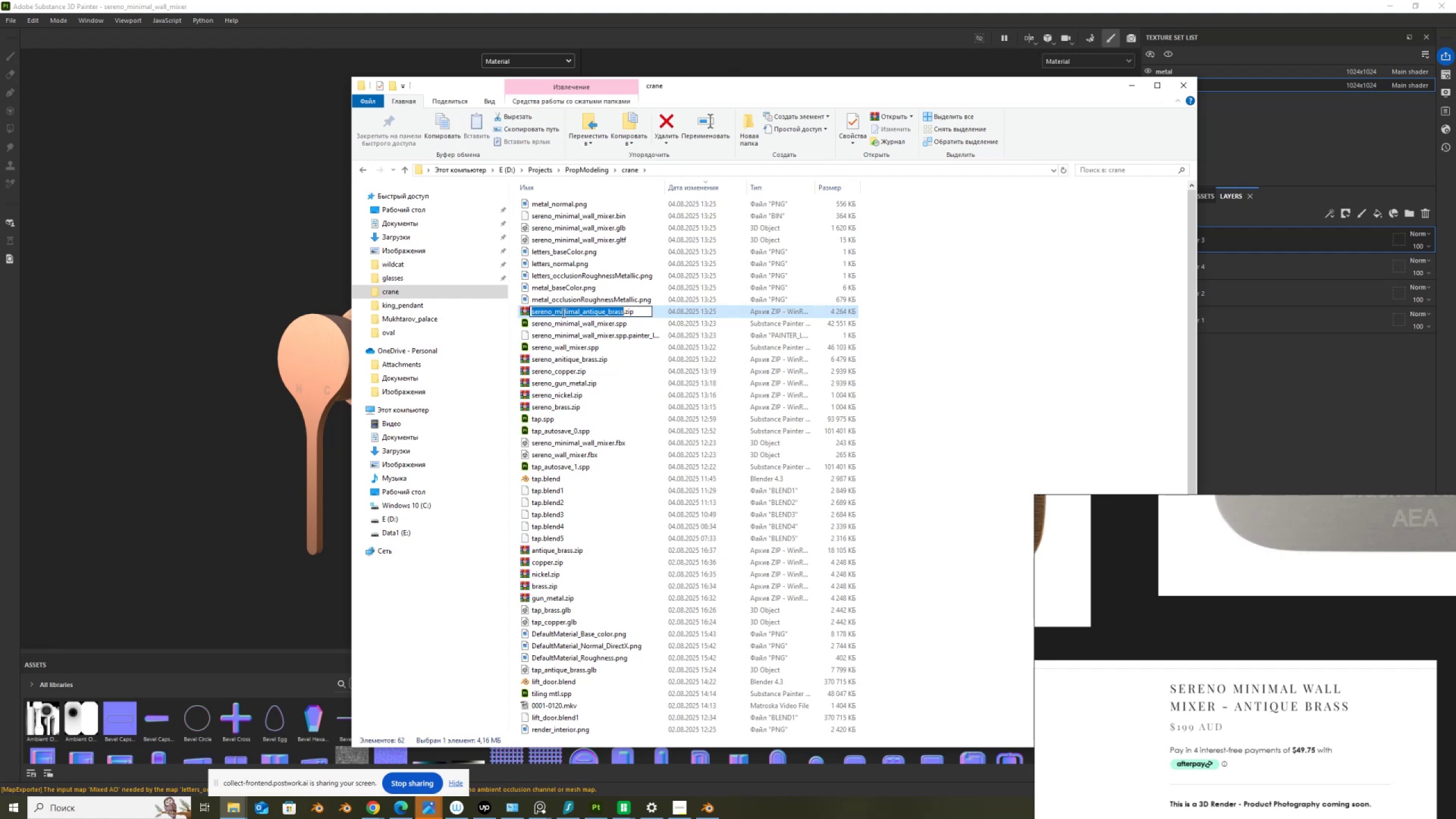 
key(Control+C)
 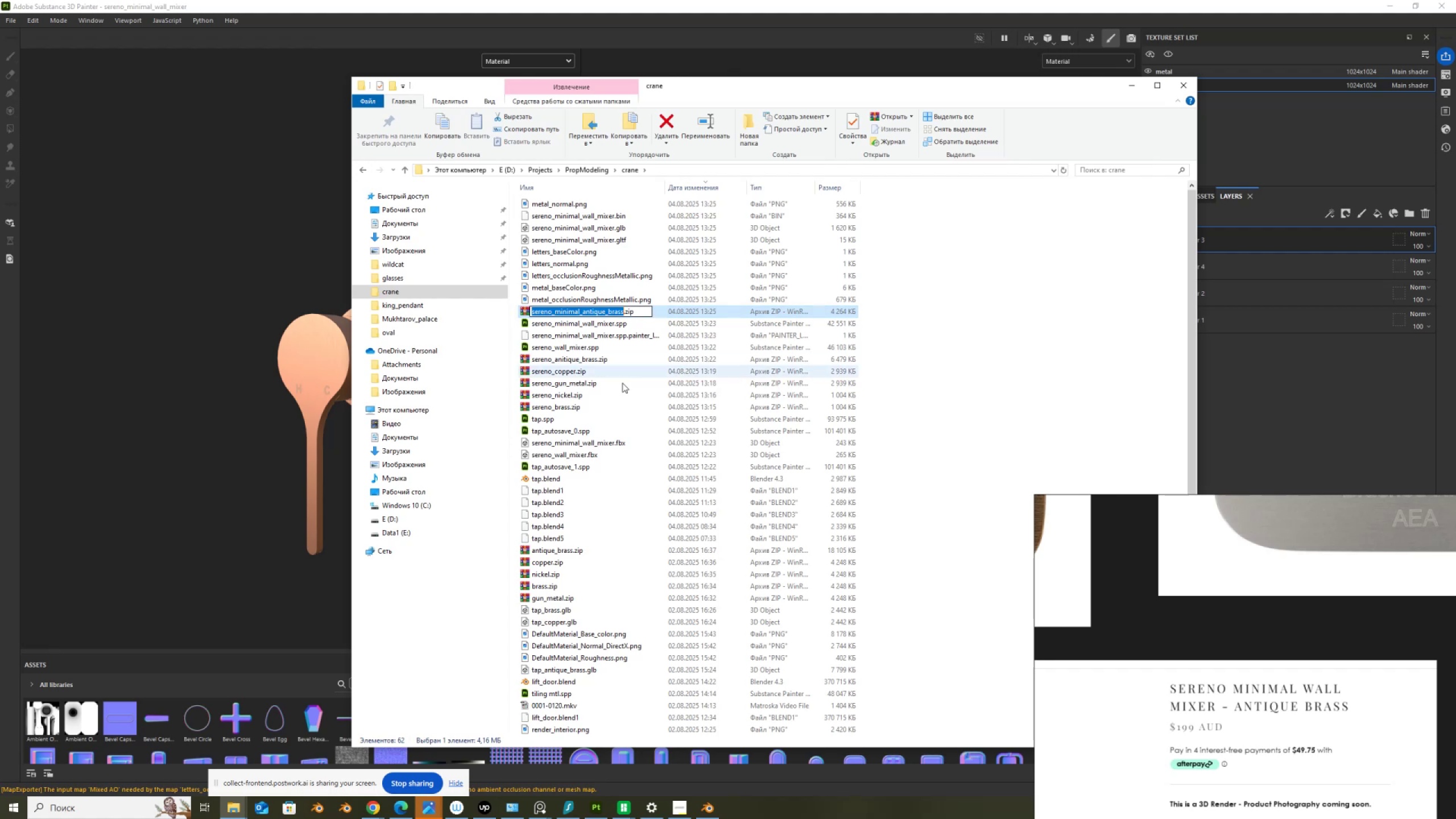 
left_click([625, 386])
 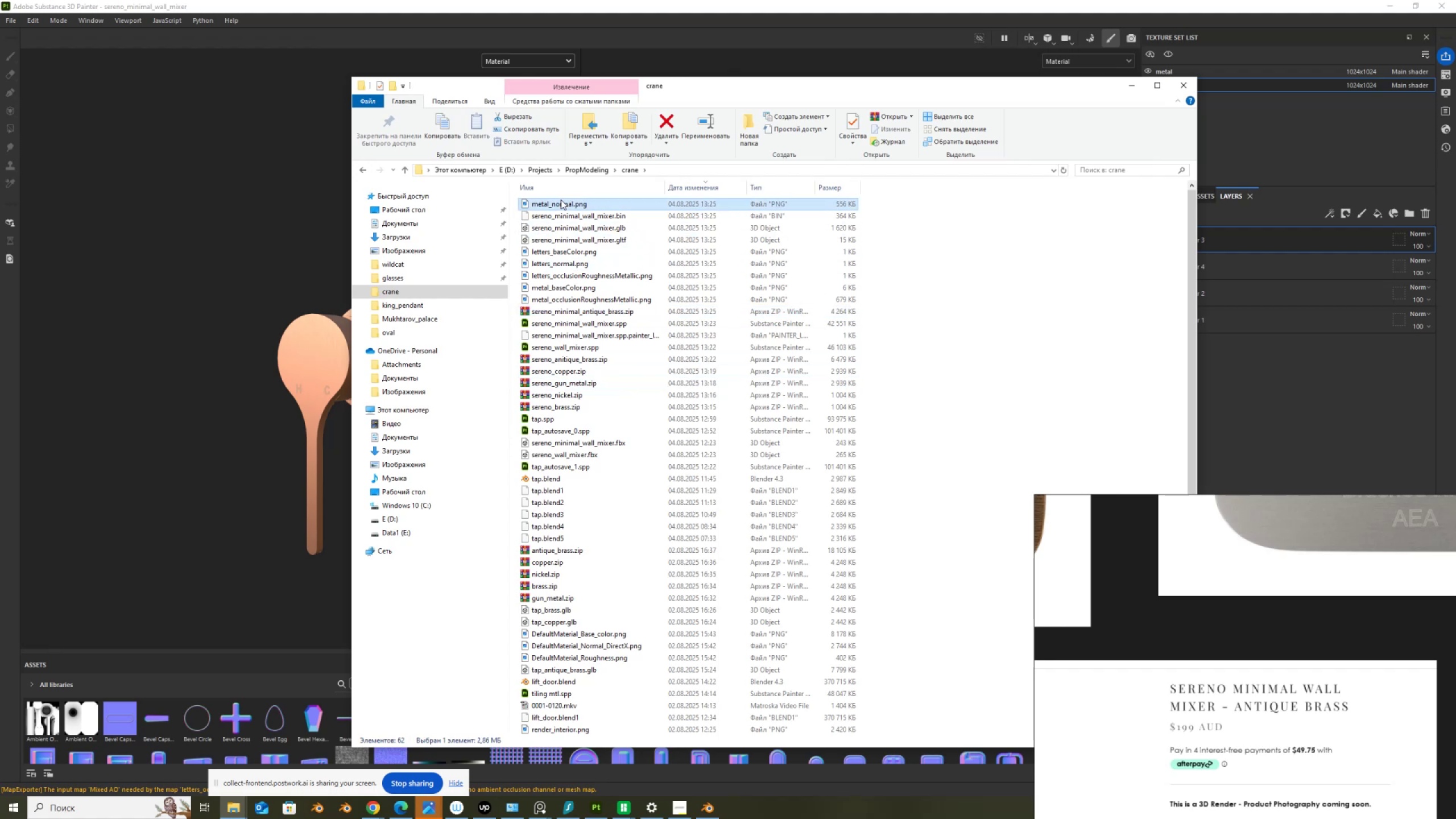 
hold_key(key=ShiftLeft, duration=0.64)
left_click([557, 297])
 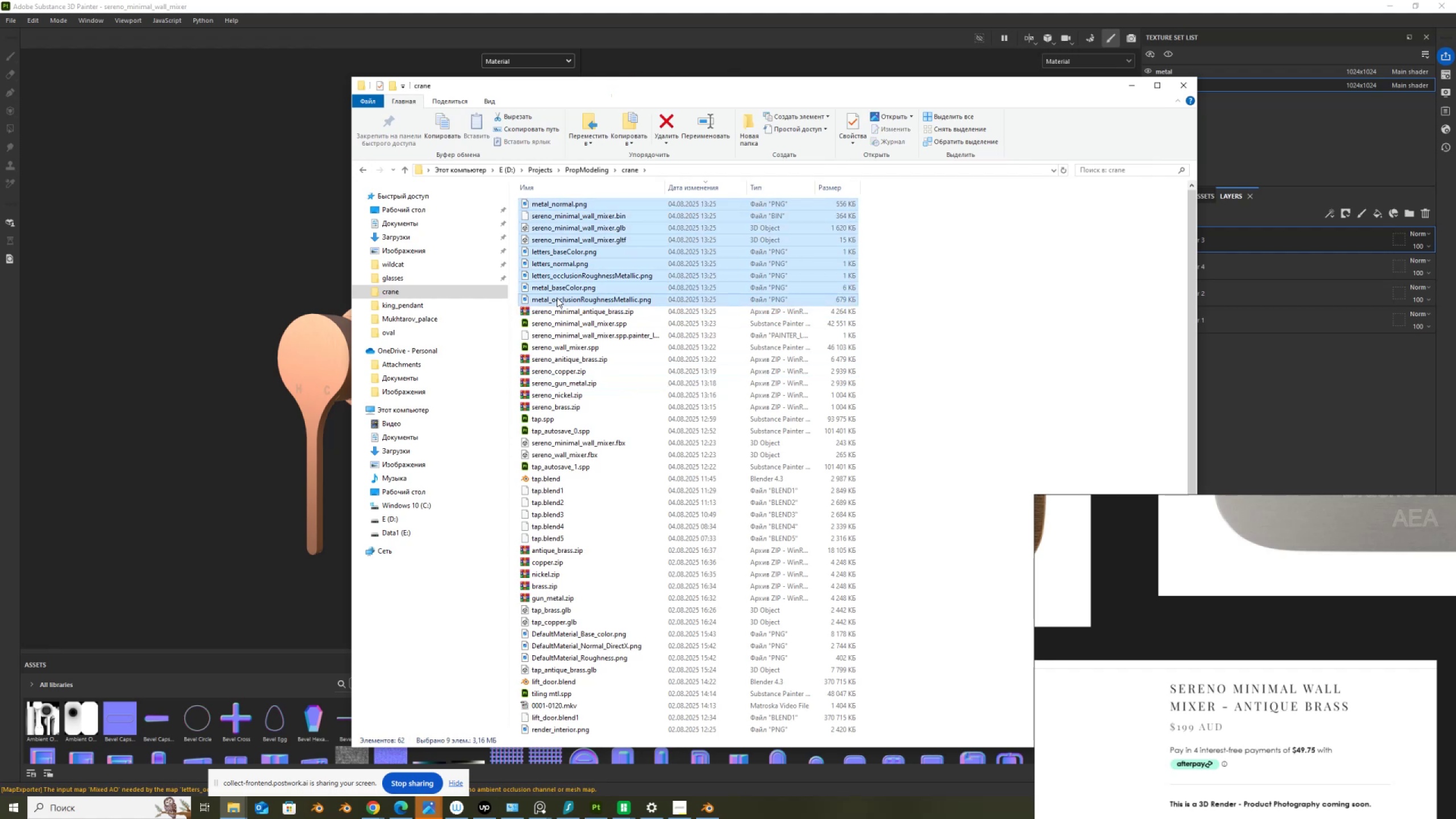 
wait(5.3)
 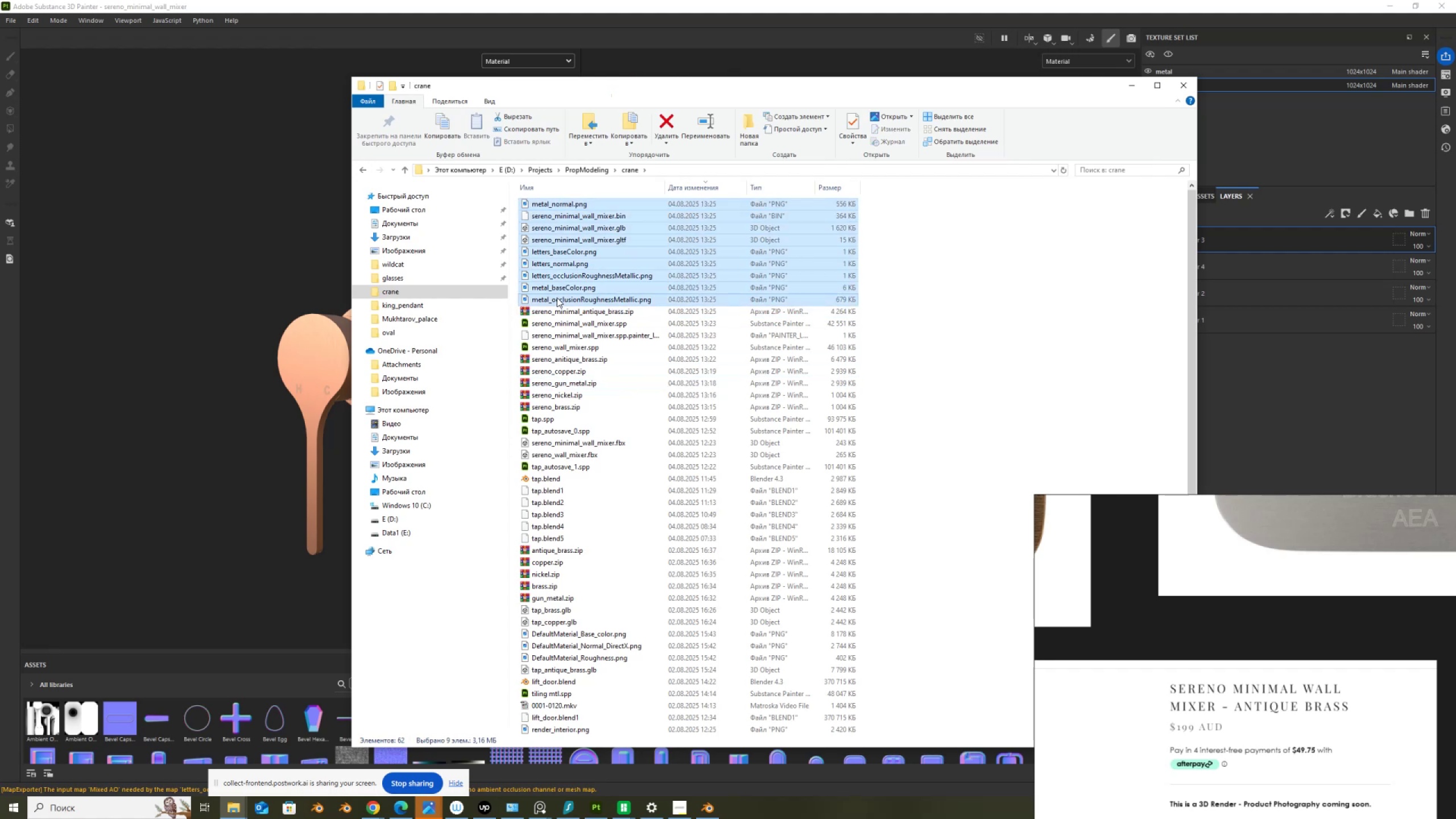 
right_click([565, 273])
 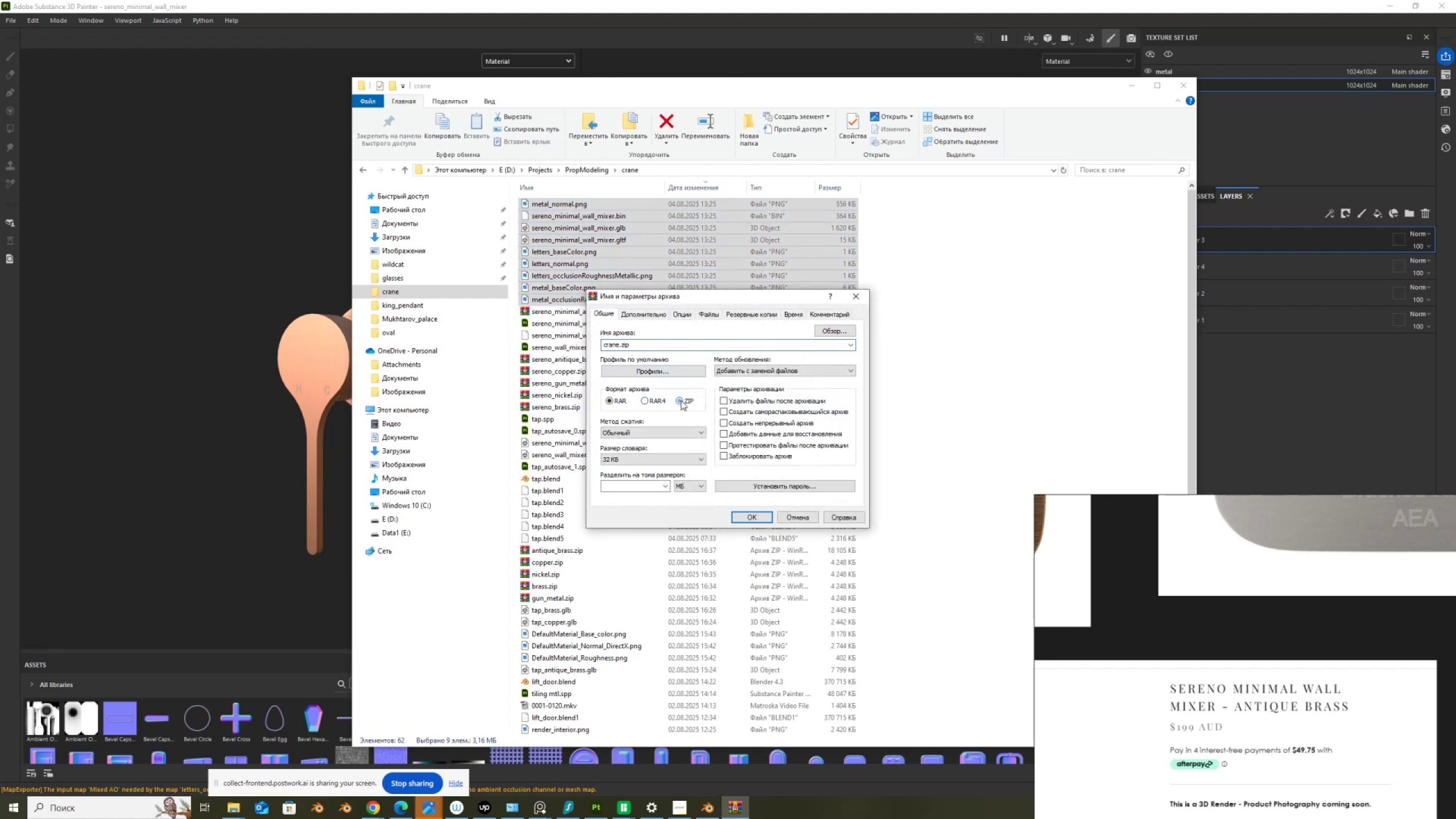 
wait(6.78)
 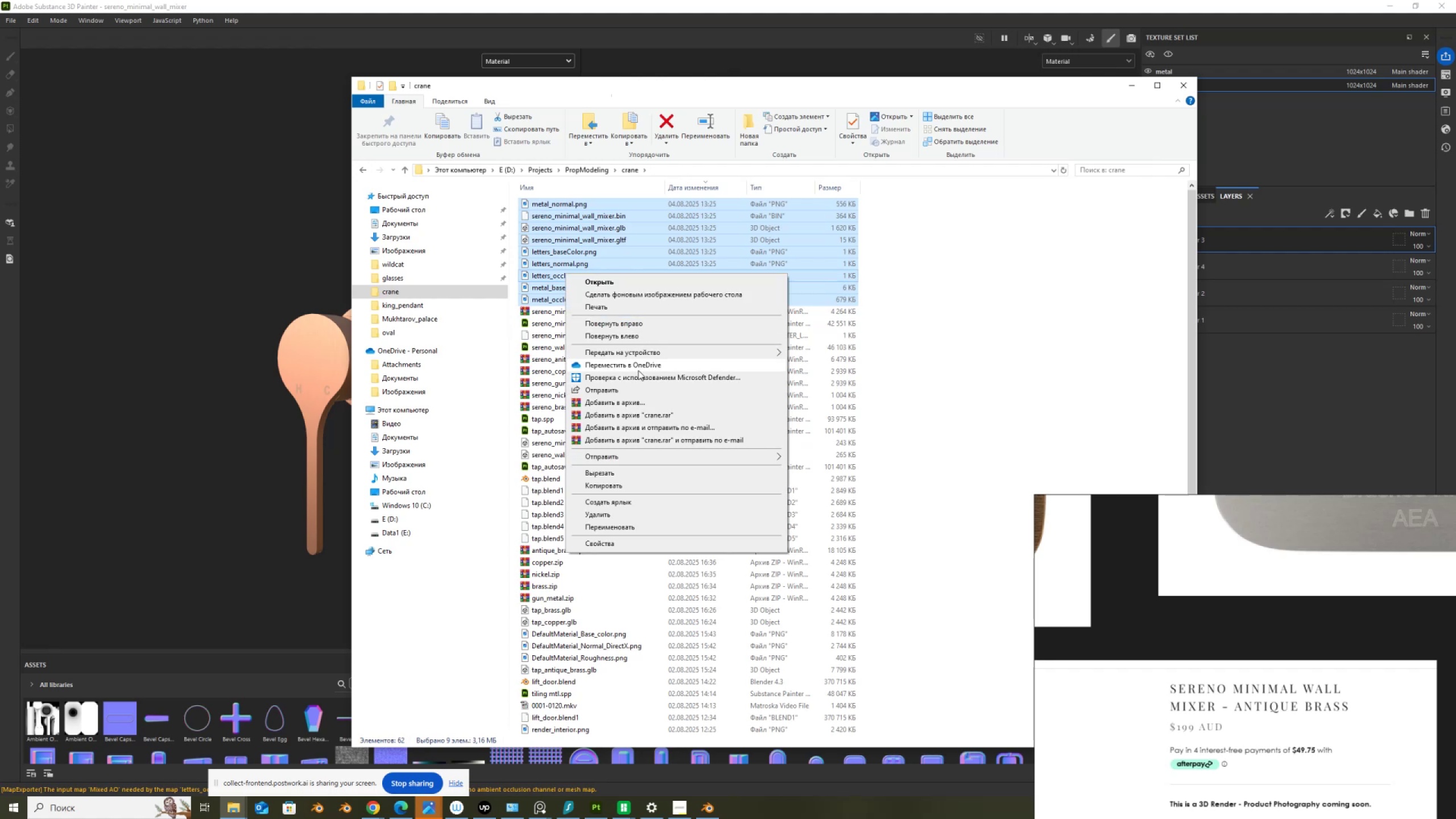 
left_click([643, 348])
 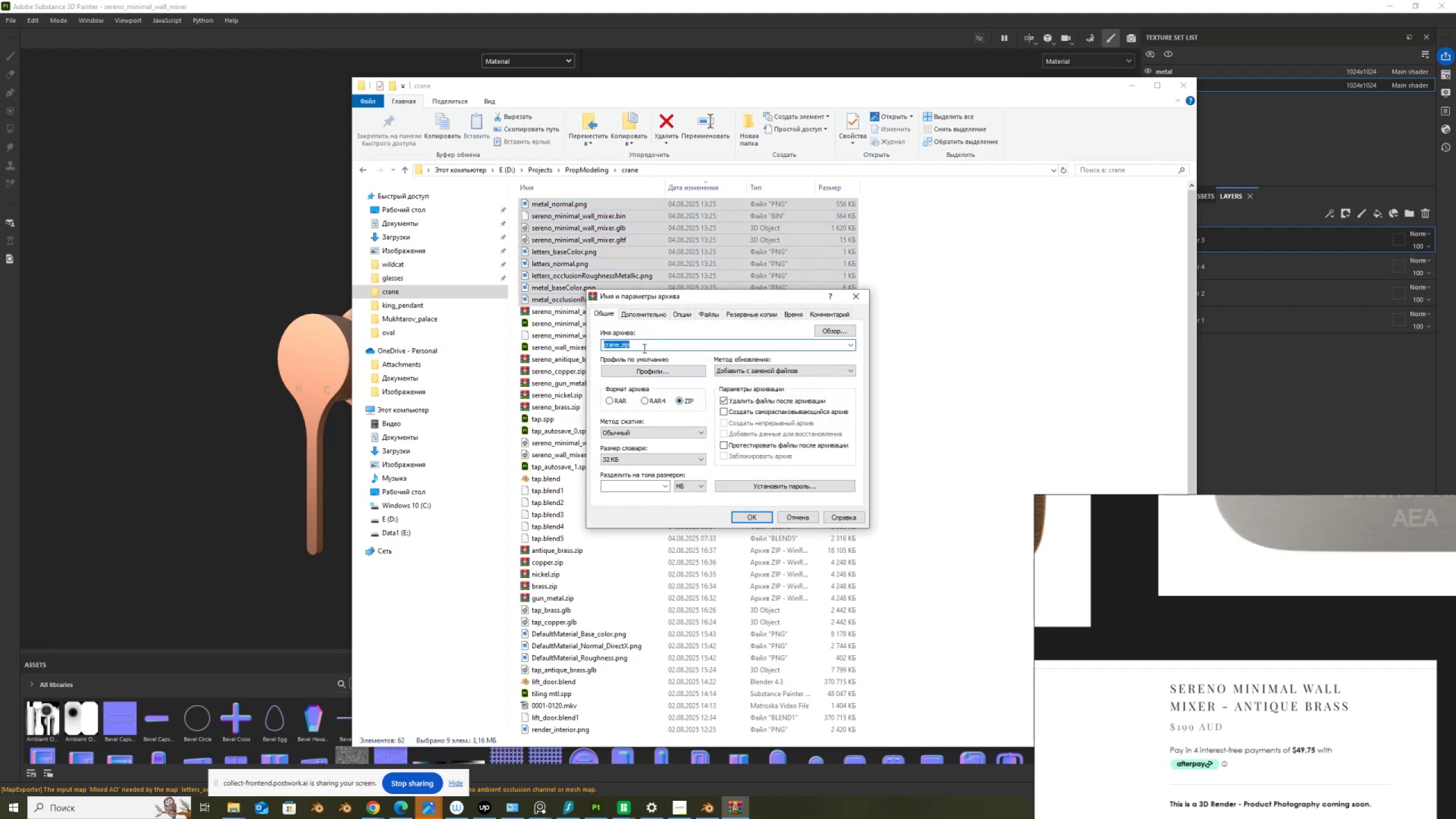 
key(Control+V)
 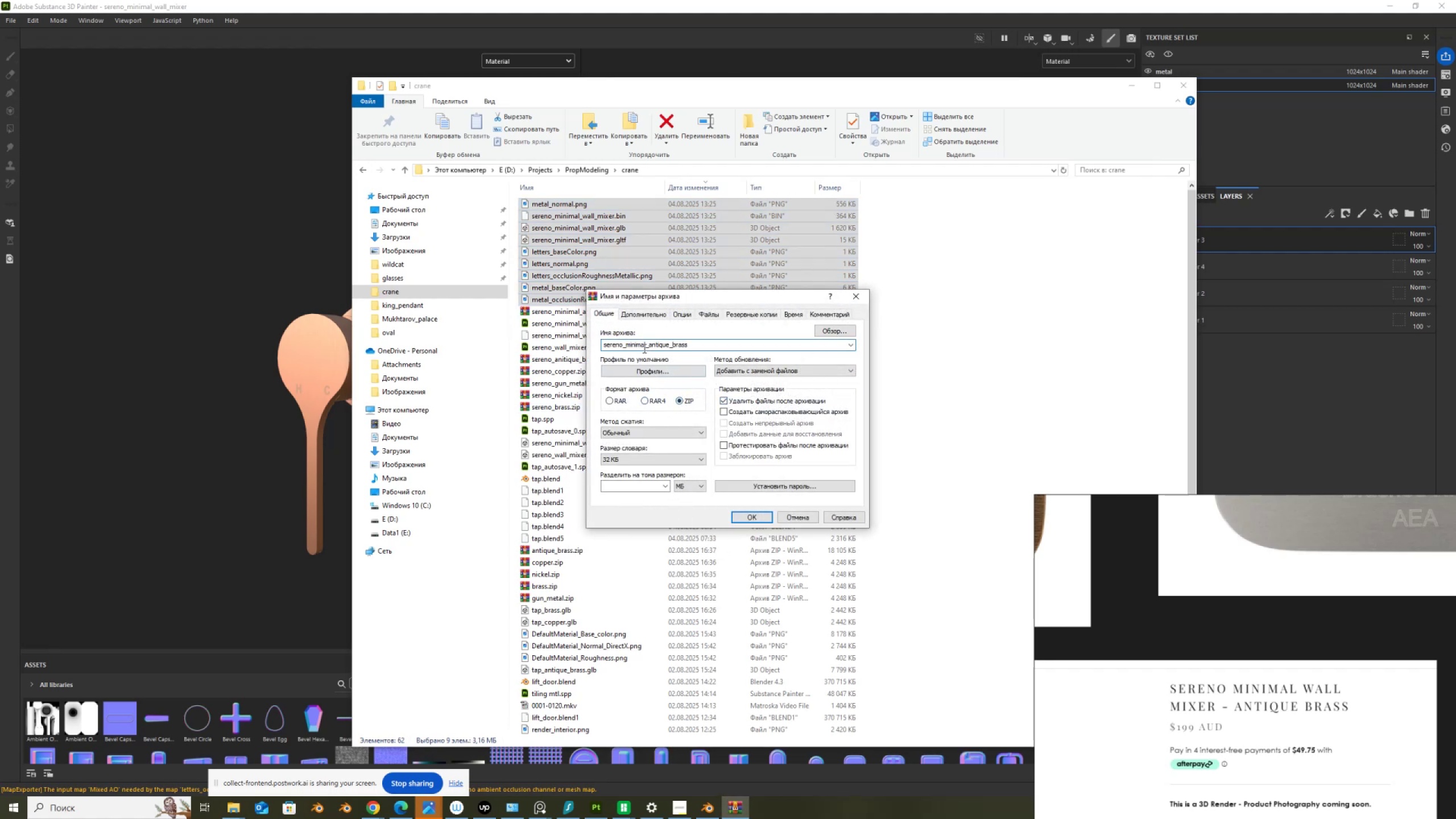 
key(Backspace)
 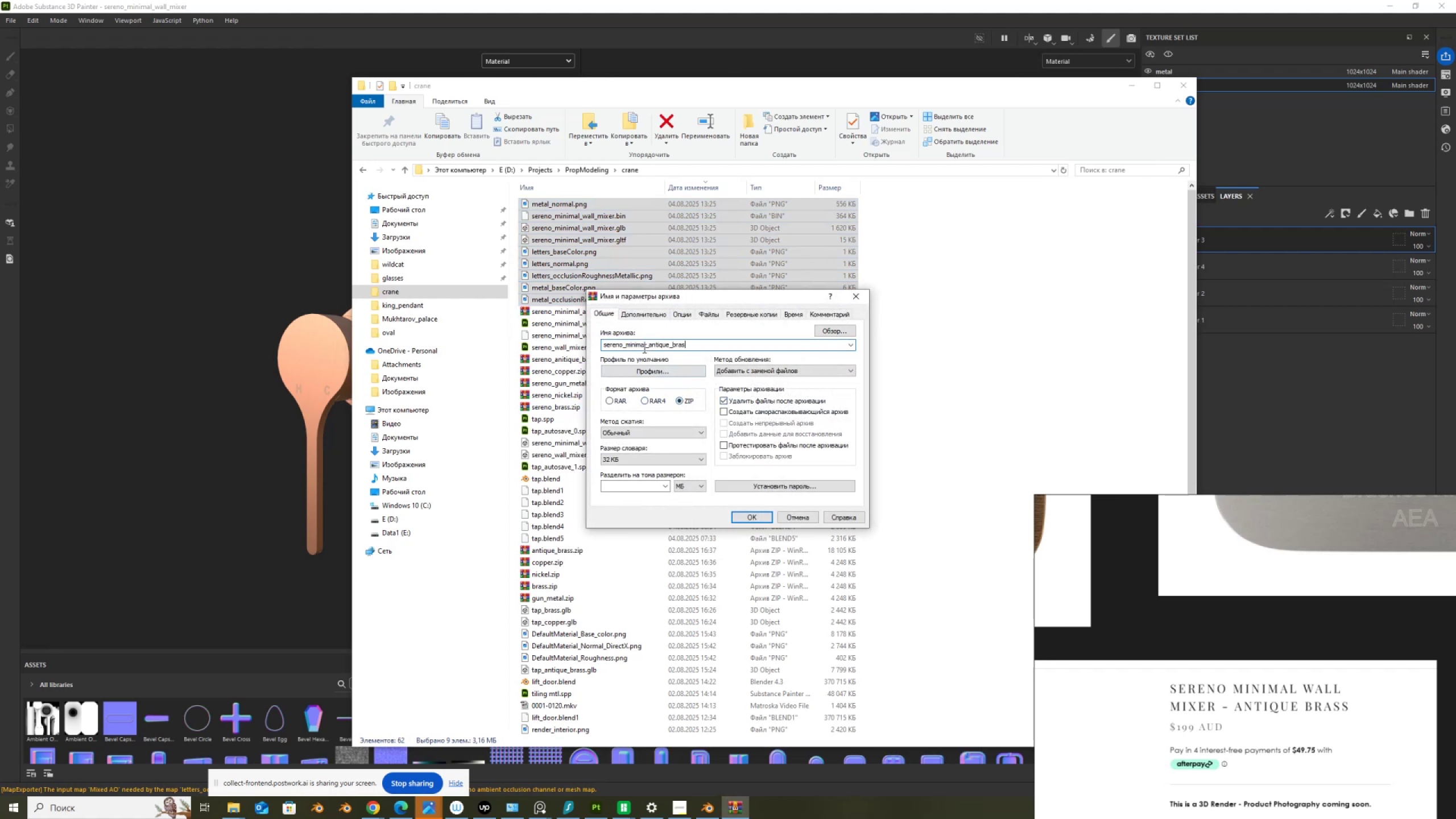 
key(Backspace)
 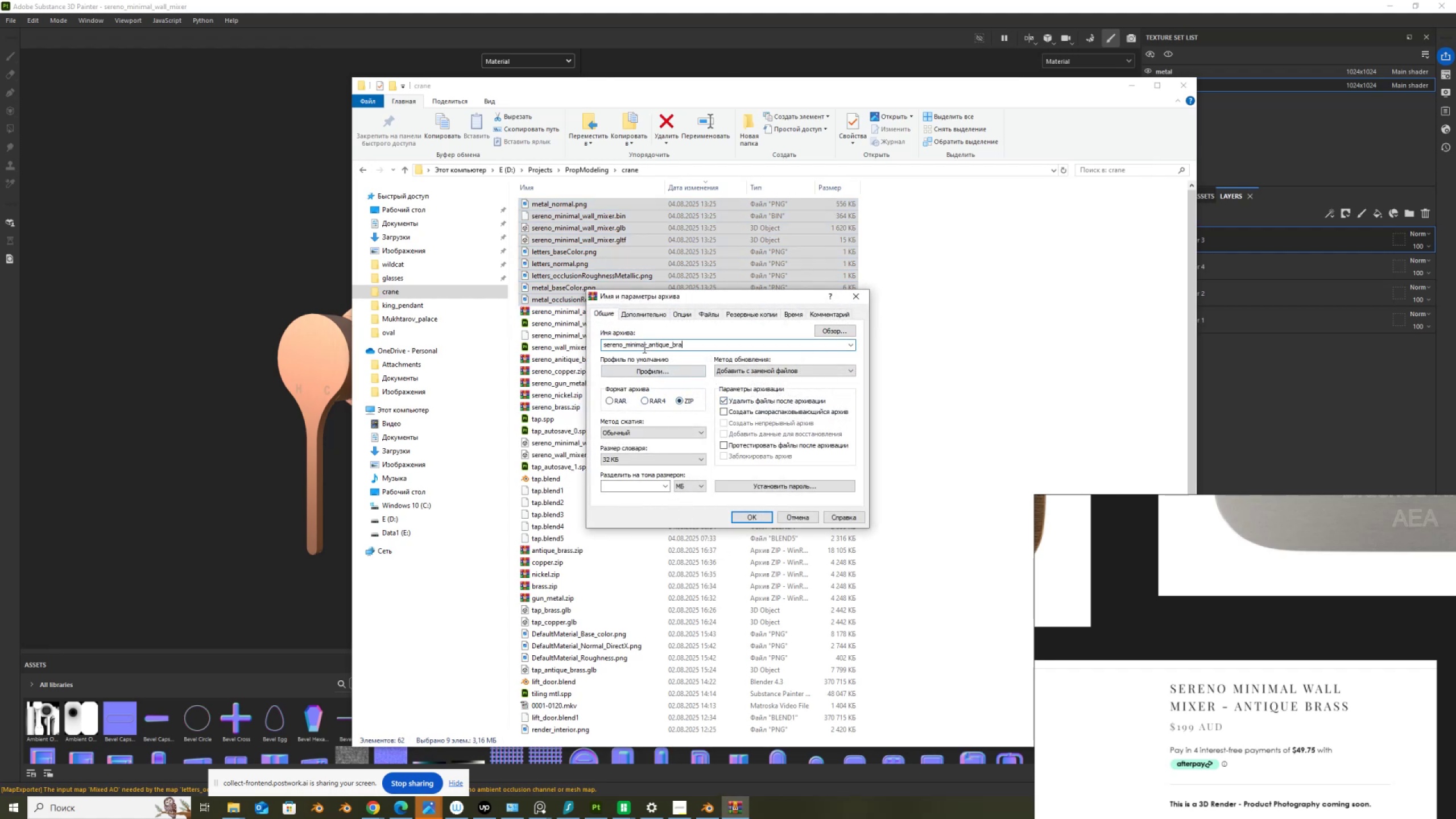 
key(Backspace)
 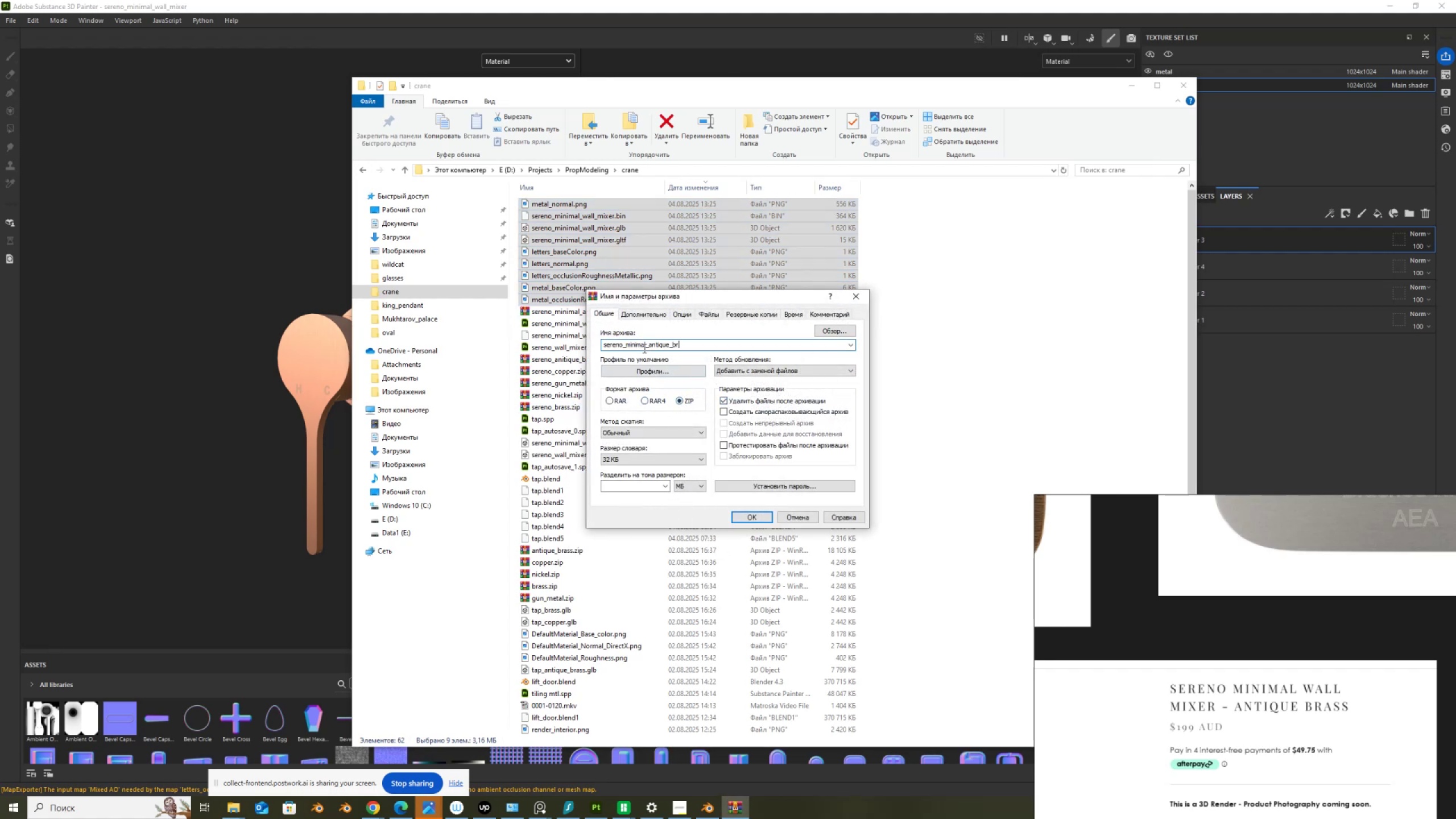 
key(Backspace)
 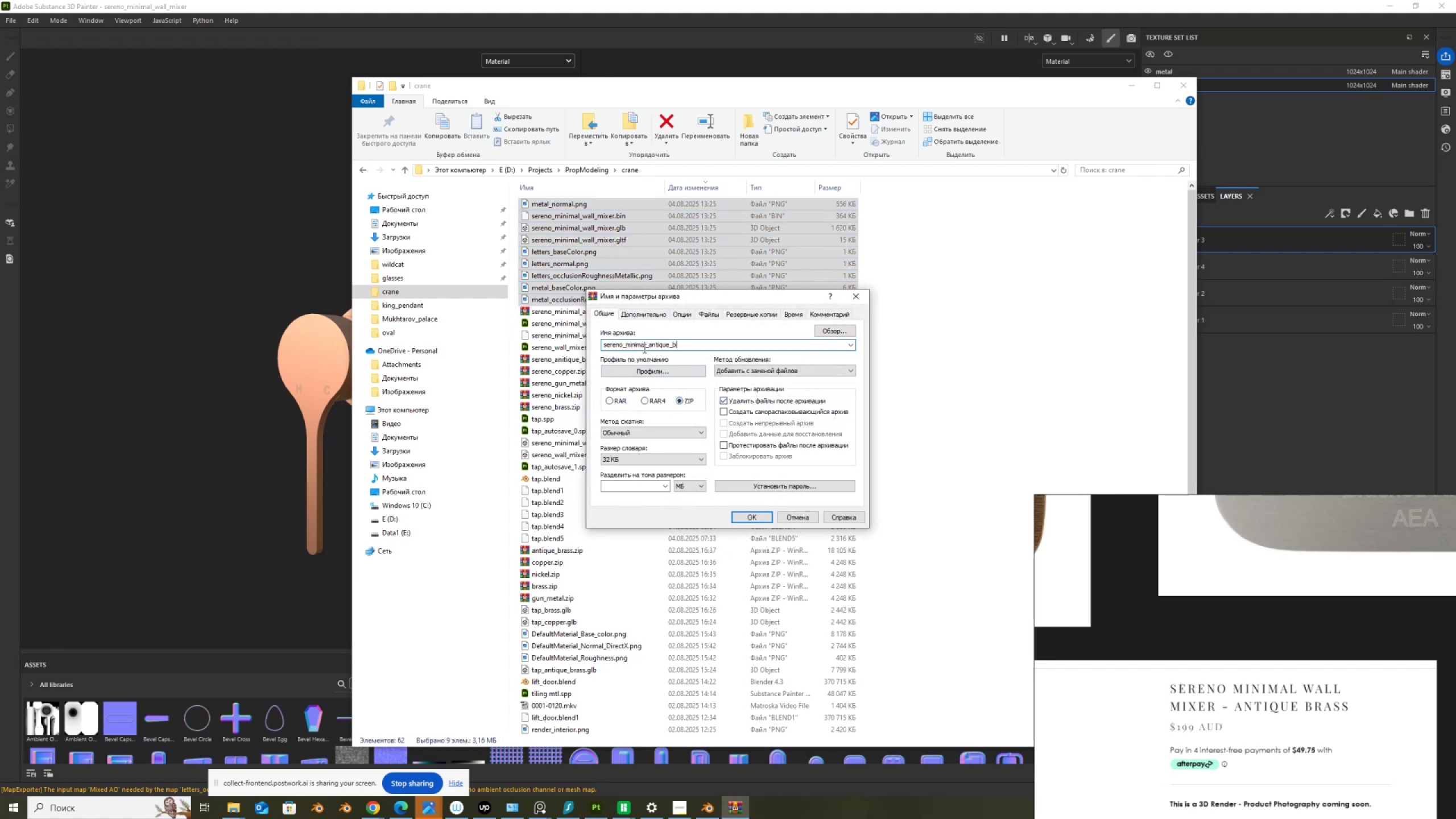 
key(Backspace)
 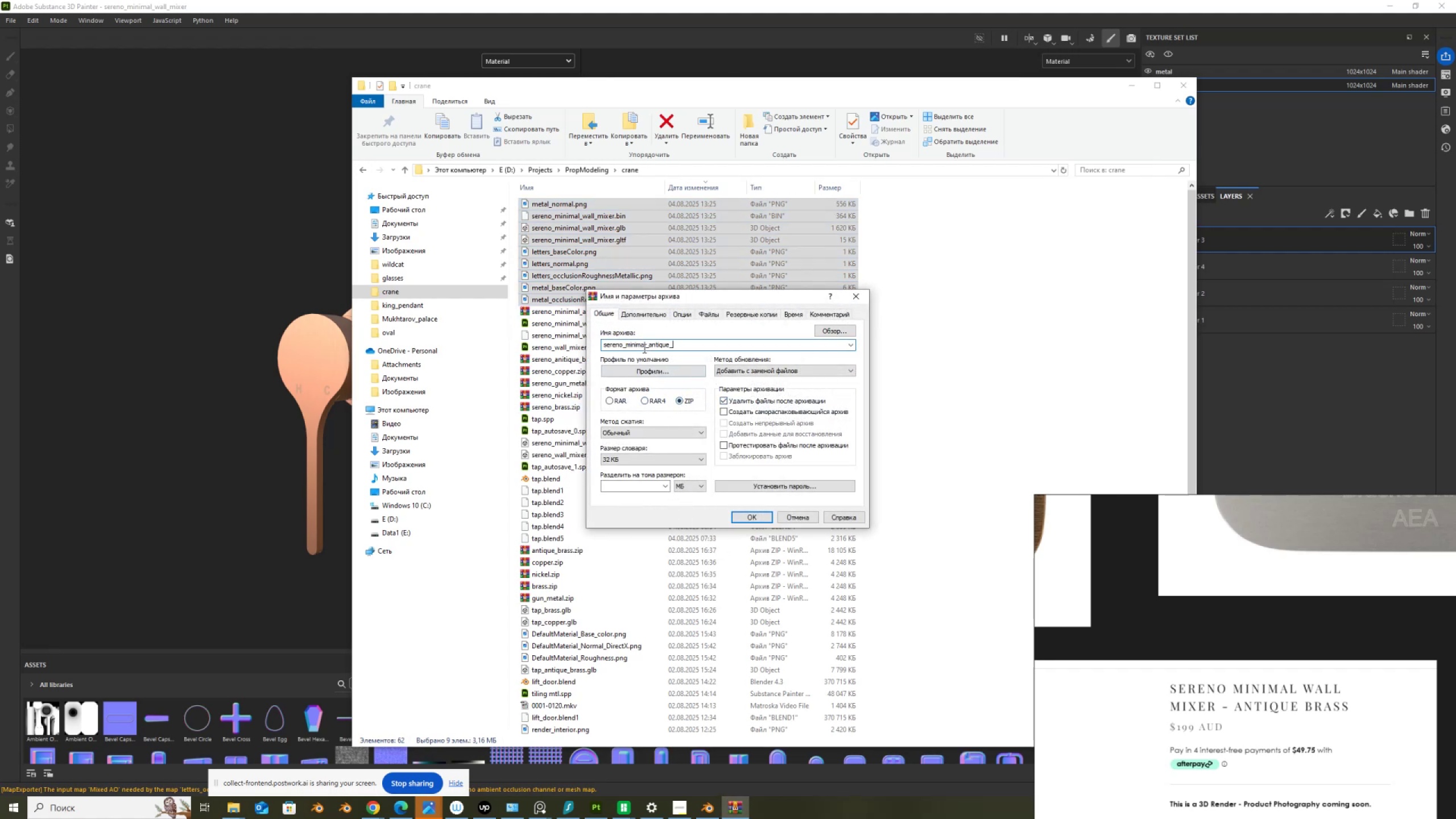 
key(Backspace)
 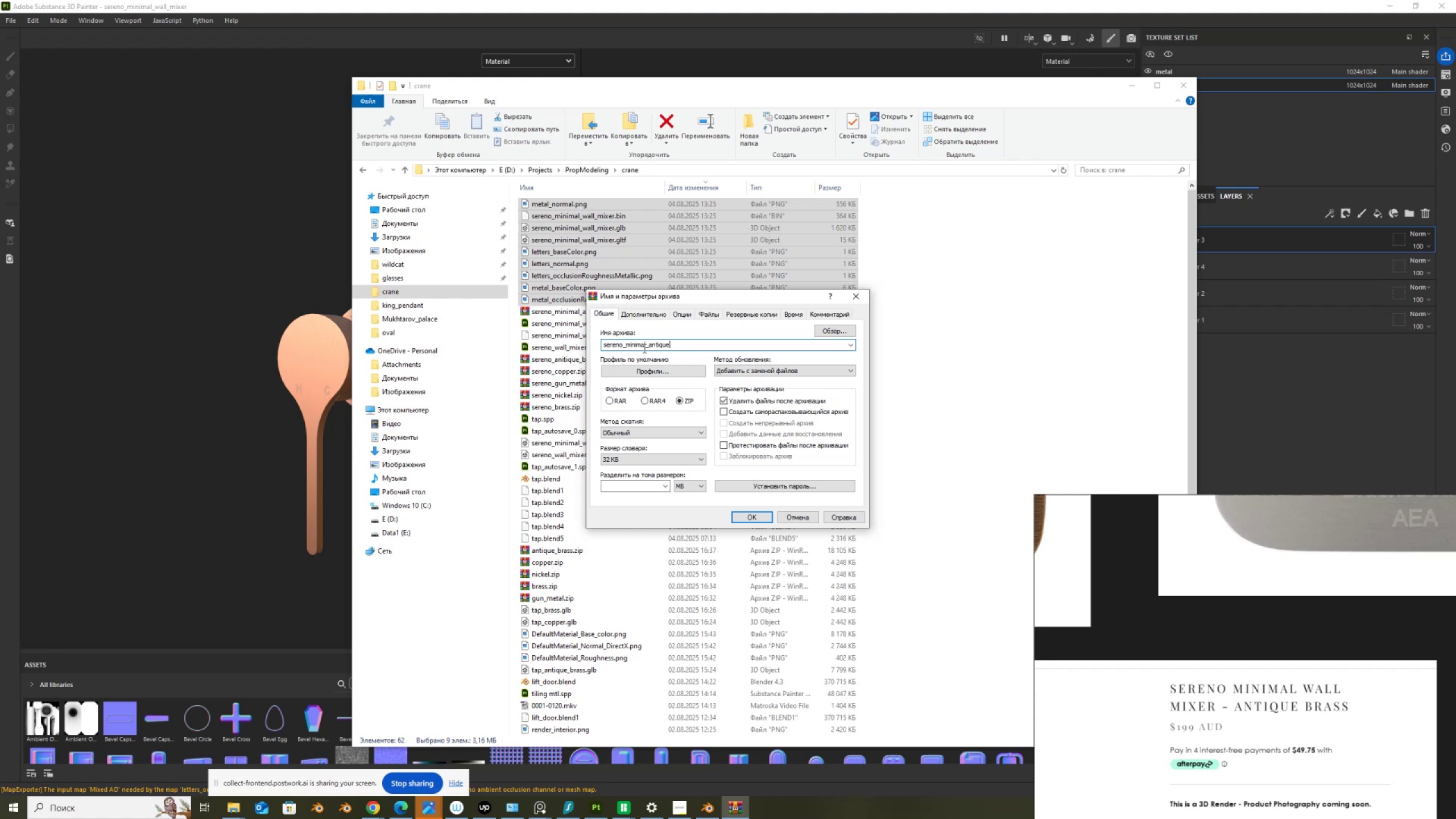 
key(Backspace)
 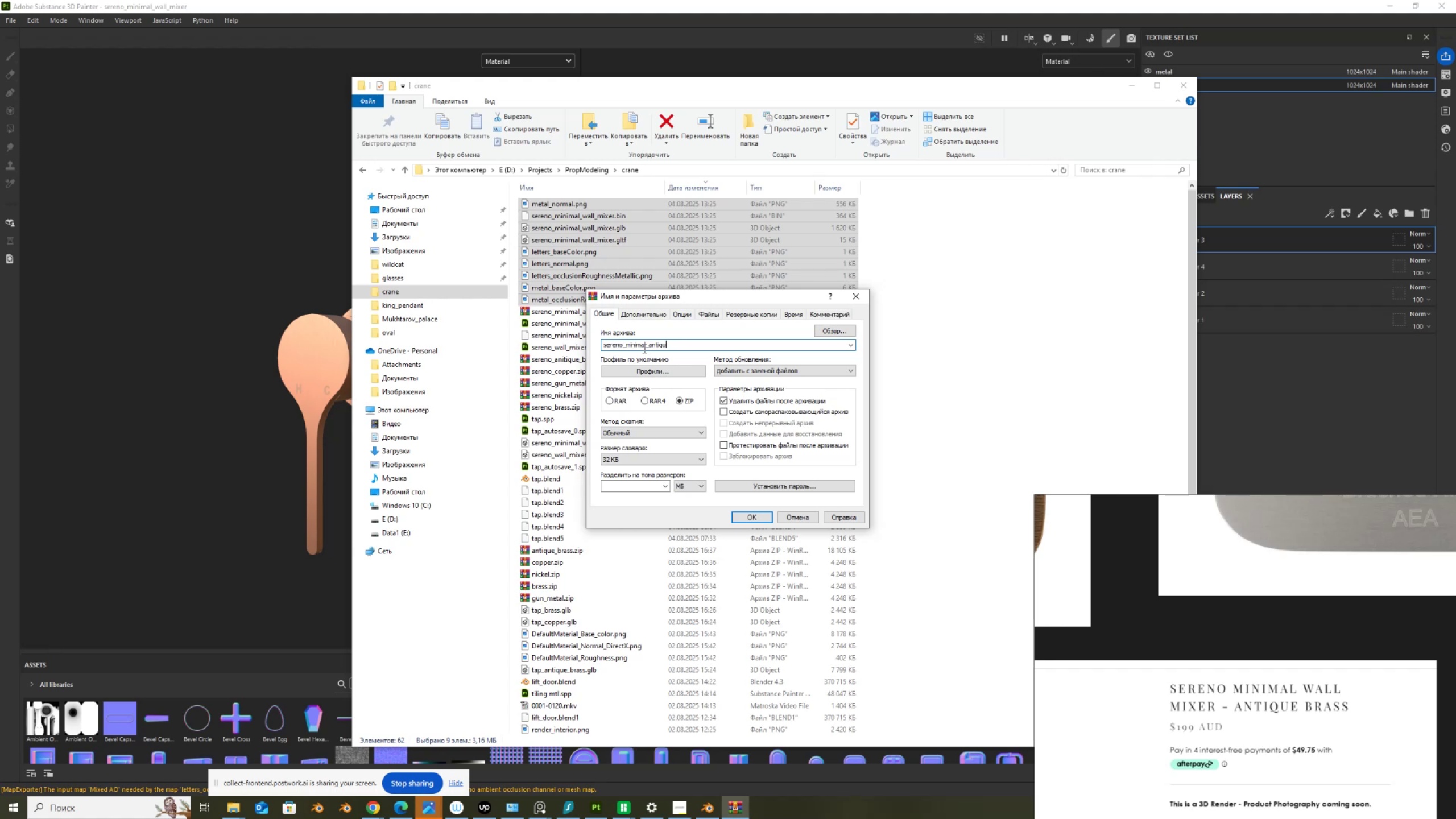 
key(Backspace)
 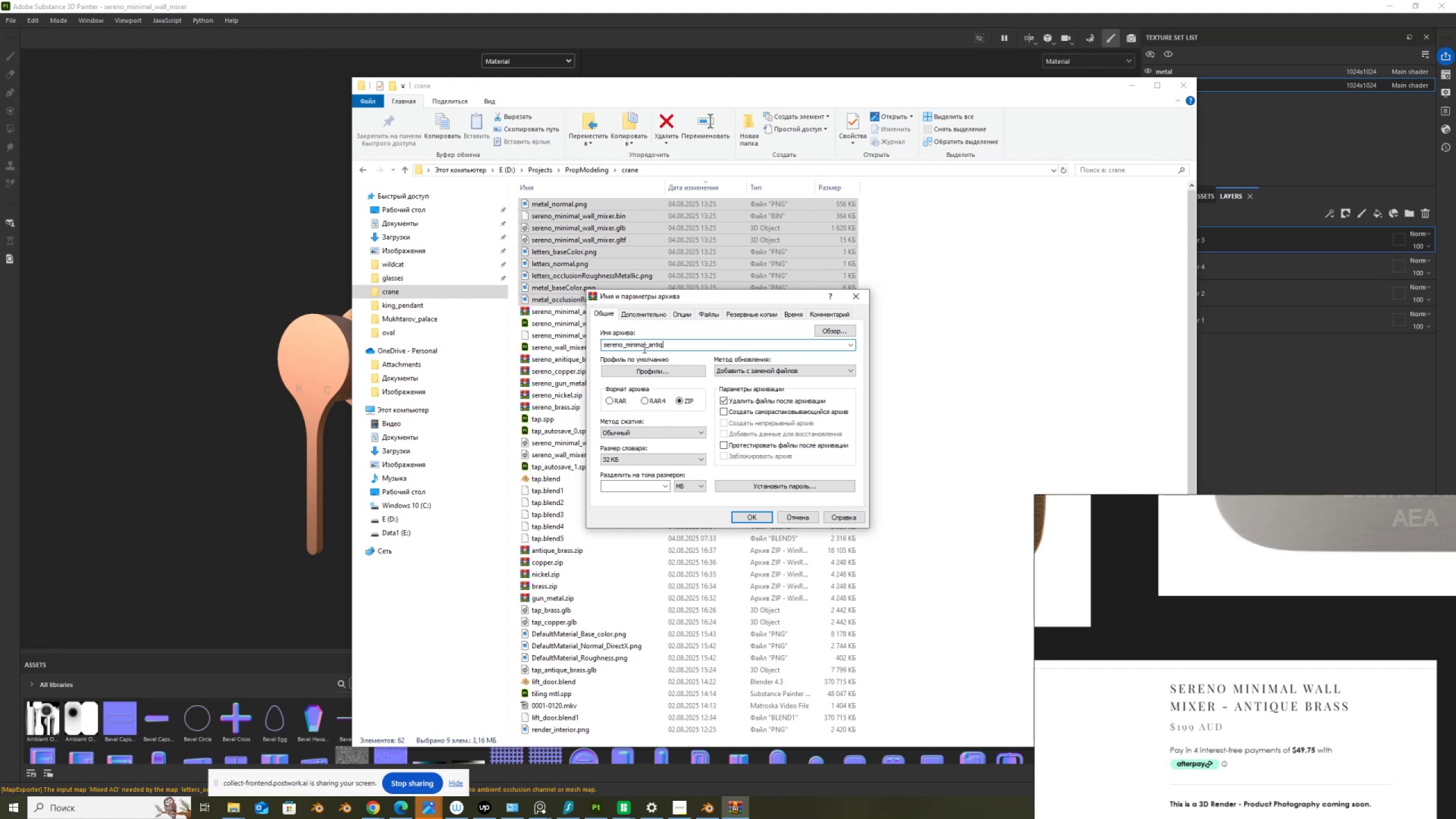 
key(Backspace)
 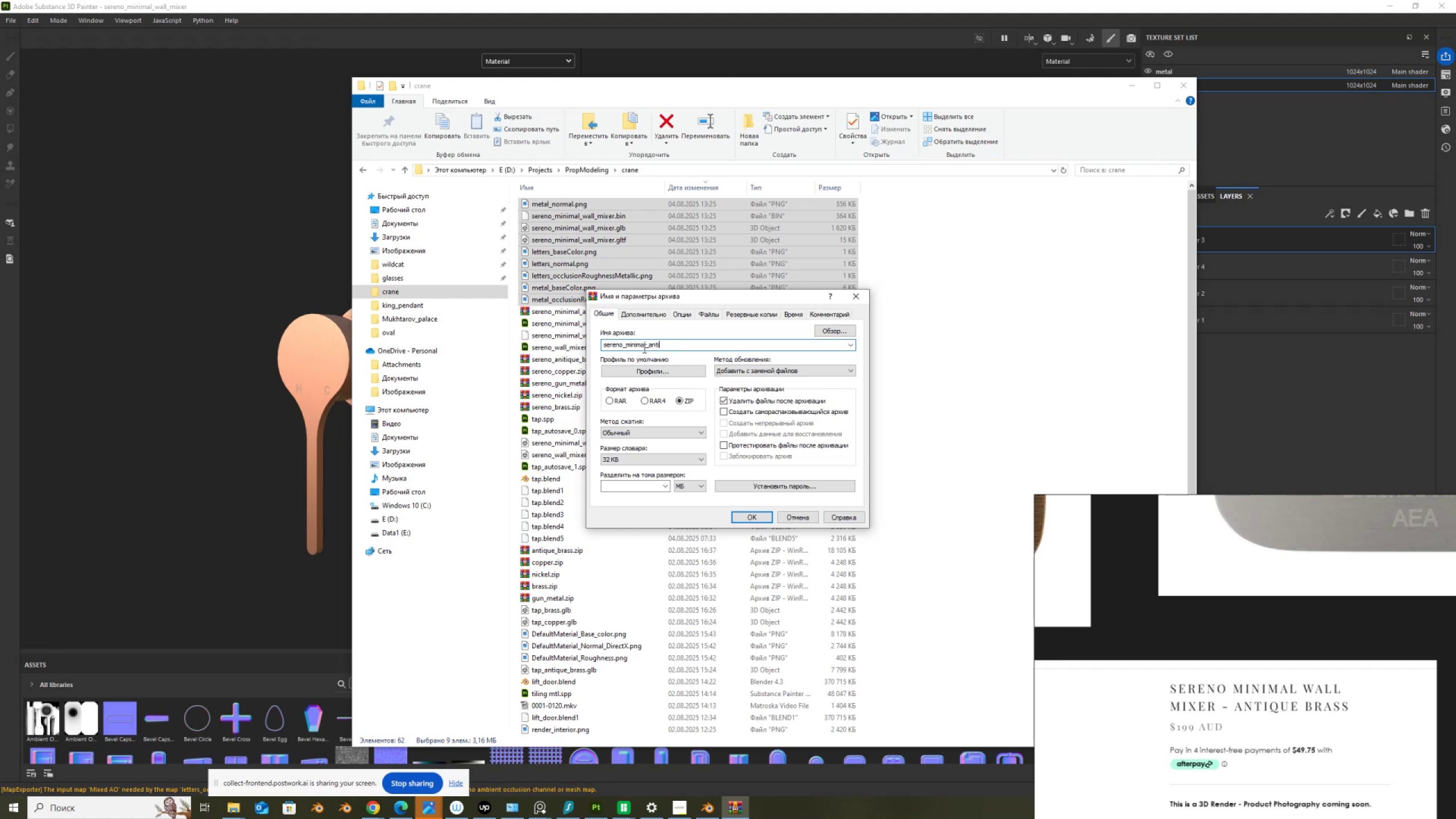 
key(Backspace)
 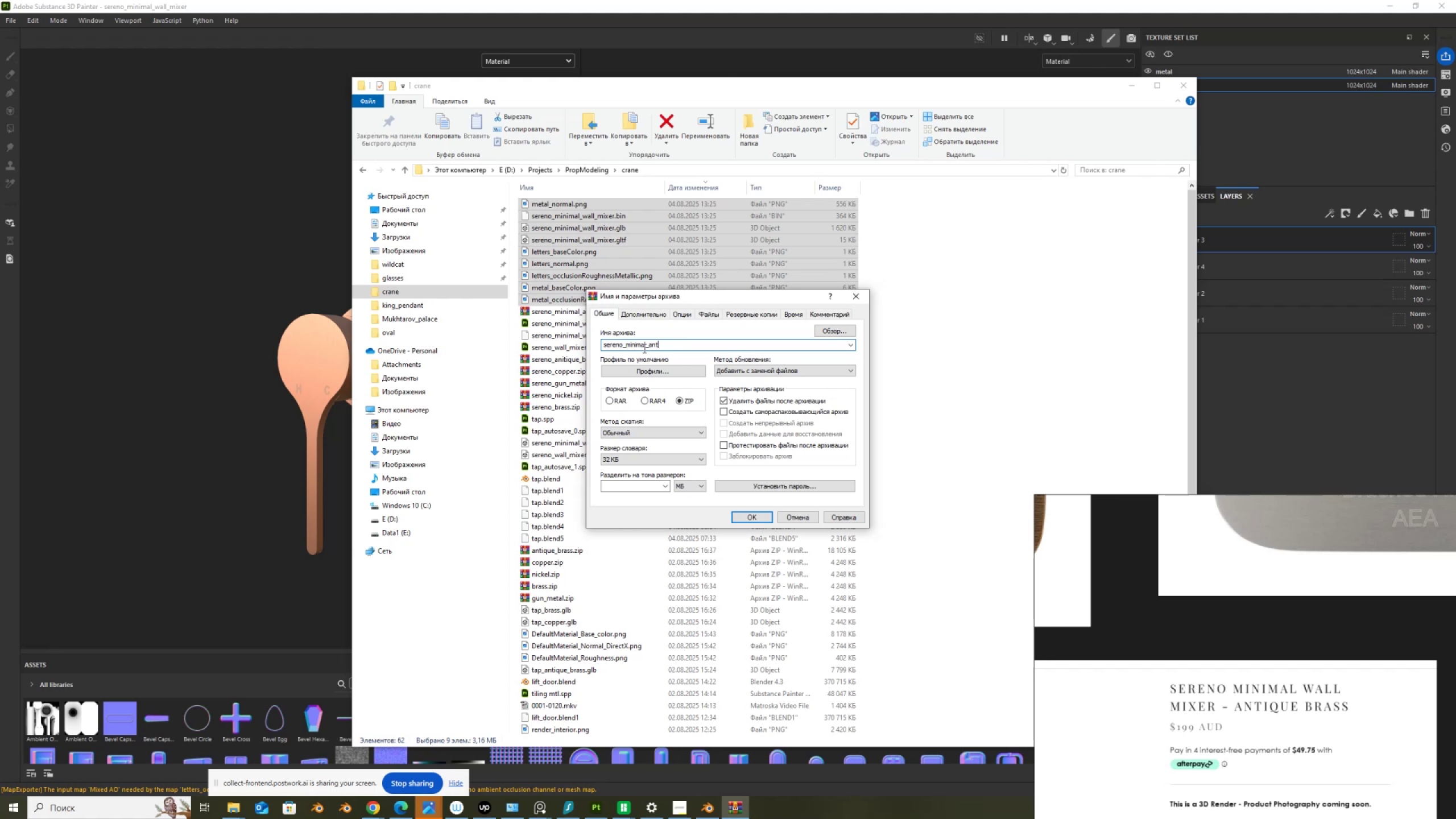 
key(Backspace)
 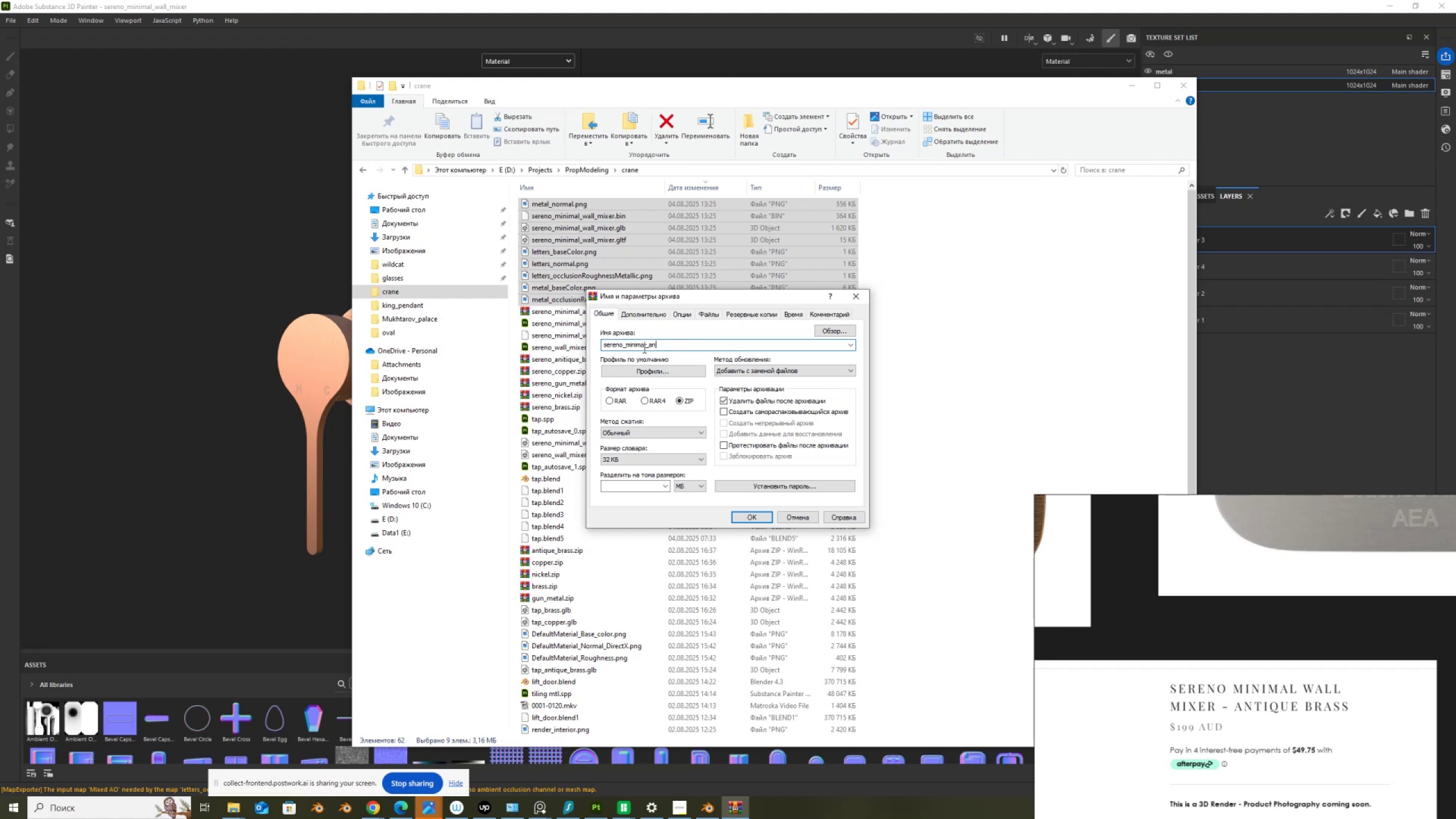 
key(Backspace)
 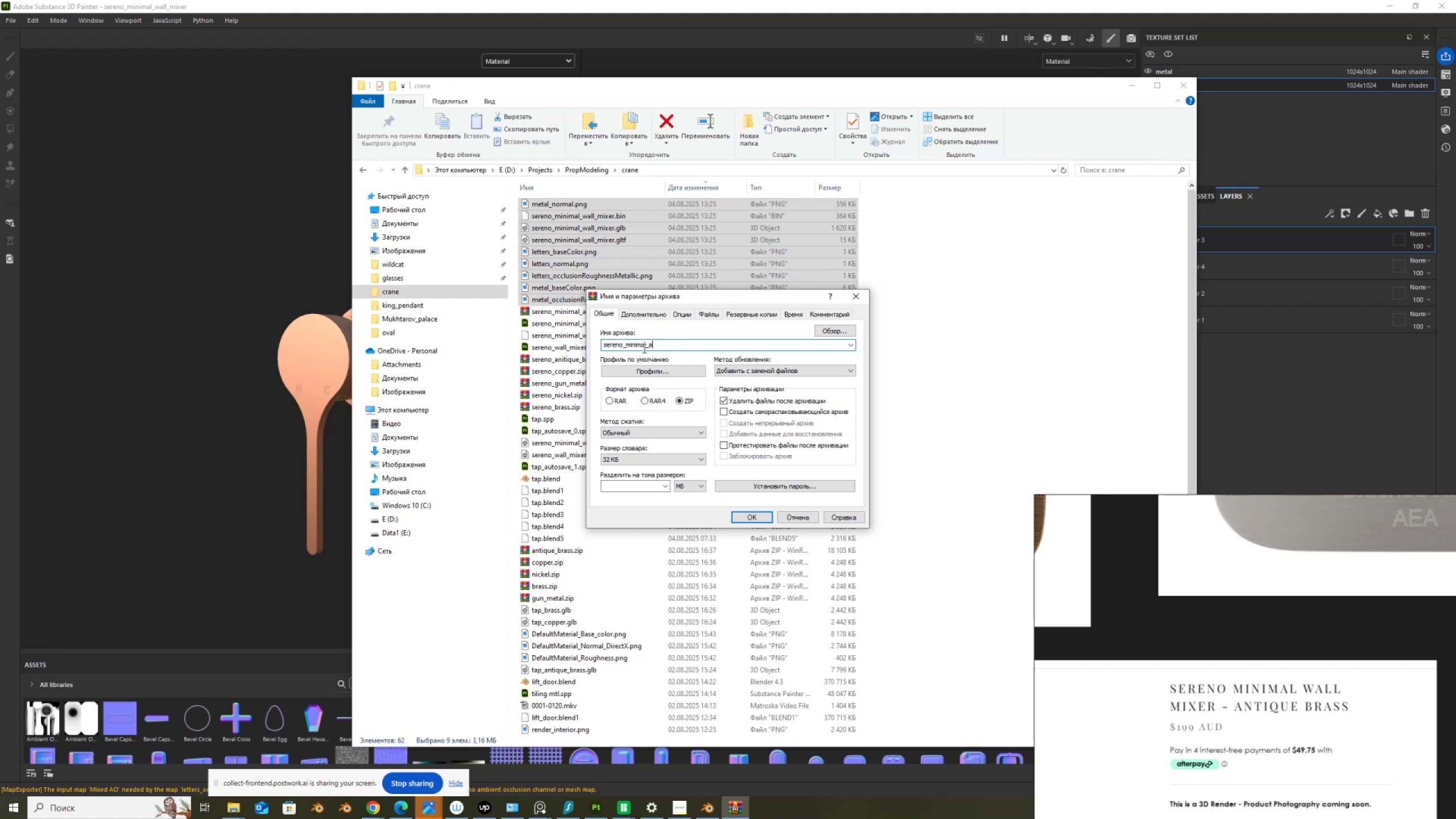 
key(Backspace)
 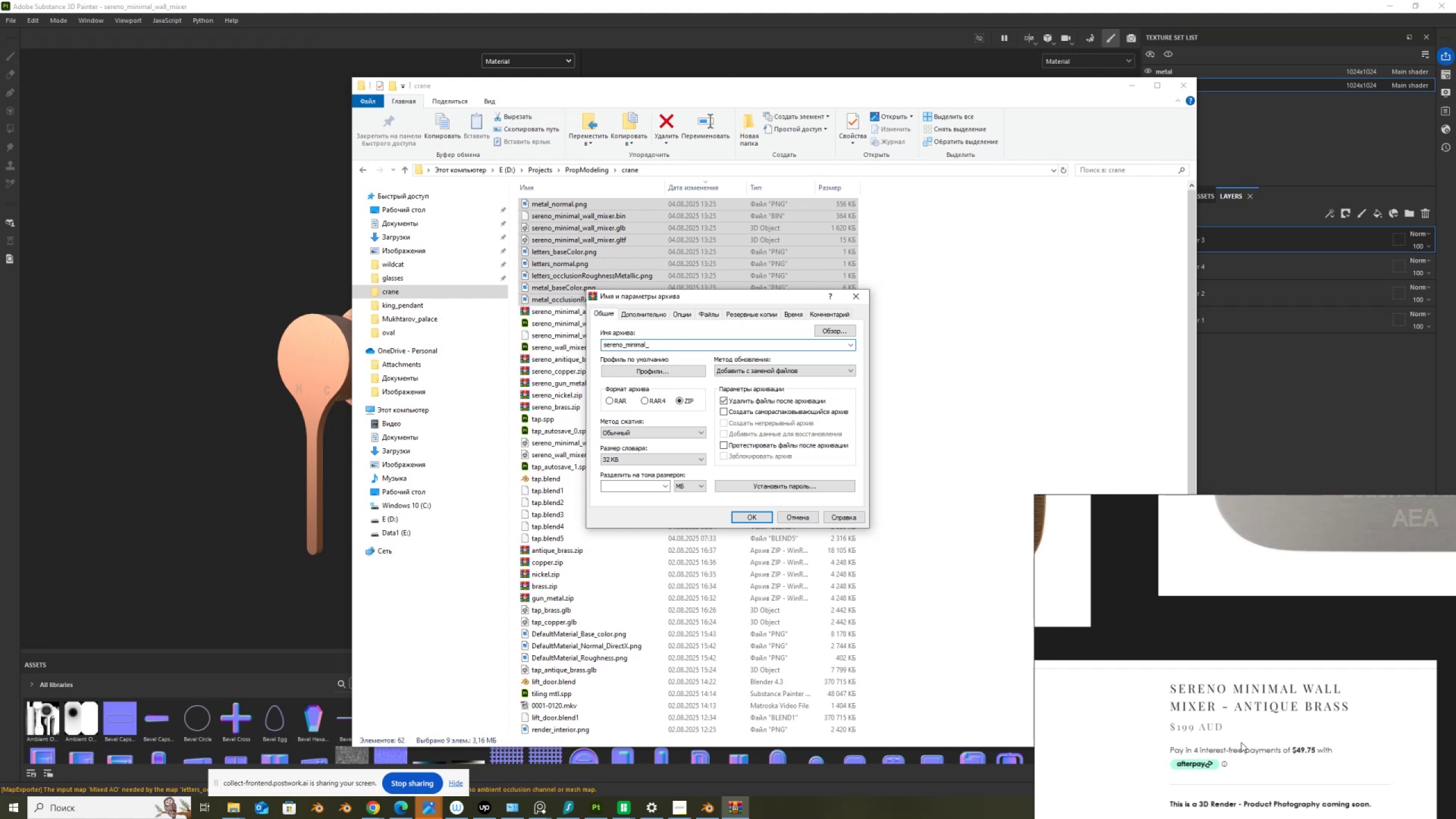 
scroll: coordinate [1310, 601], scroll_direction: down, amount: 1.0
 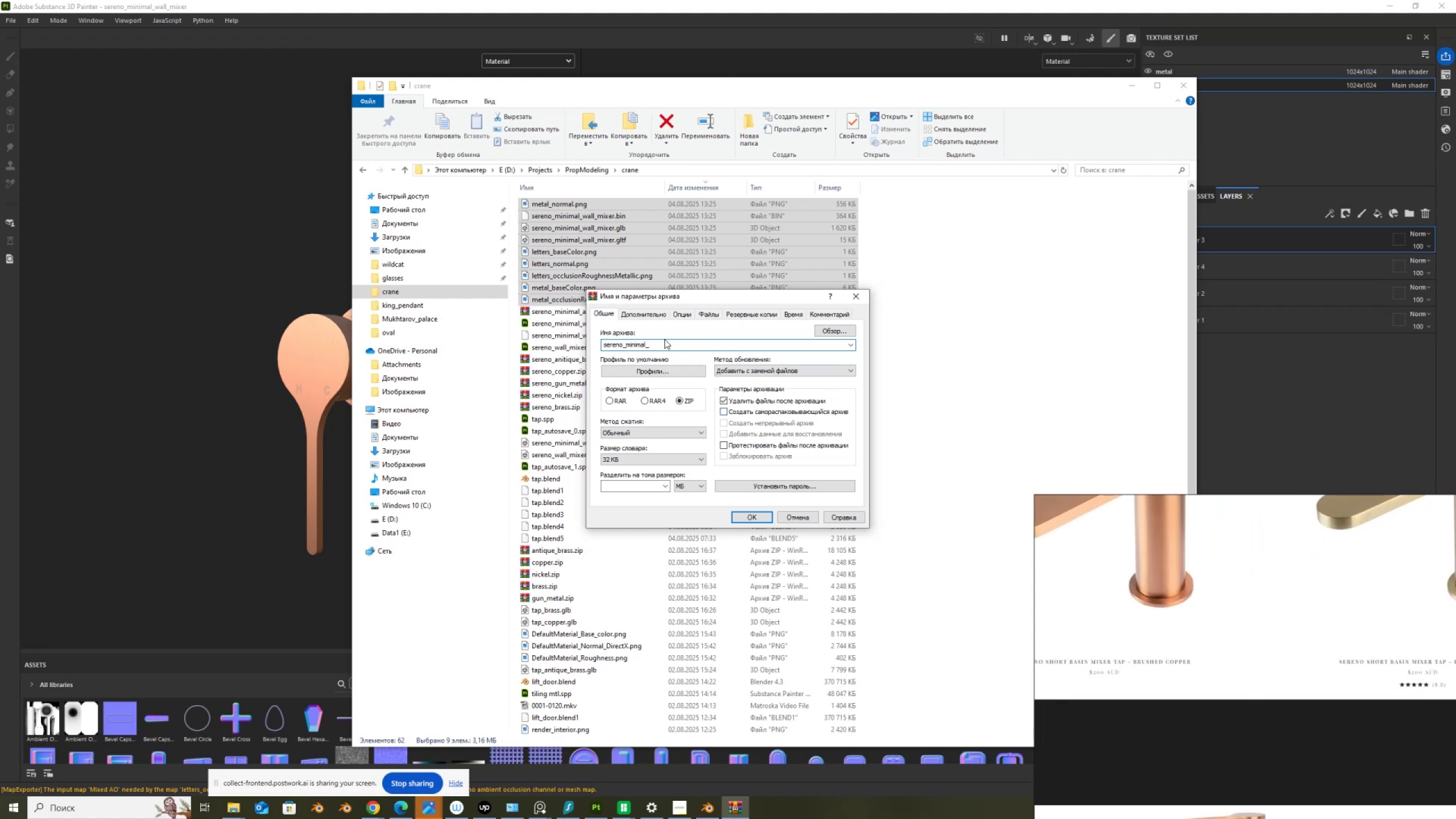 
left_click([659, 346])
 